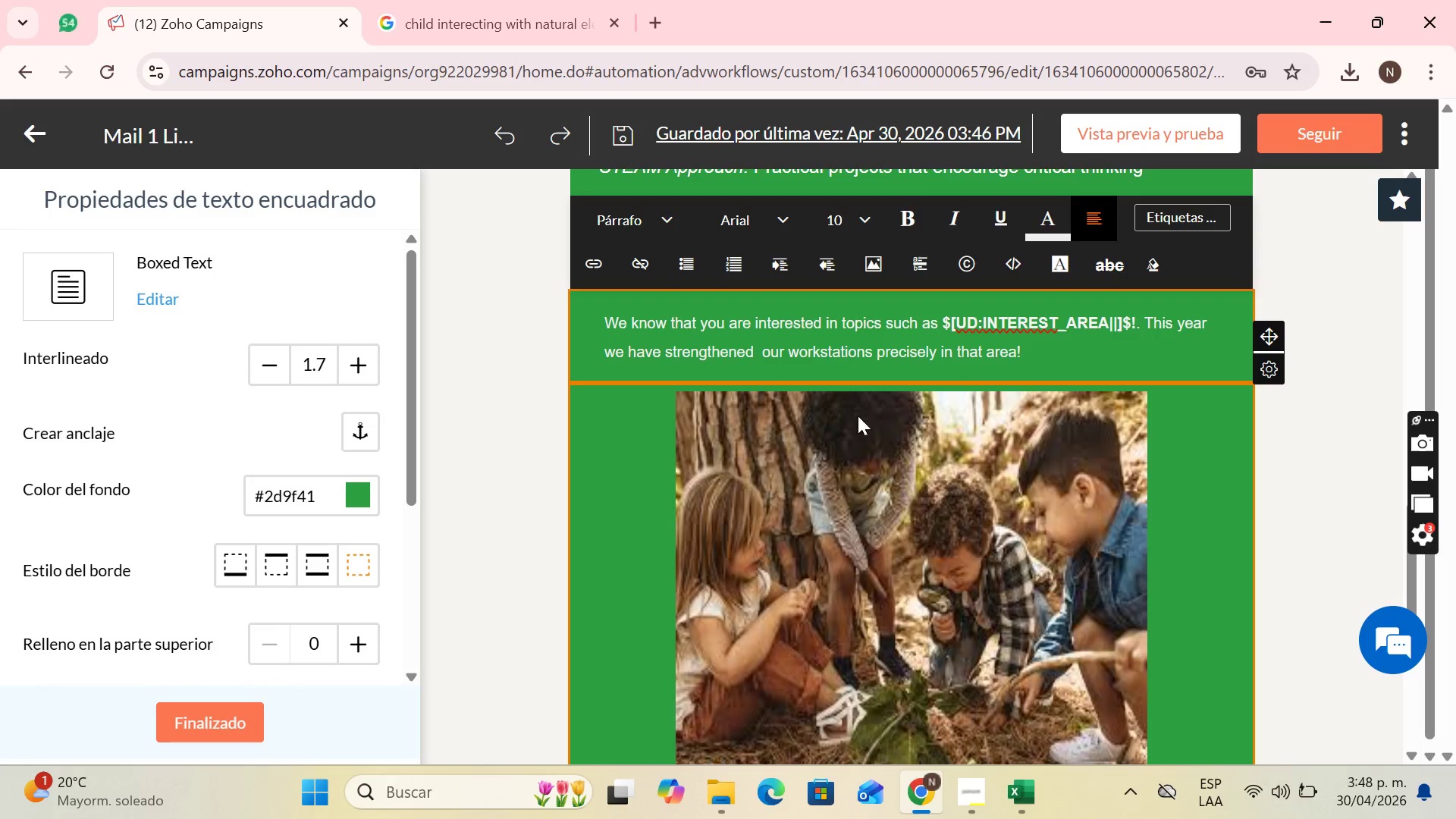 
key(Backspace)
 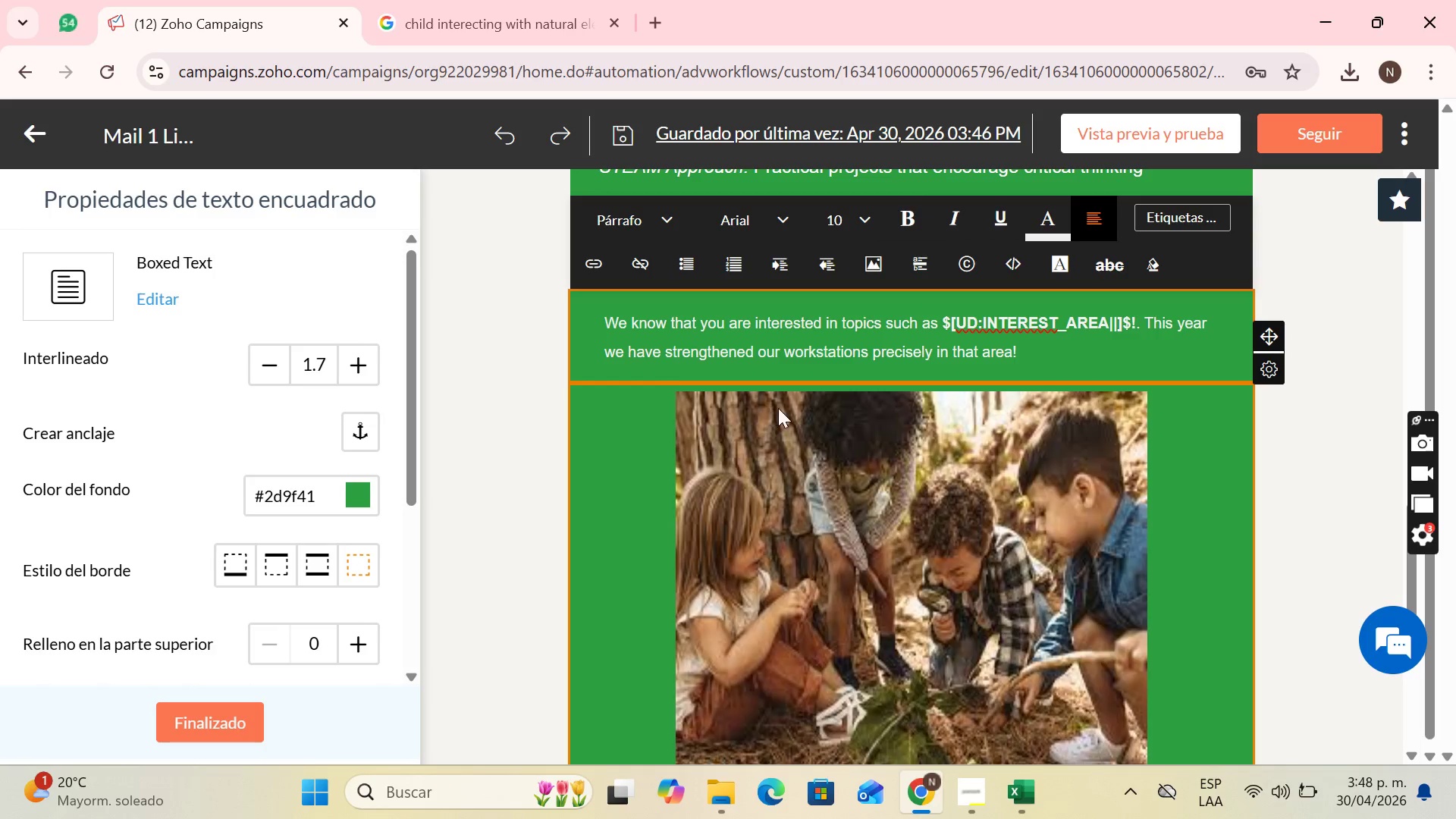 
scroll: coordinate [1019, 424], scroll_direction: down, amount: 5.0
 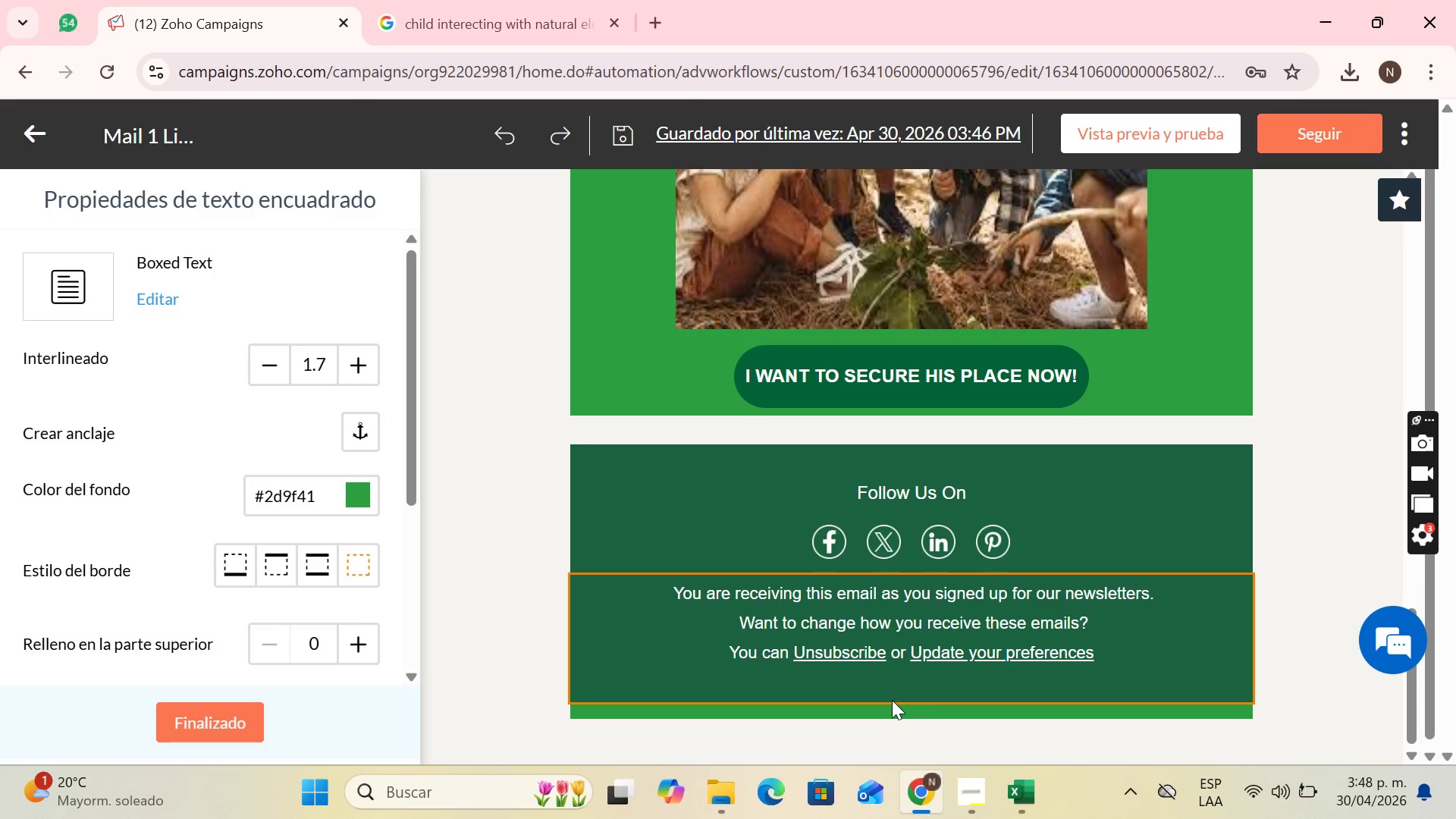 
wait(6.31)
 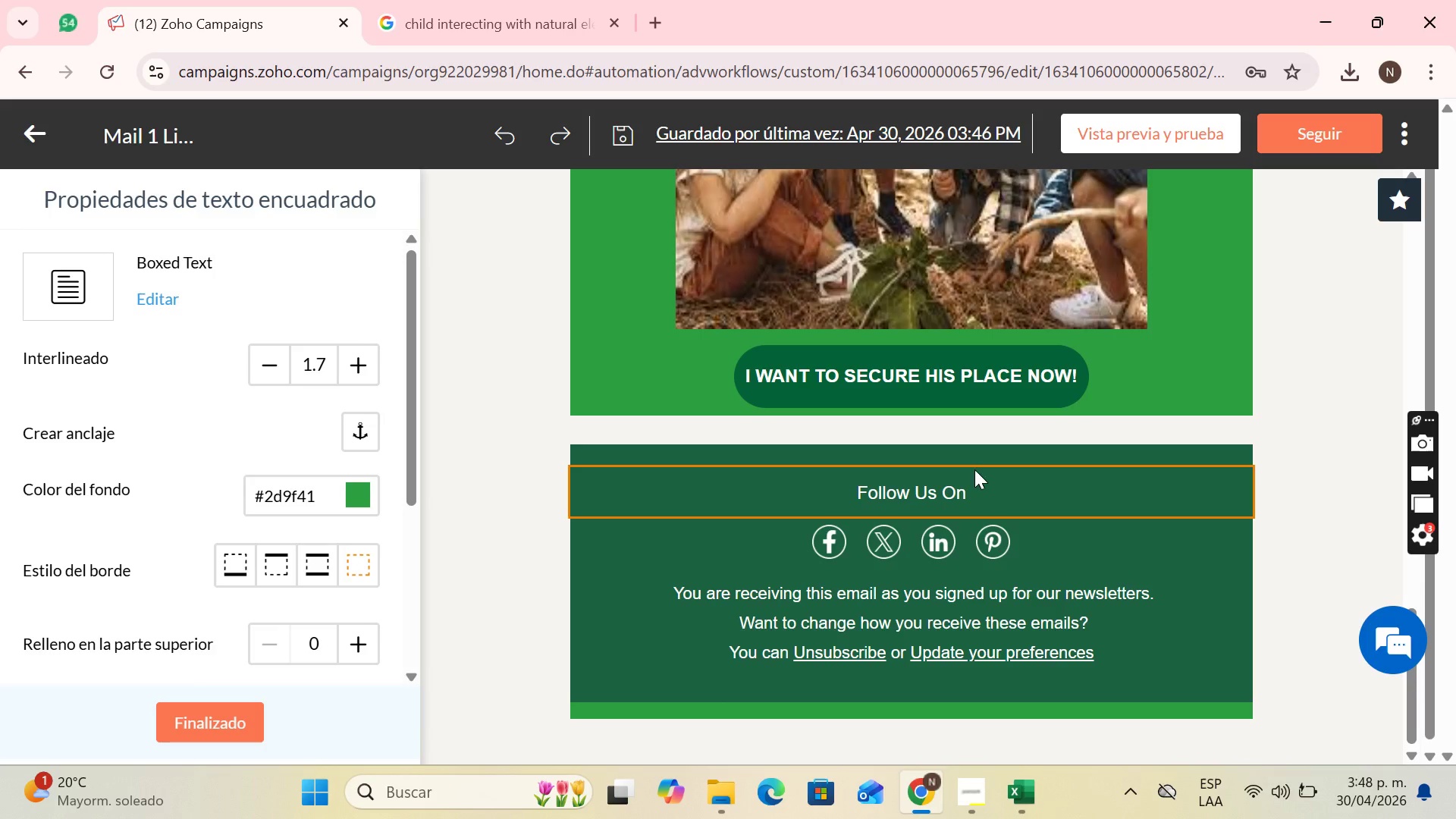 
left_click([368, 265])
 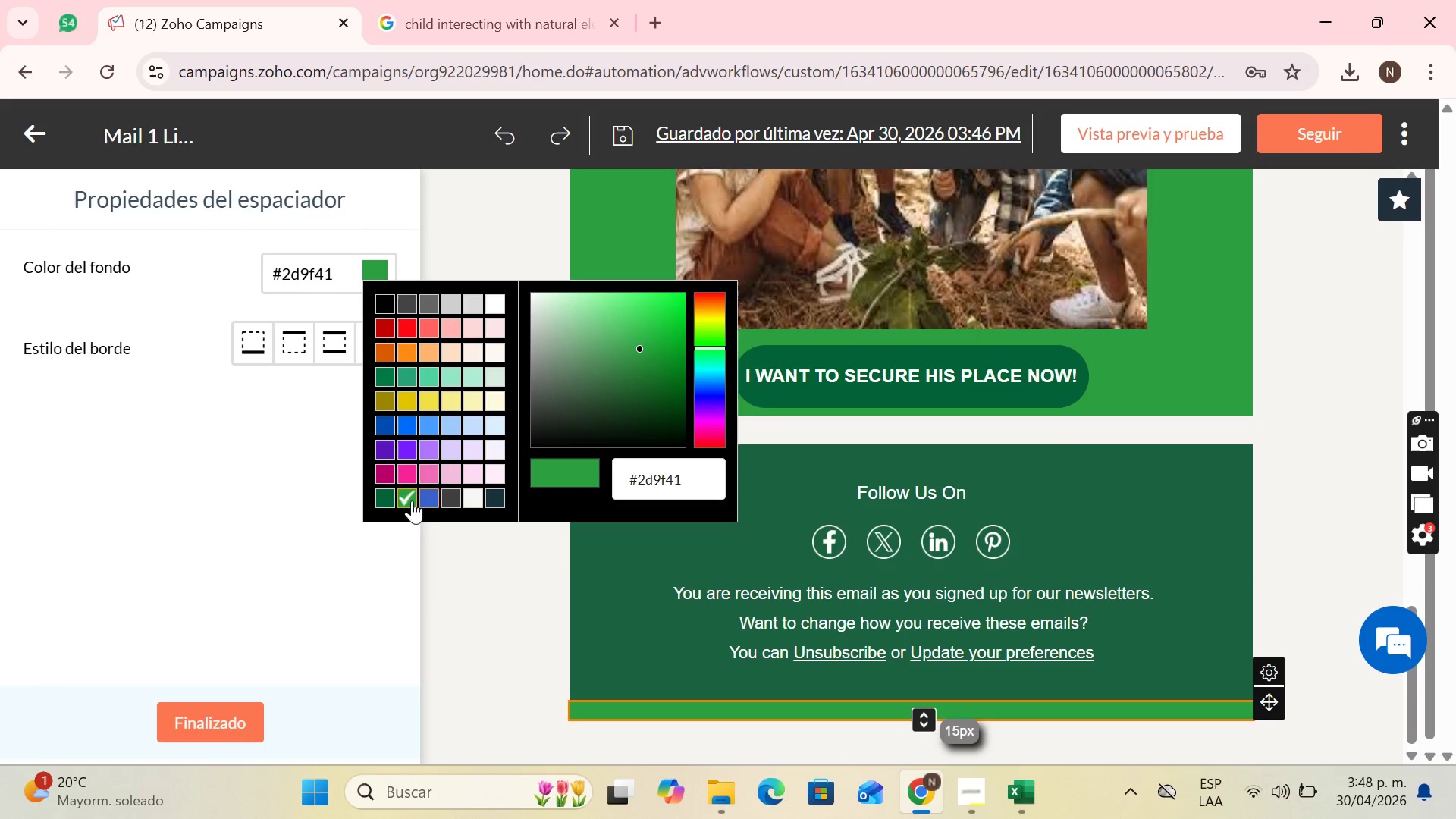 
left_click([388, 497])
 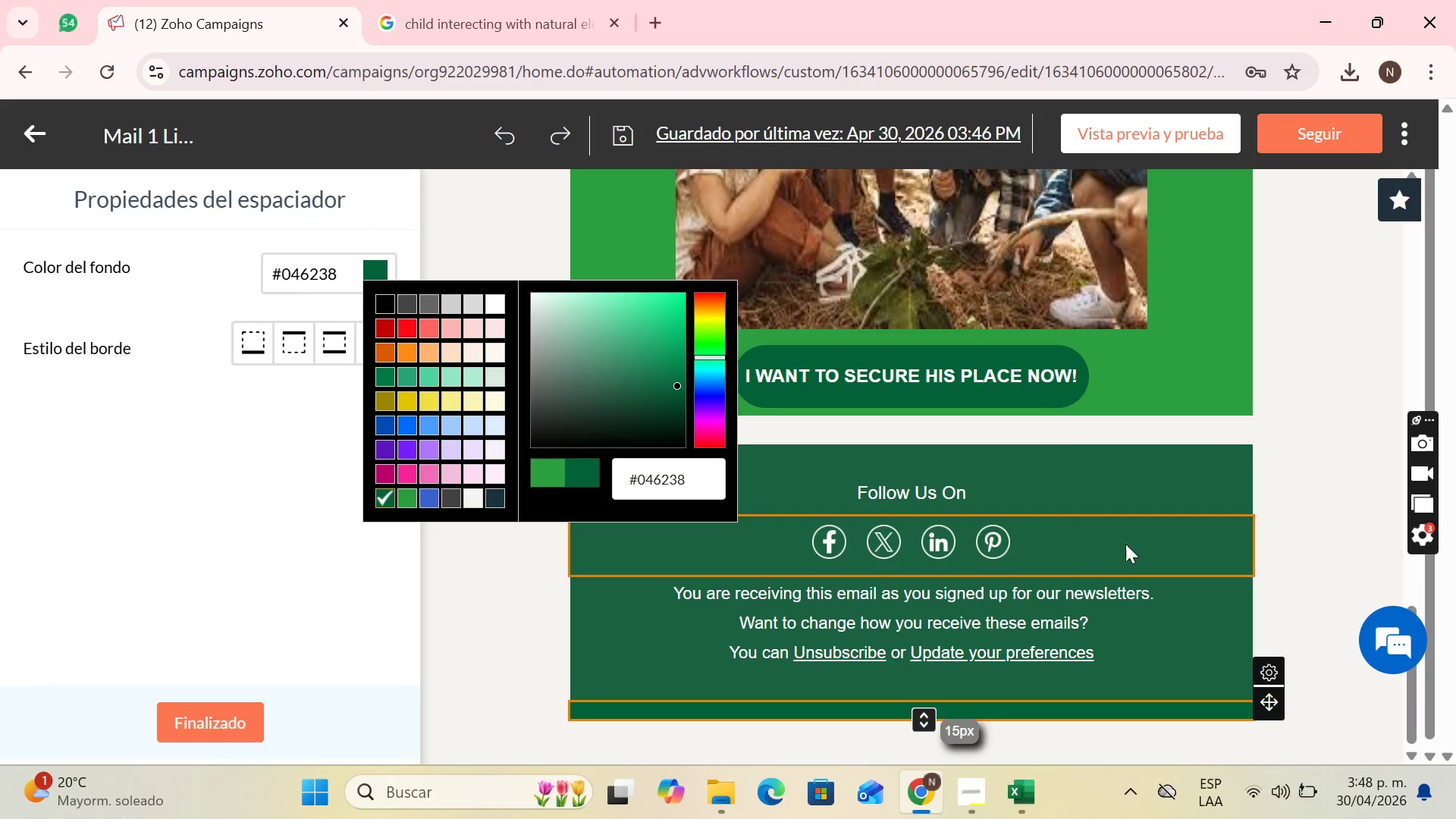 
left_click([1174, 508])
 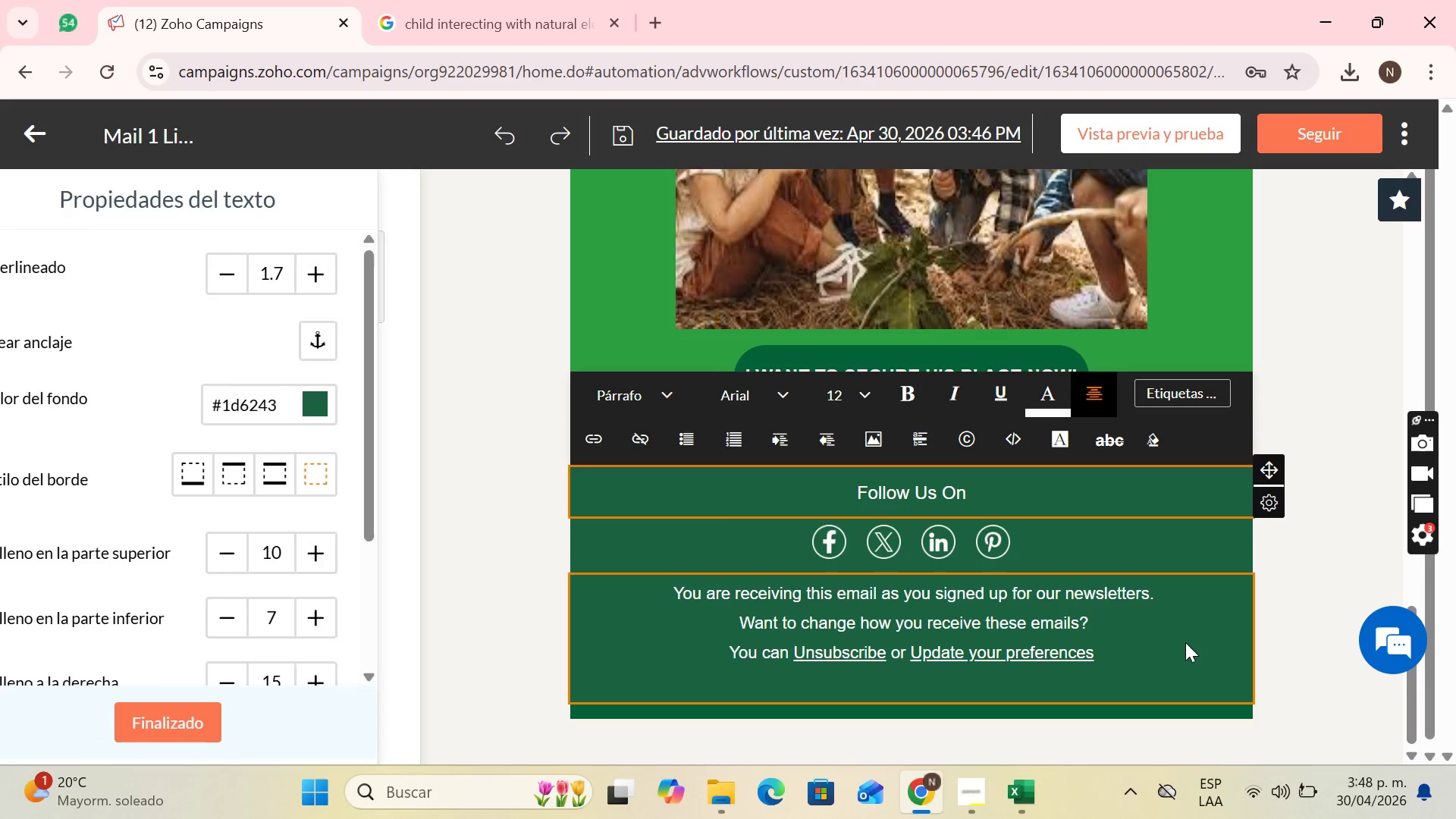 
scroll: coordinate [1185, 642], scroll_direction: up, amount: 2.0
 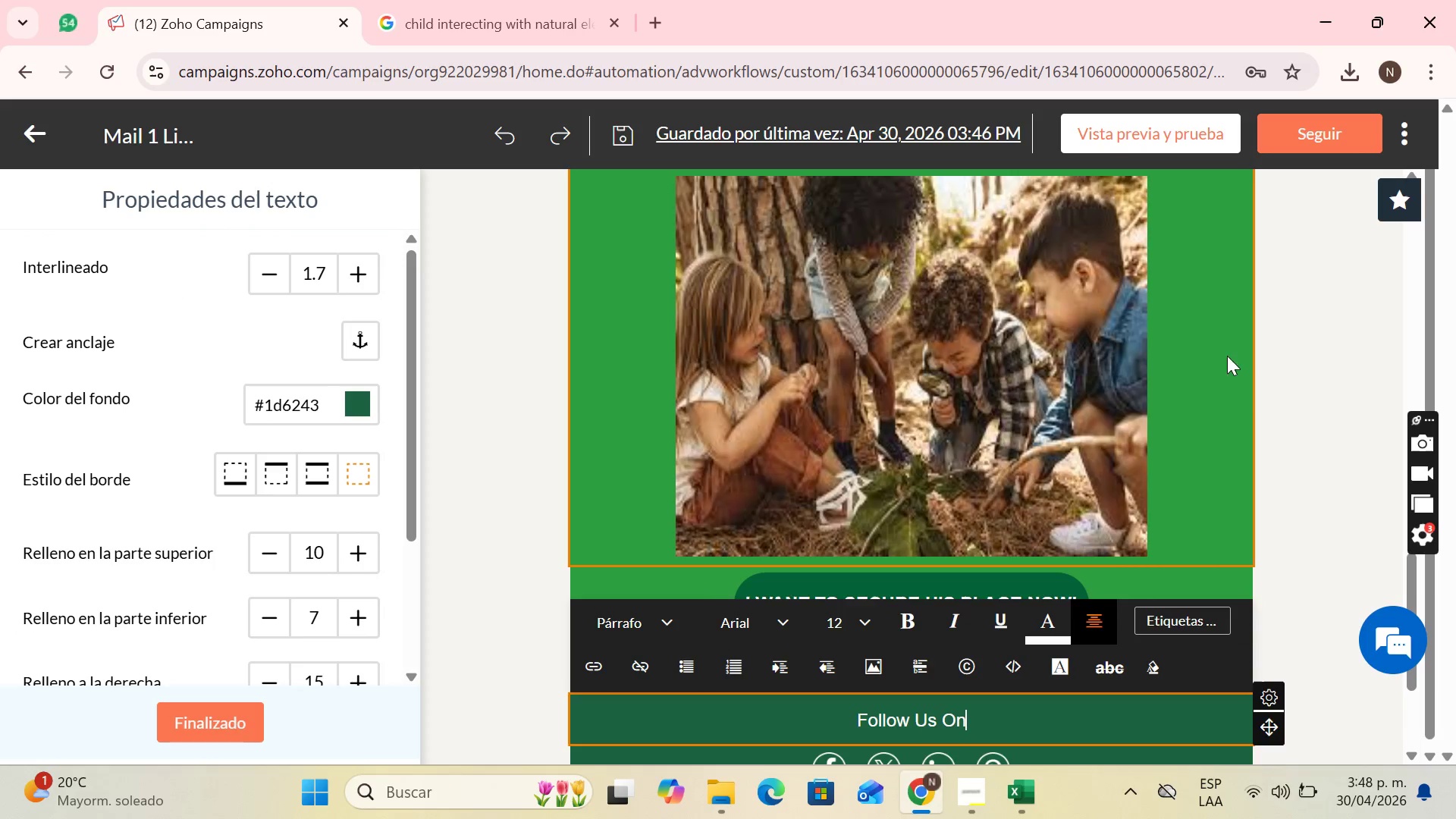 
left_click([1266, 401])
 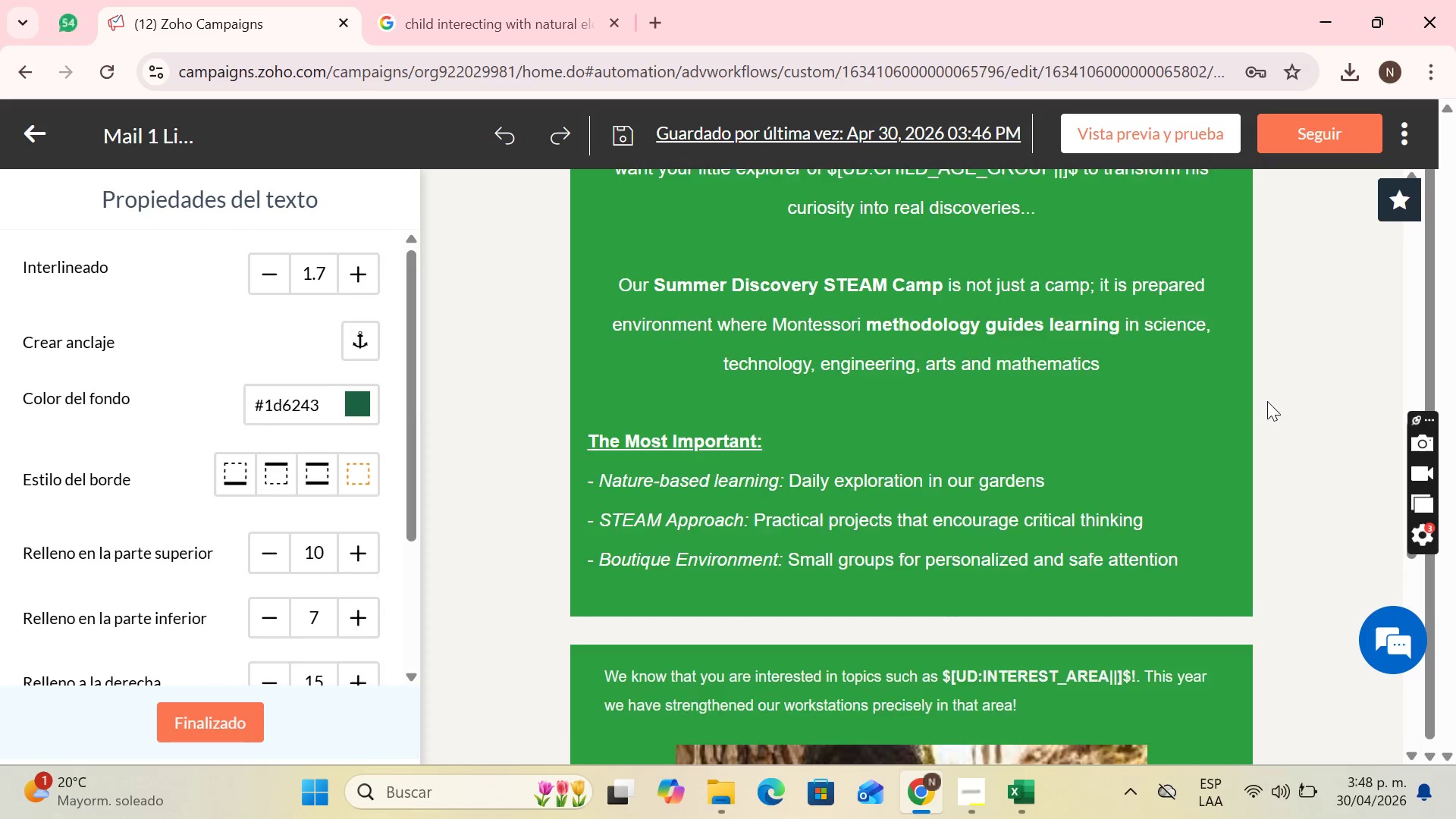 
scroll: coordinate [1256, 400], scroll_direction: up, amount: 5.0
 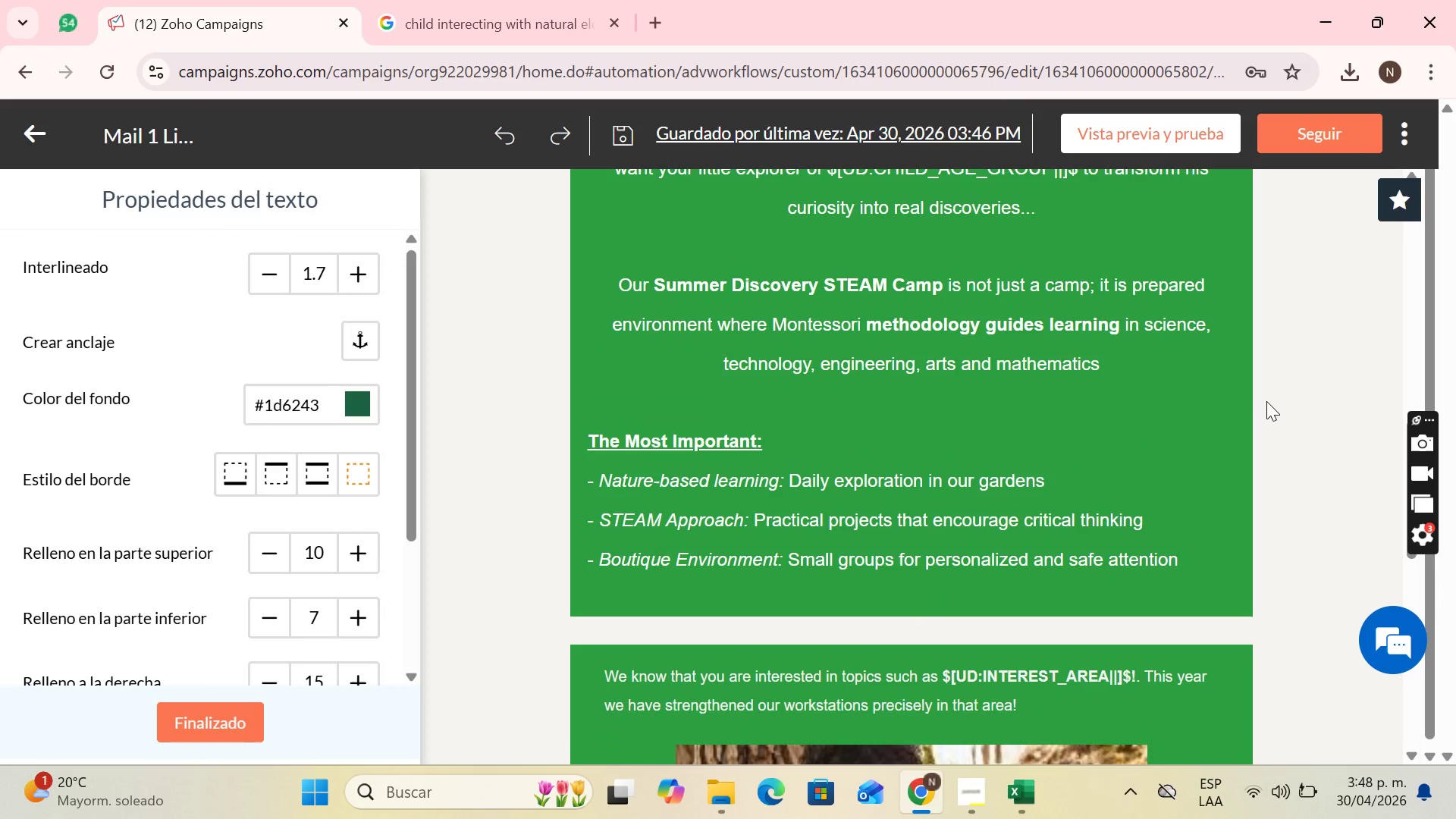 
left_click([1086, 404])
 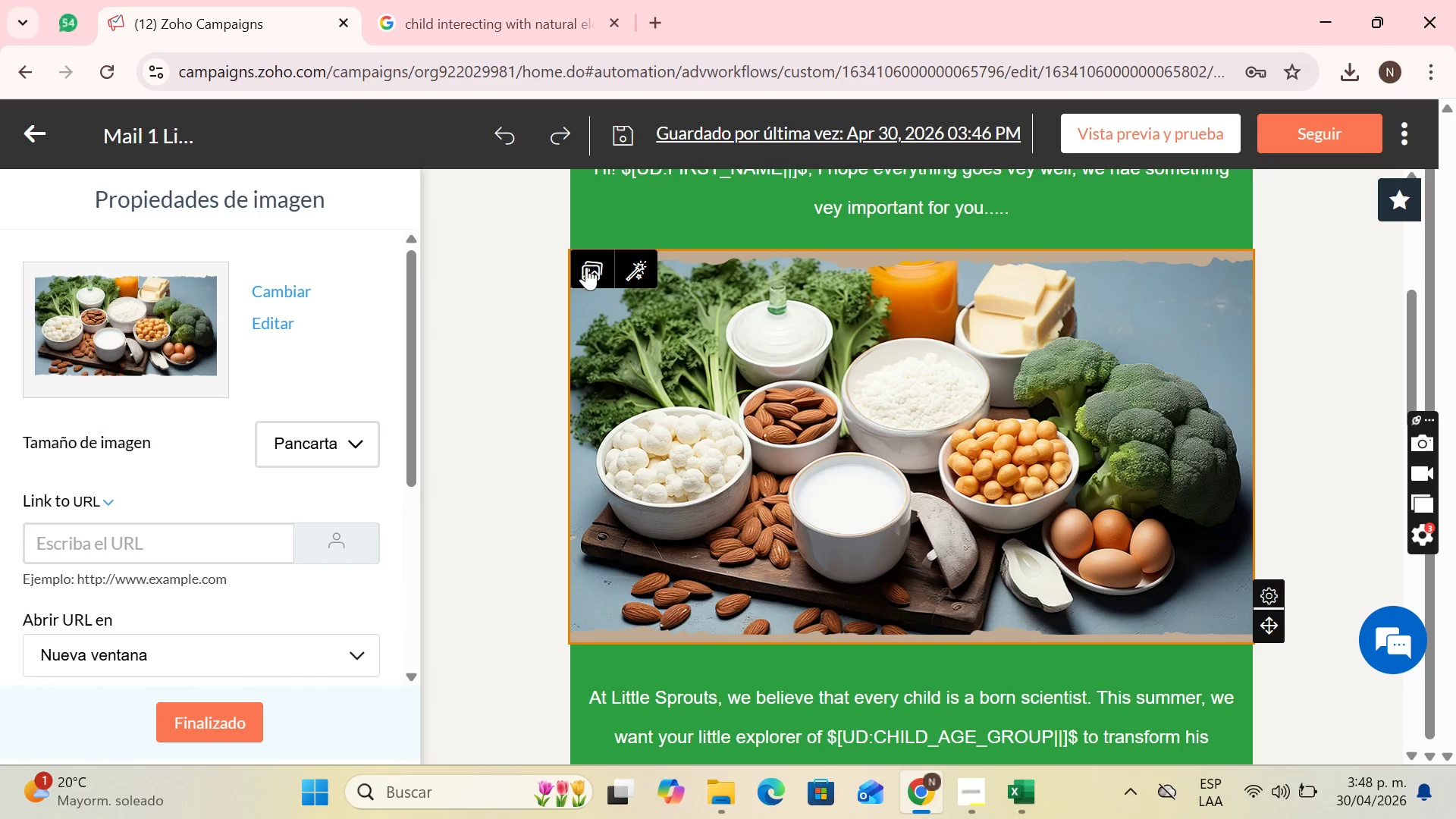 
scroll: coordinate [890, 441], scroll_direction: up, amount: 7.0
 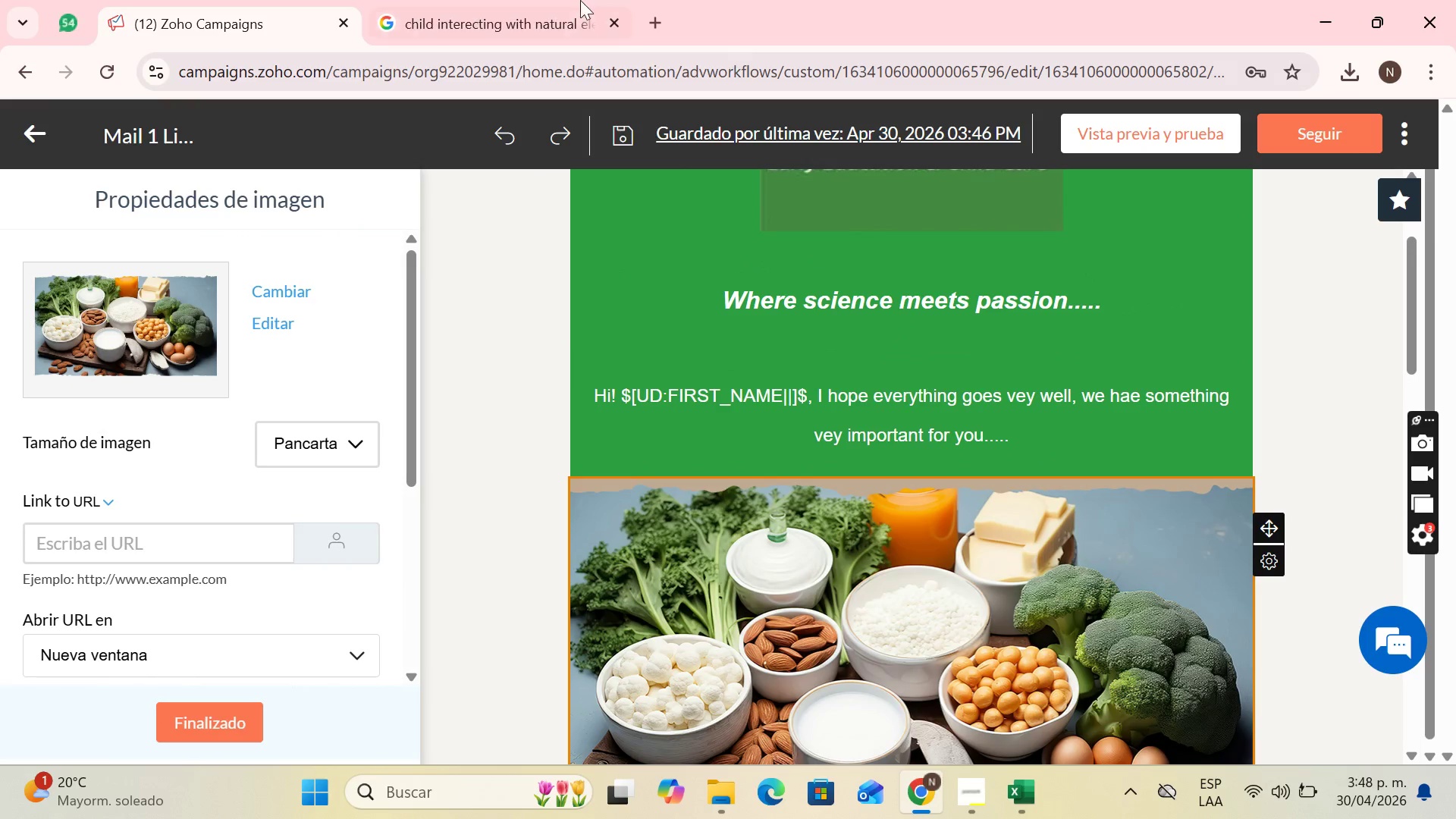 
left_click([560, 0])
 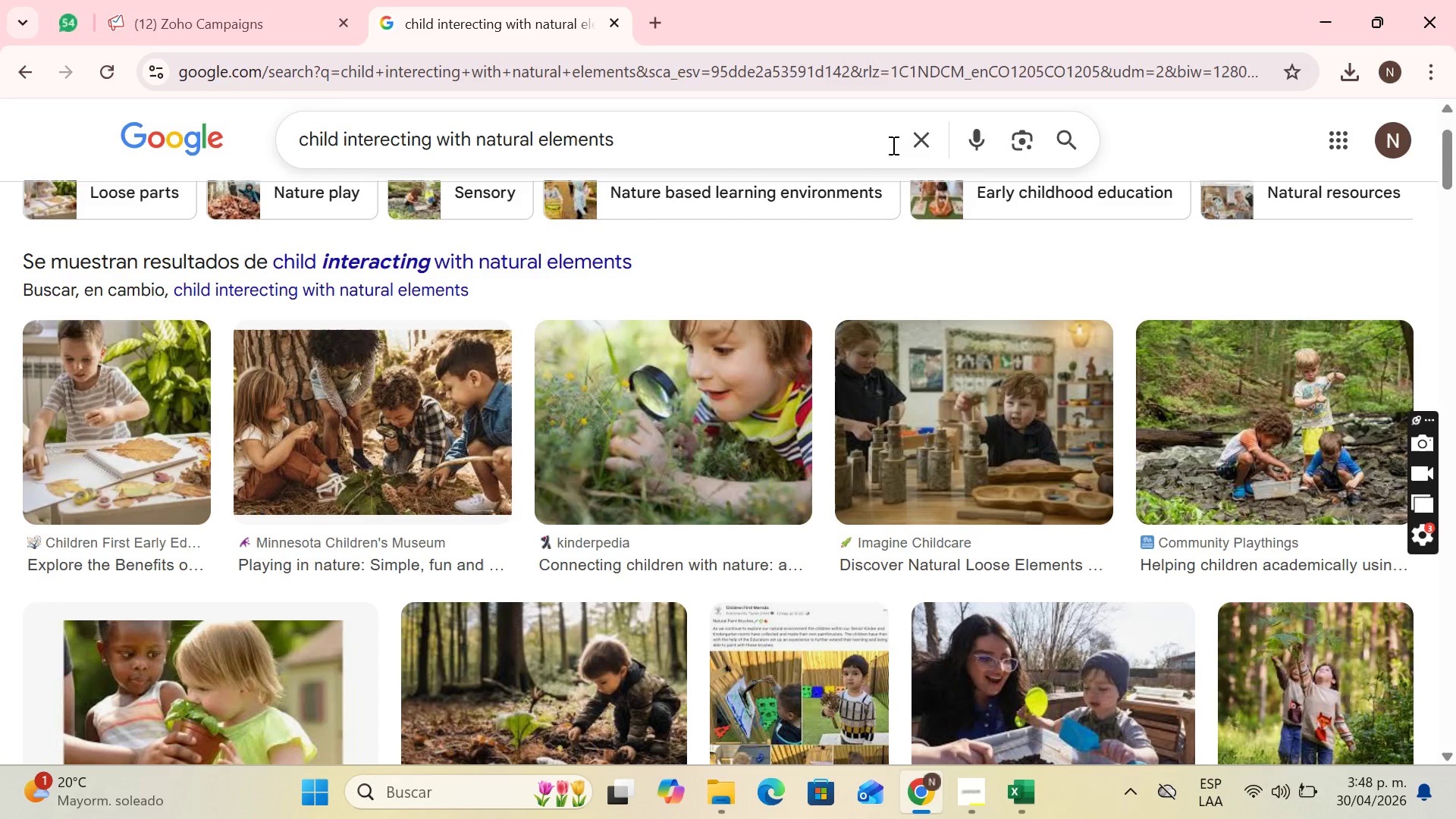 
left_click([922, 136])
 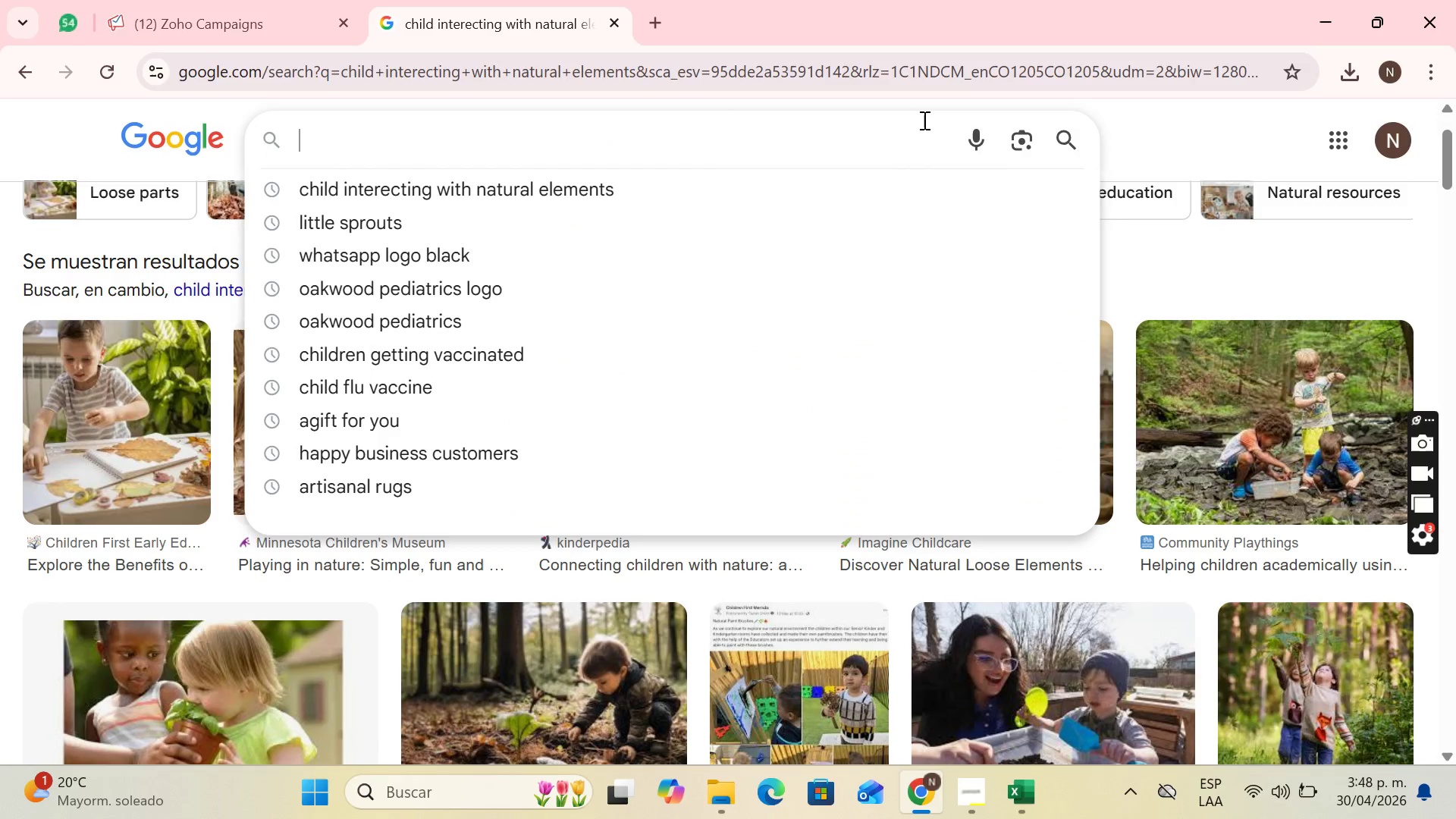 
type(sumer camp)
 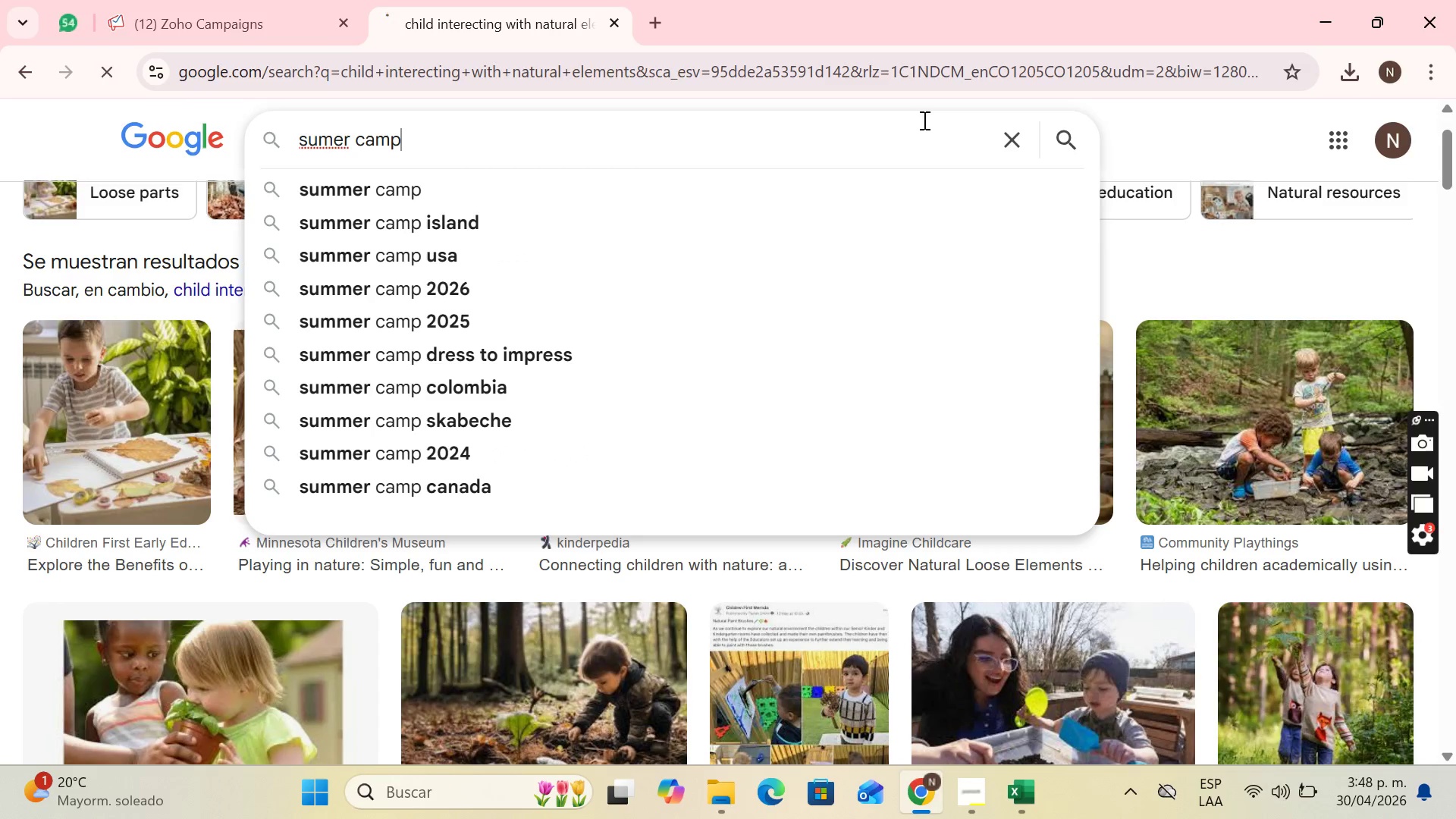 
key(Enter)
 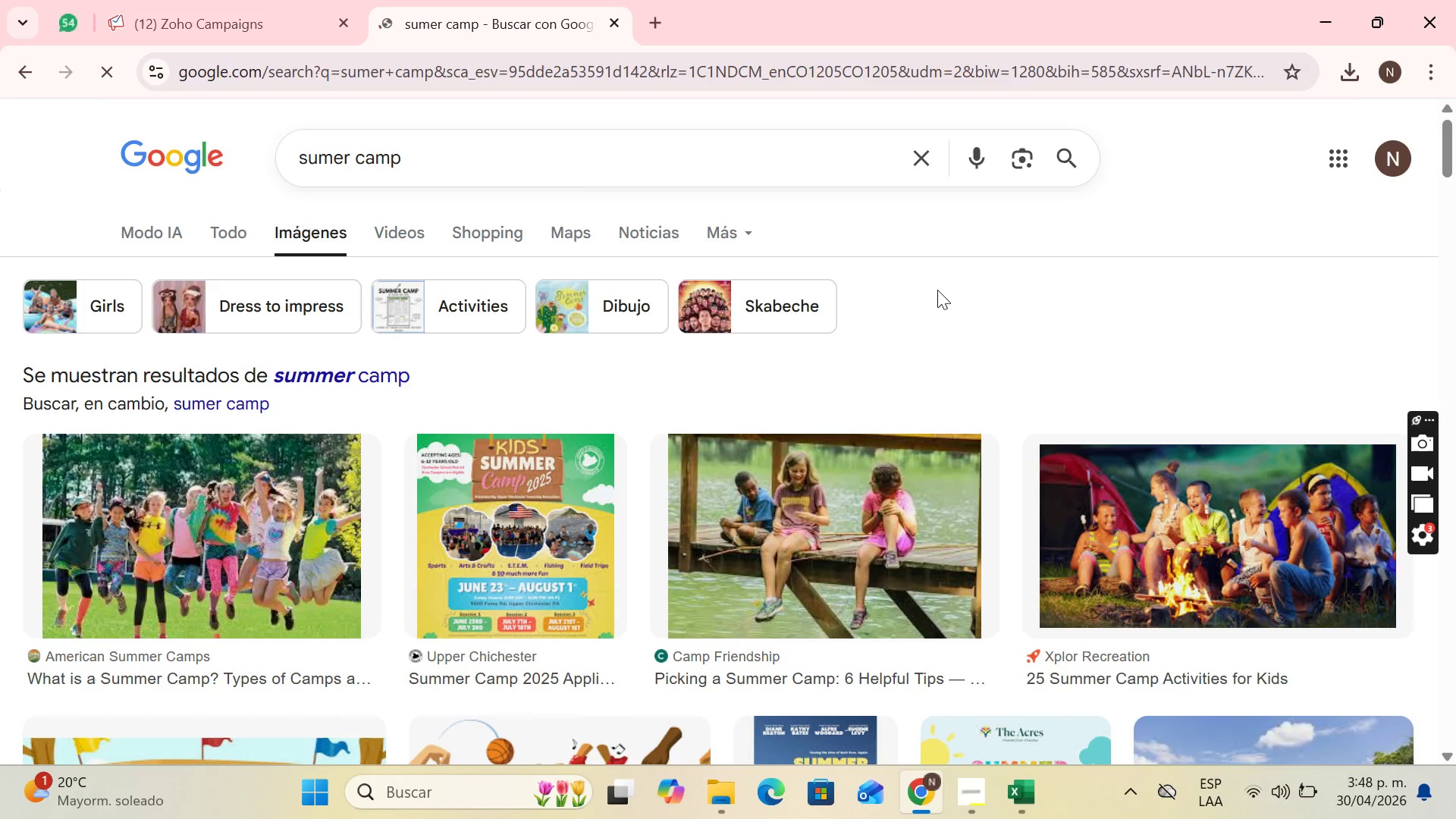 
scroll: coordinate [1247, 279], scroll_direction: down, amount: 4.0
 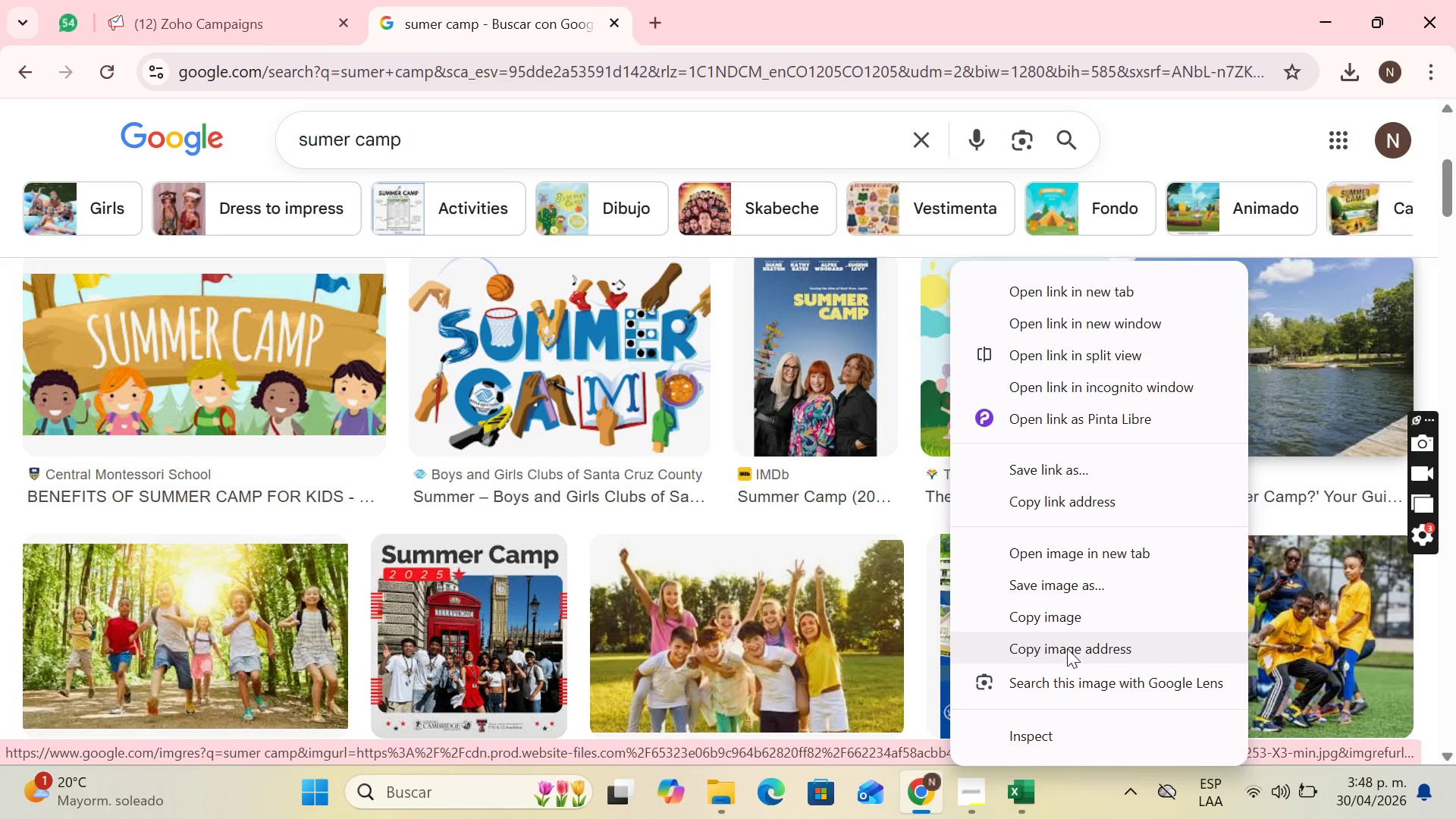 
left_click([1073, 589])
 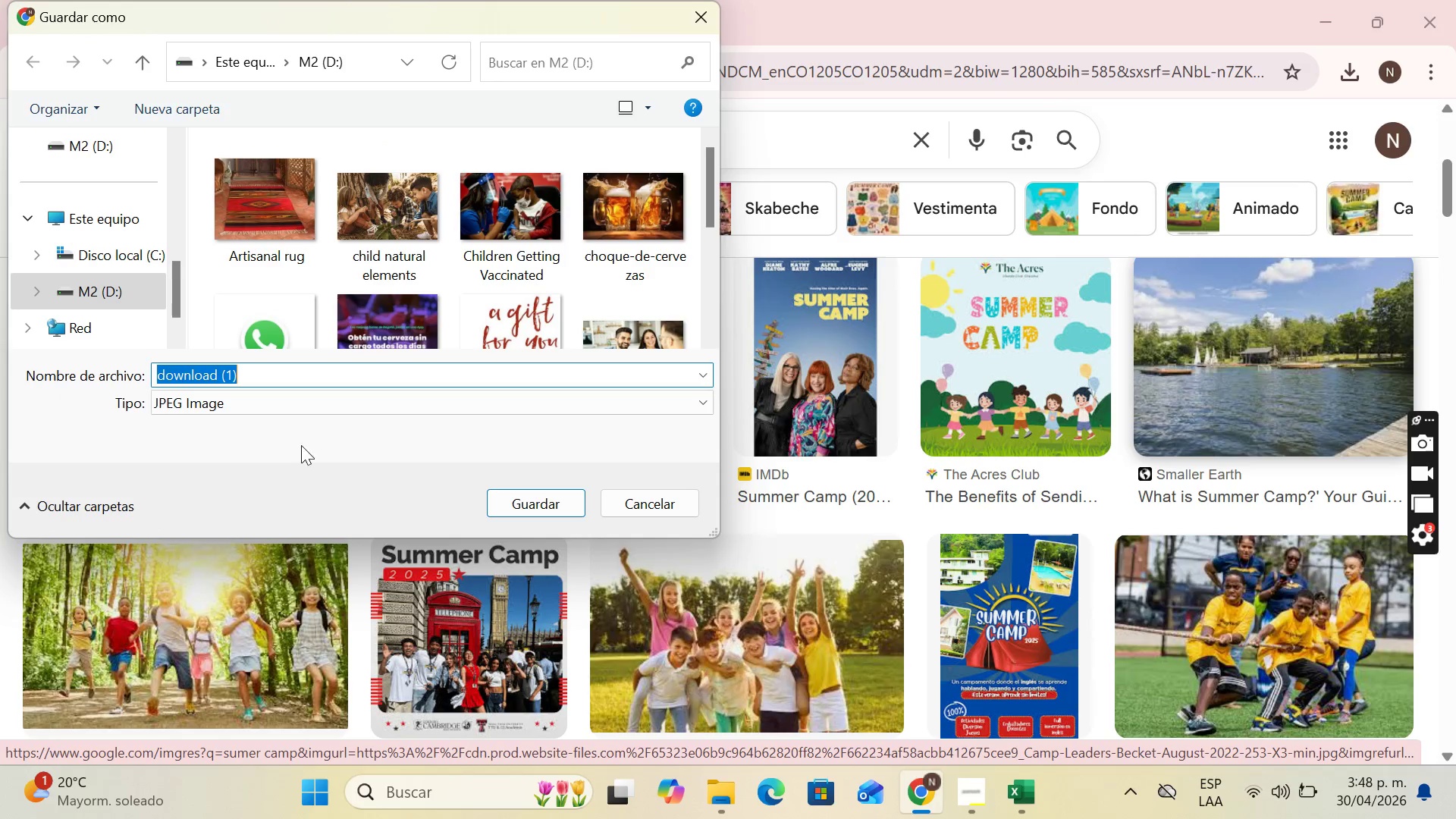 
type(Summer)
 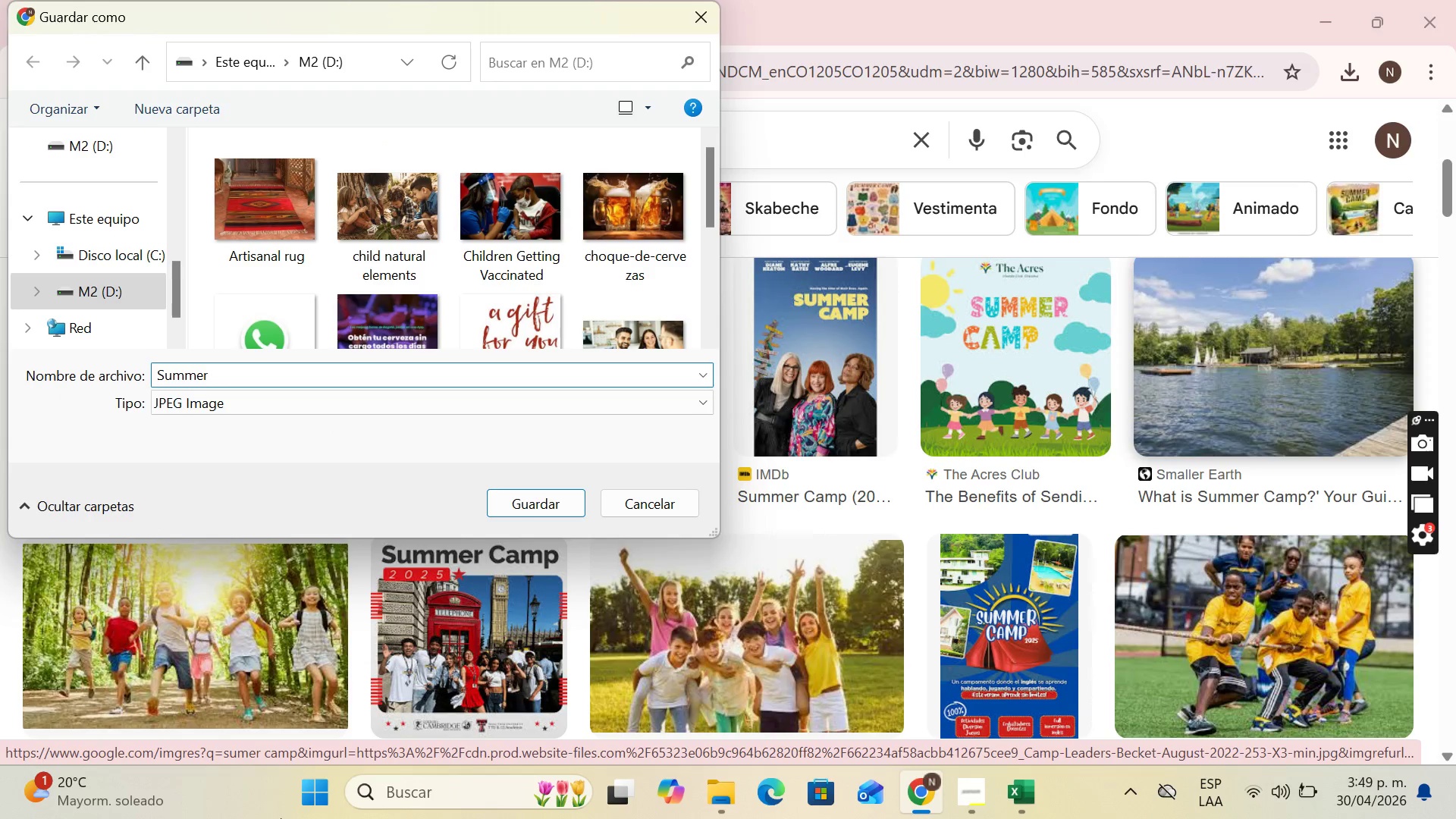 
type( camp)
 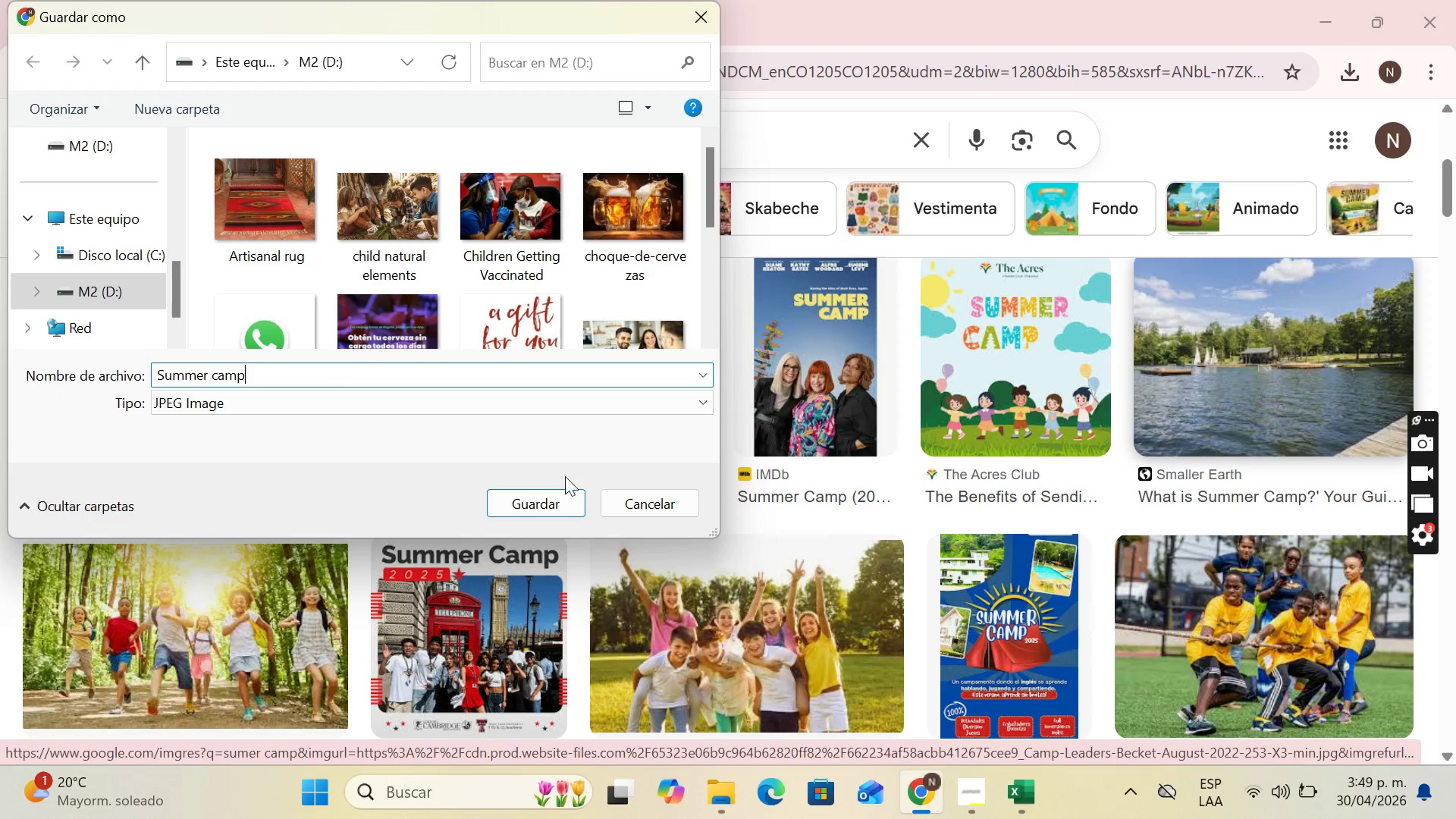 
left_click([545, 500])
 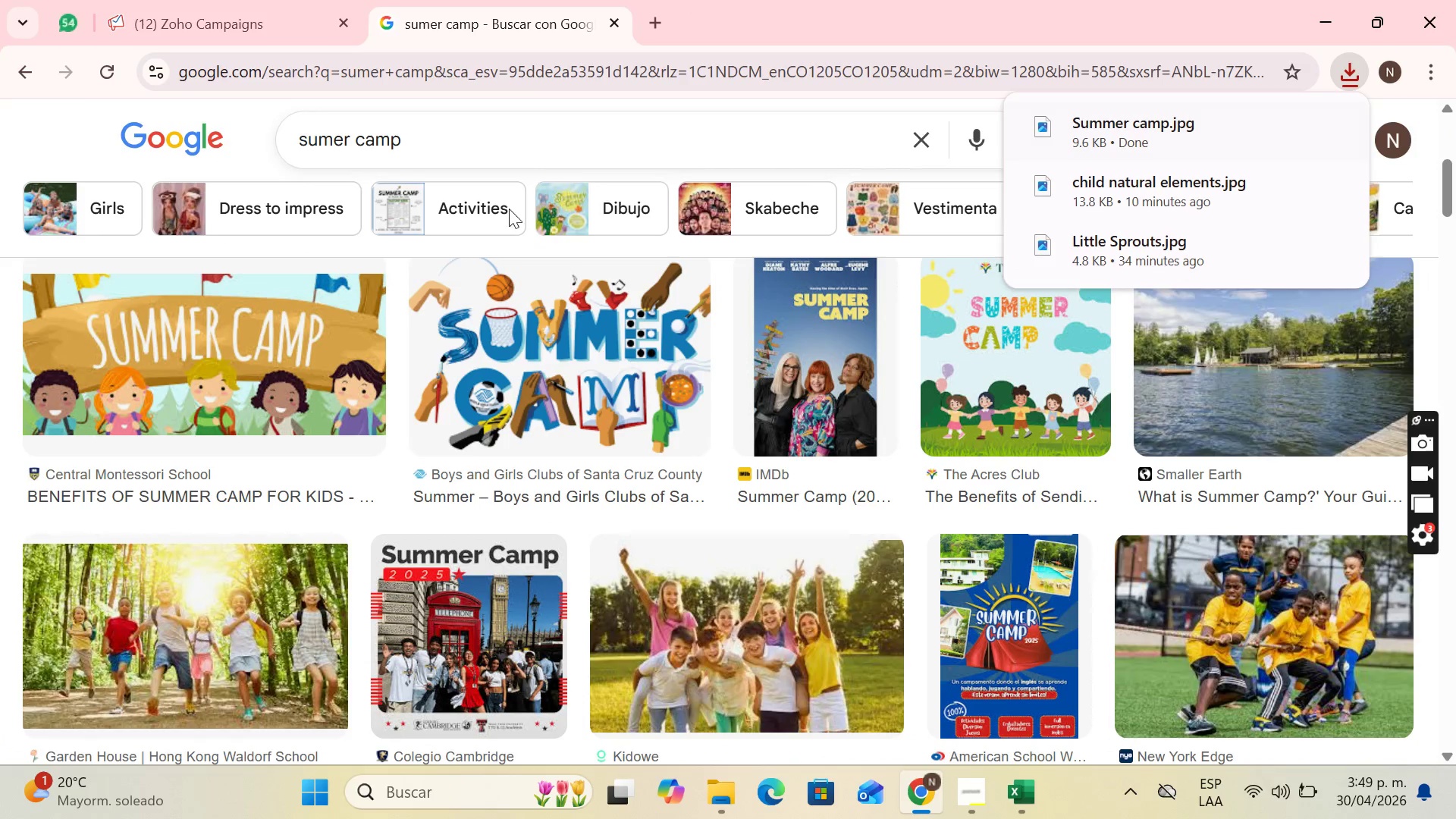 
left_click([287, 0])
 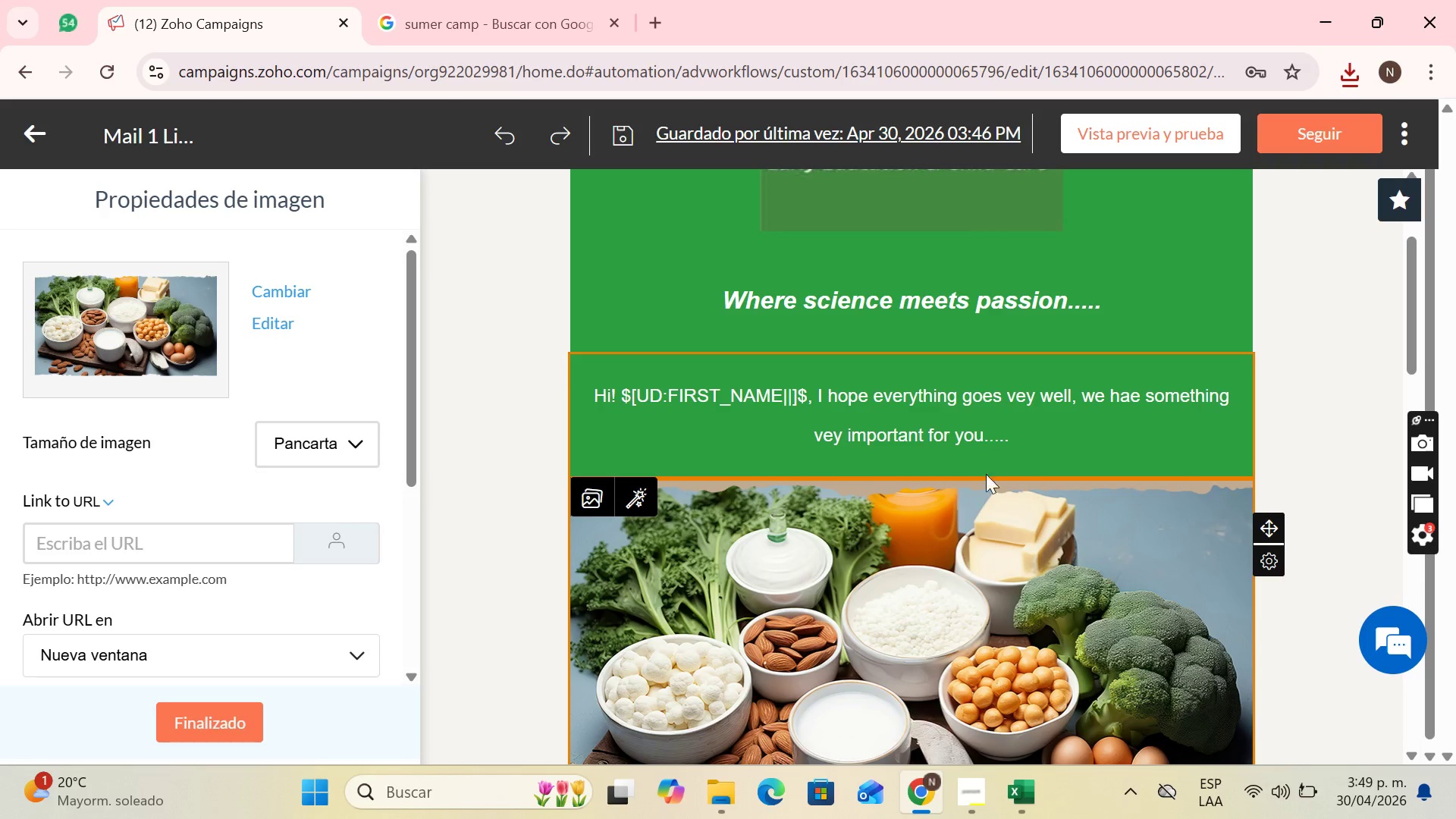 
scroll: coordinate [982, 579], scroll_direction: down, amount: 1.0
 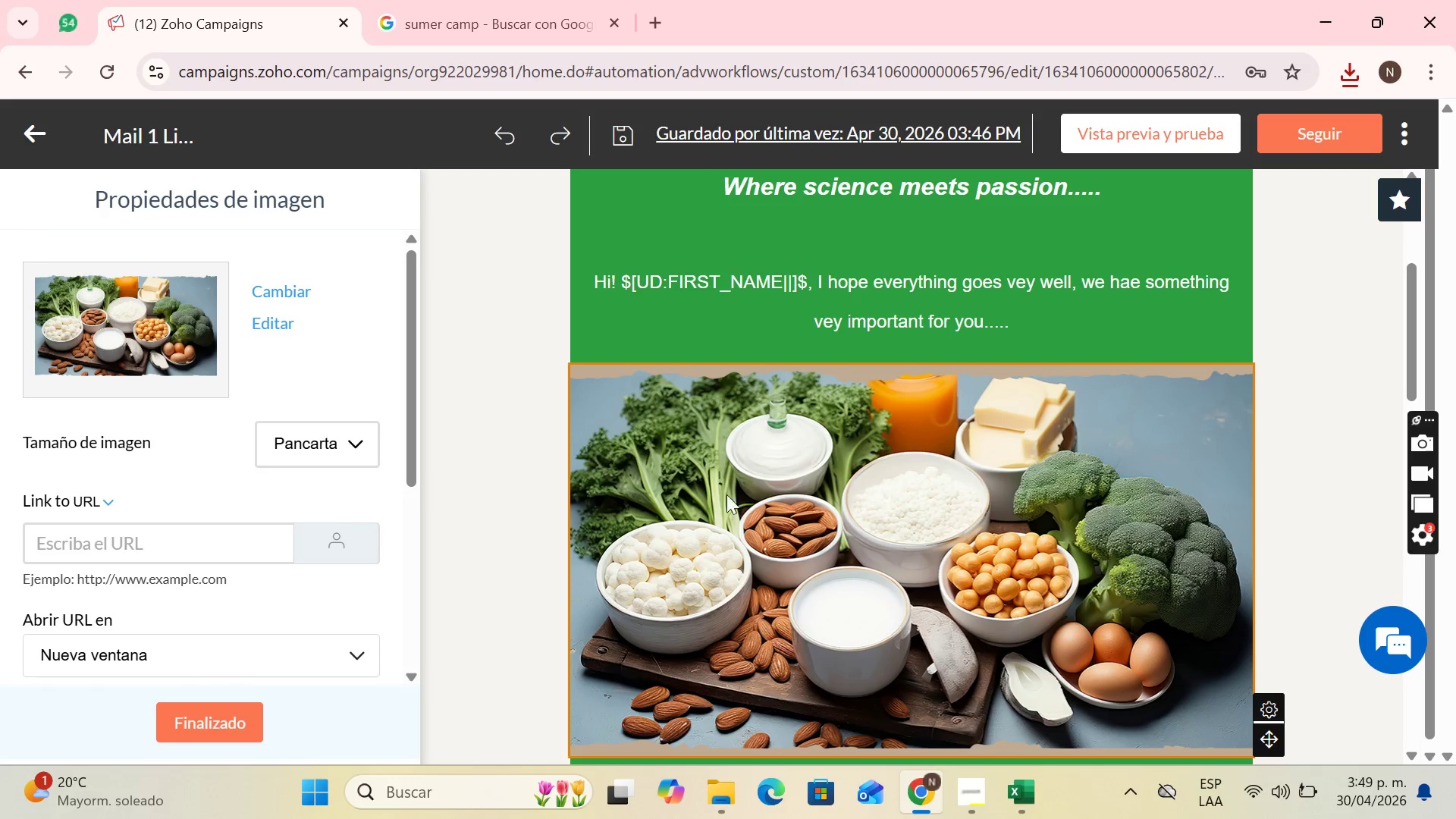 
left_click([637, 409])
 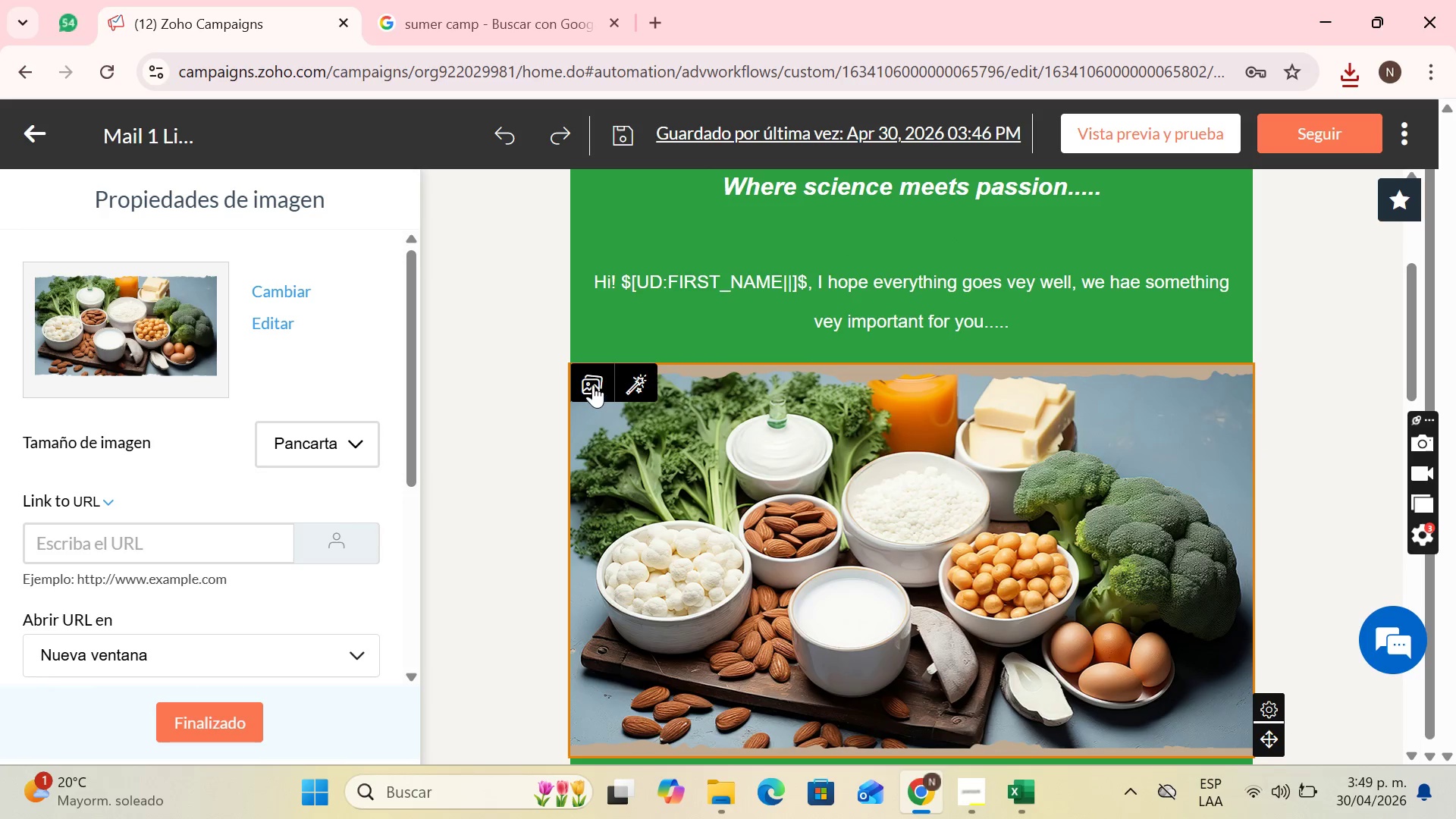 
left_click([593, 383])
 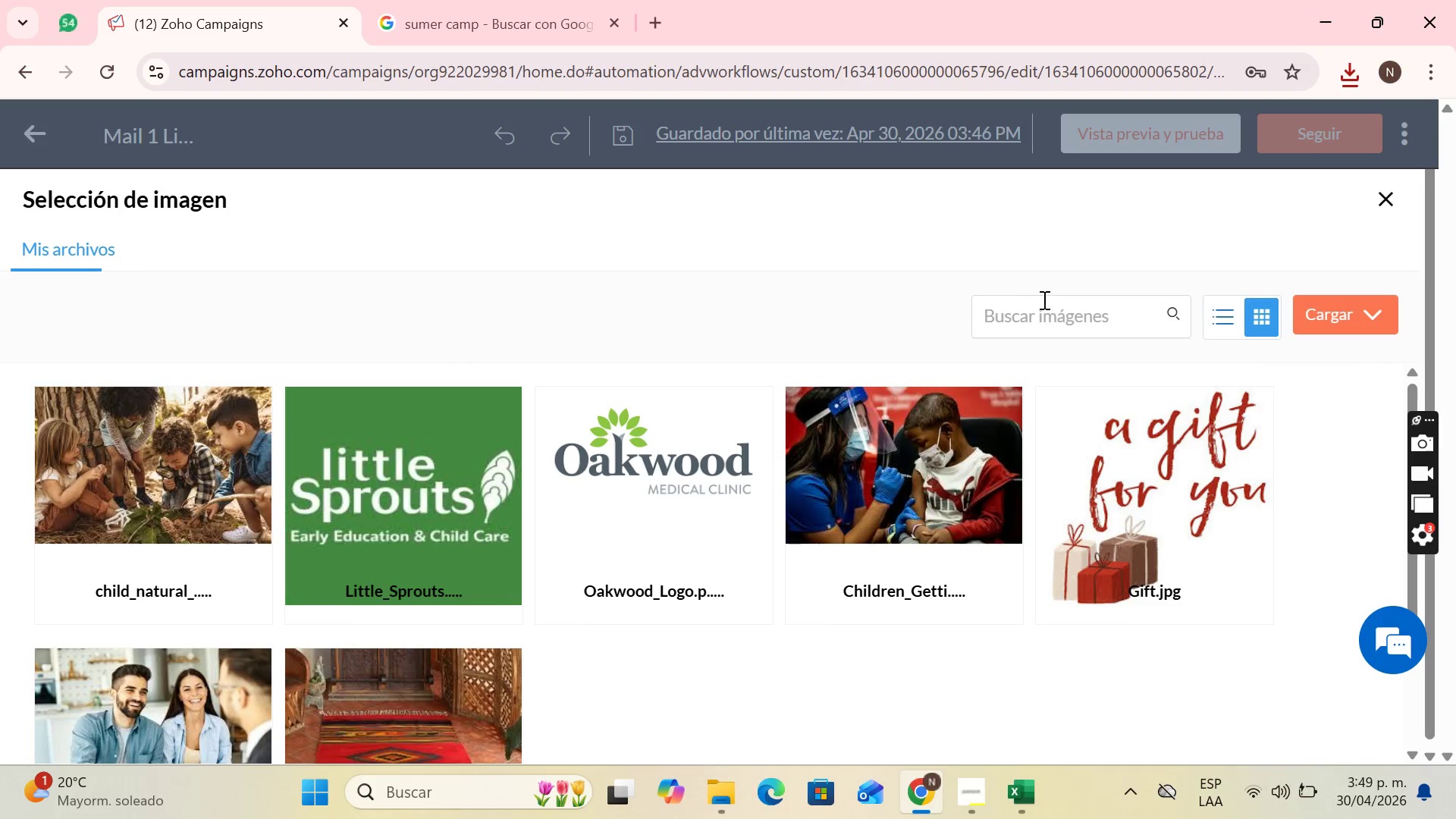 
left_click([1307, 320])
 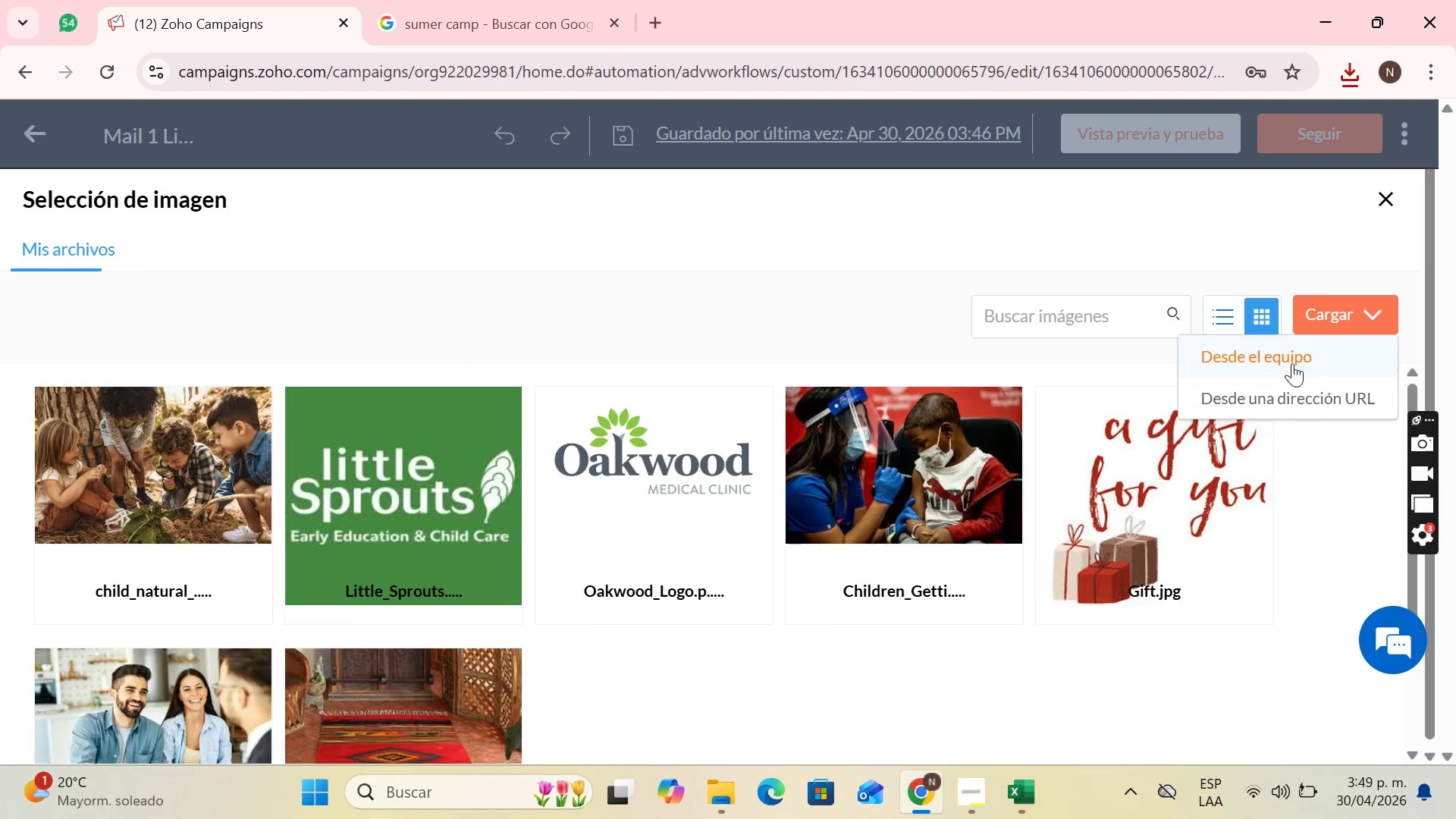 
left_click([1282, 369])
 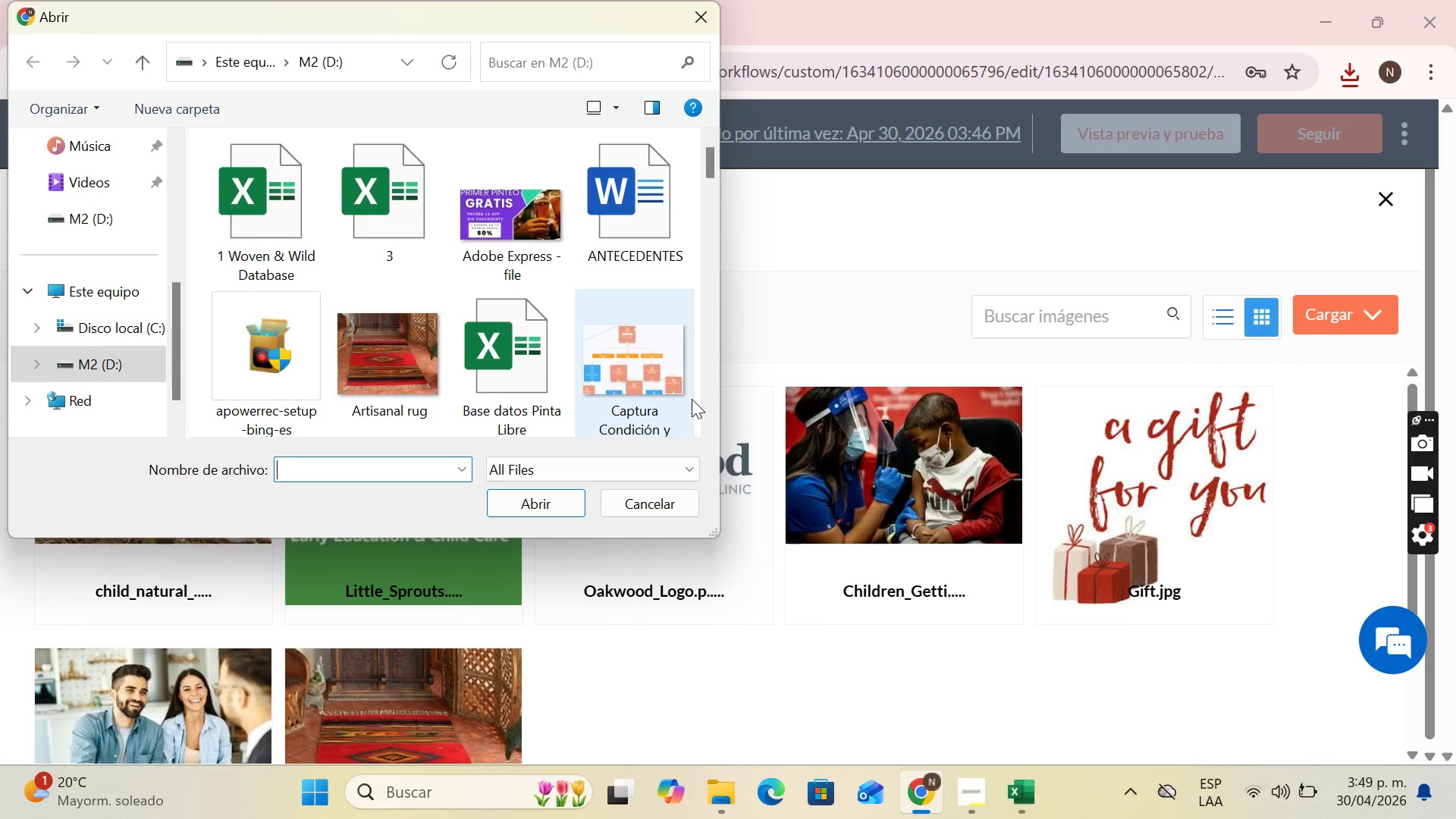 
type(summer)
 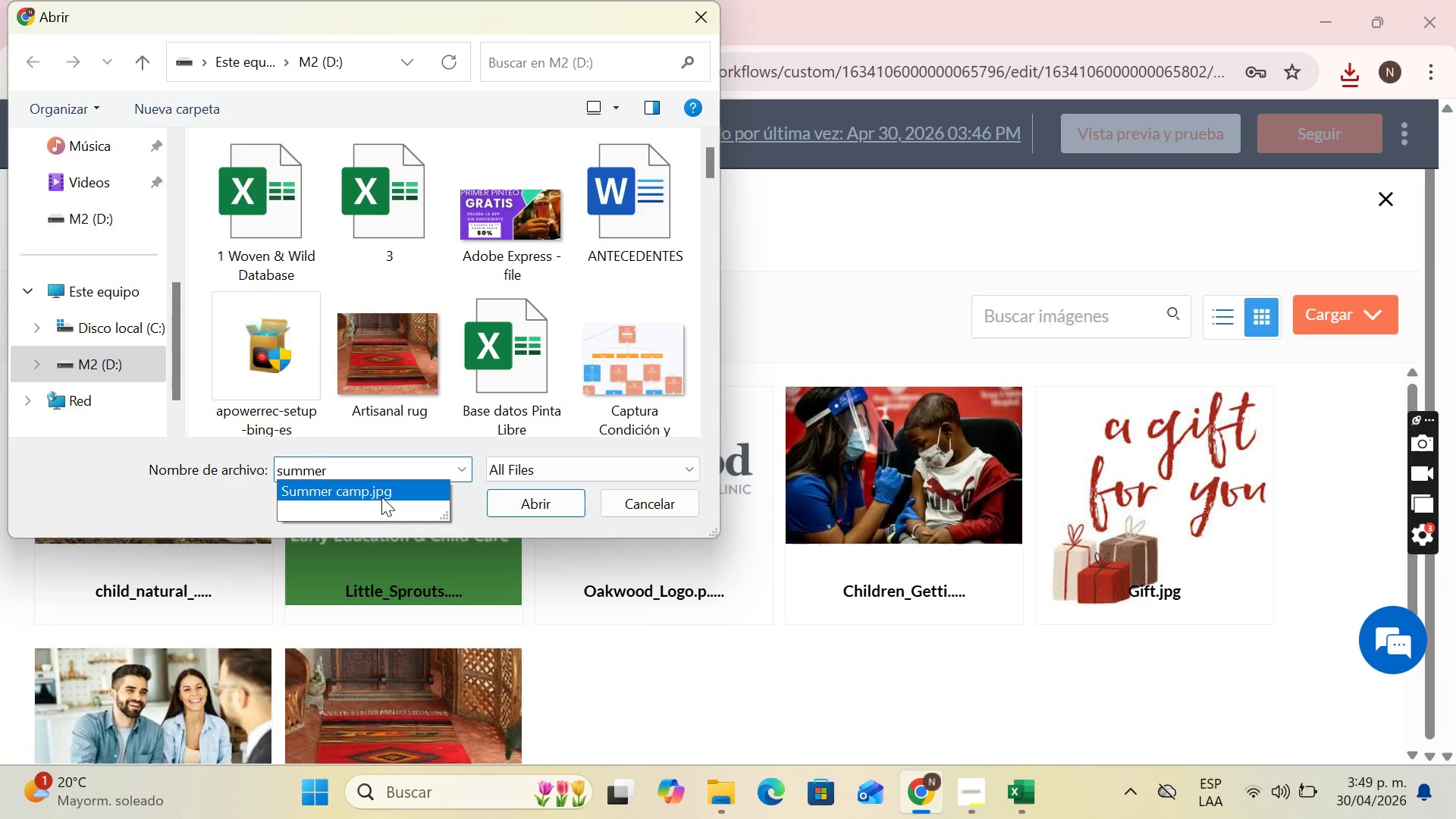 
double_click([382, 496])
 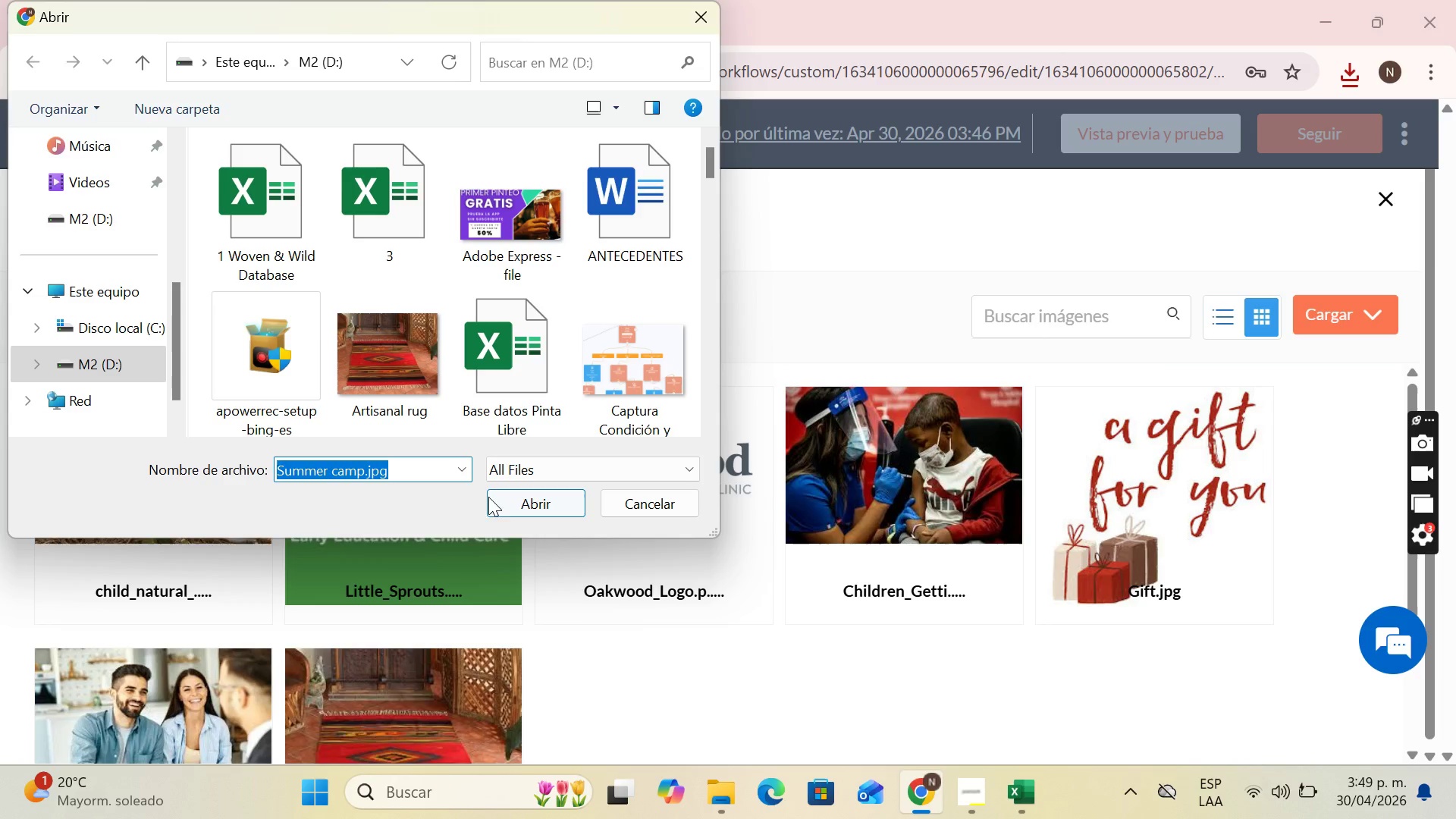 
left_click([502, 502])
 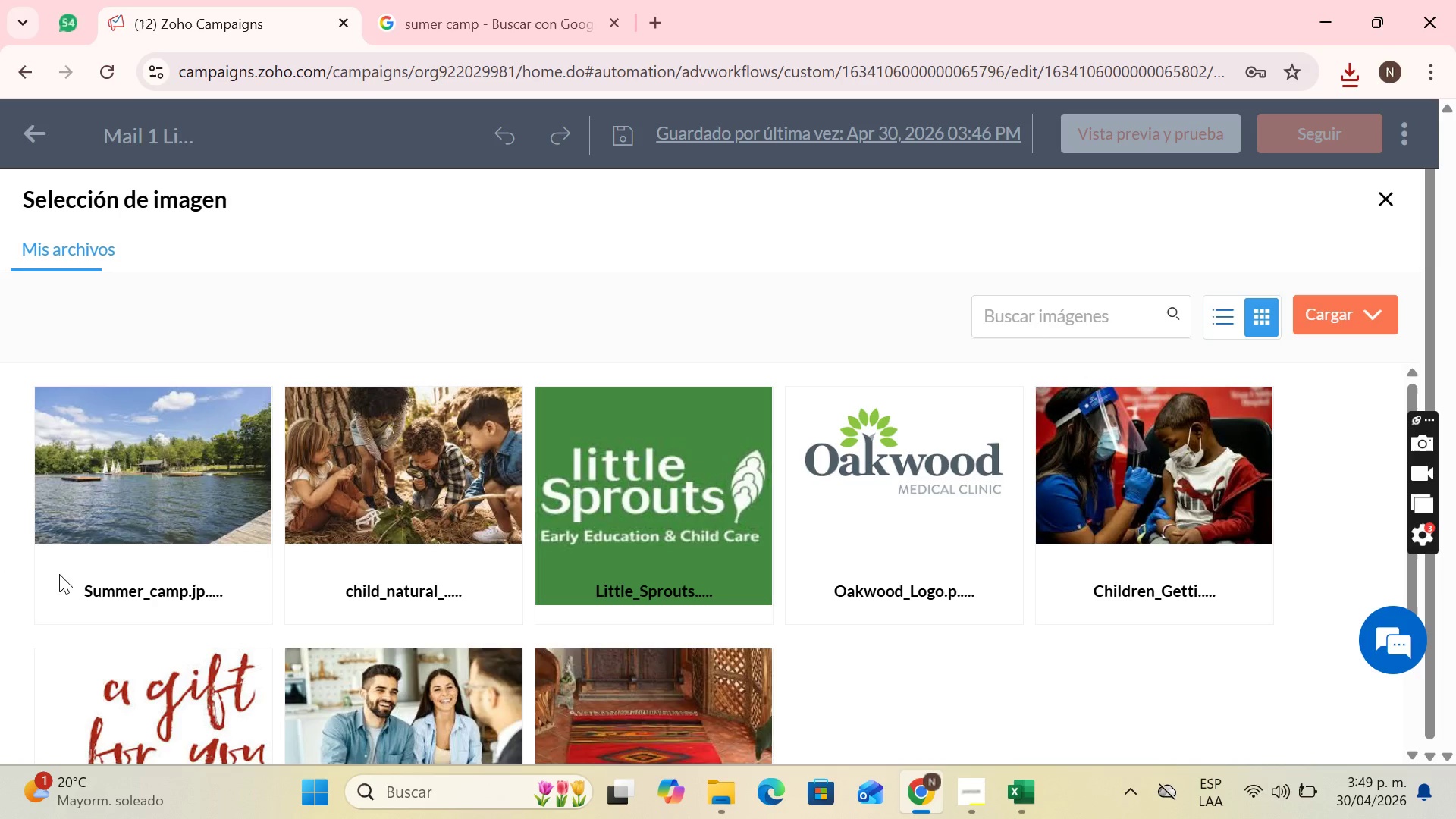 
left_click([151, 568])
 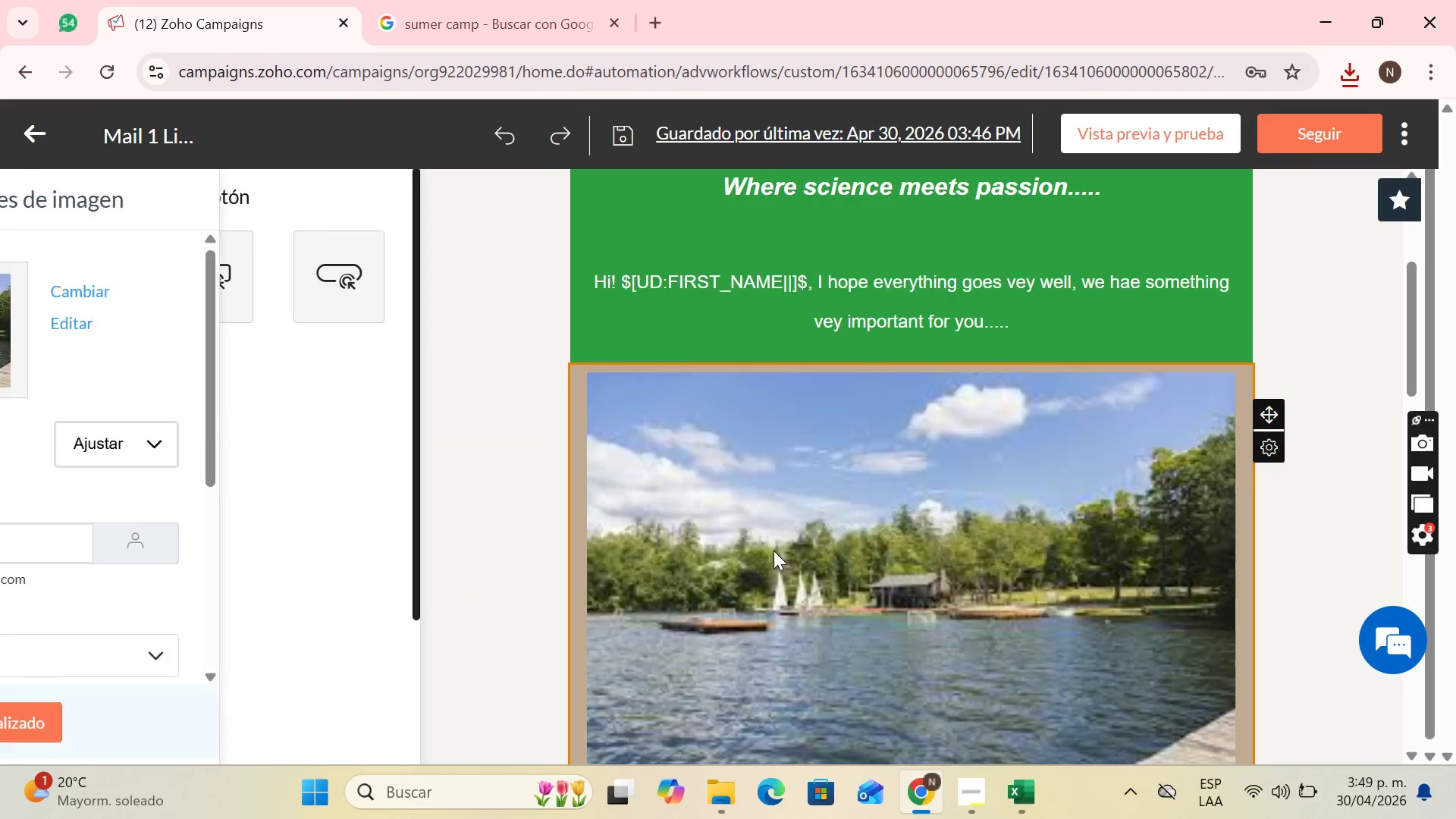 
scroll: coordinate [956, 538], scroll_direction: down, amount: 2.0
 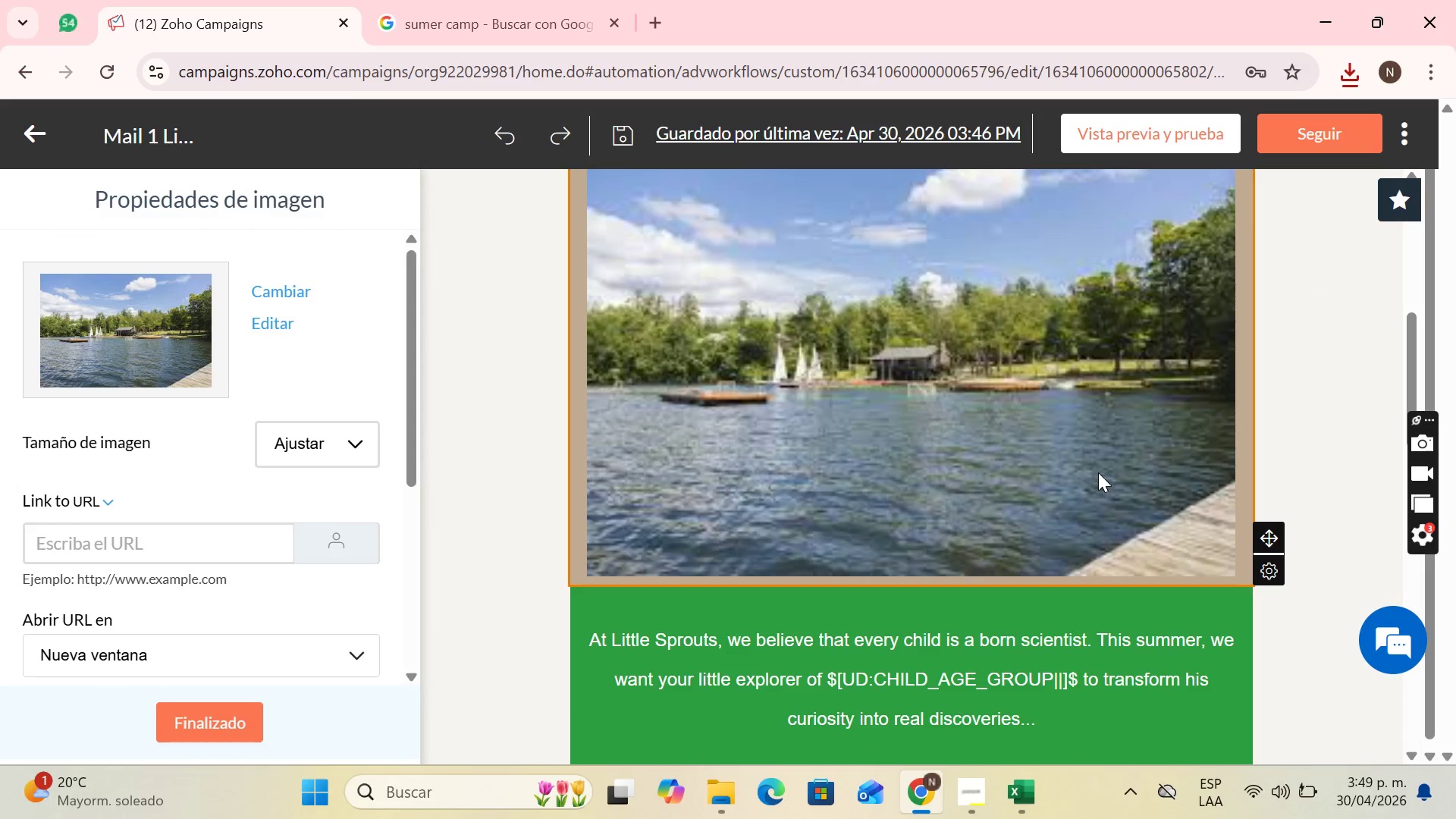 
left_click([1098, 472])
 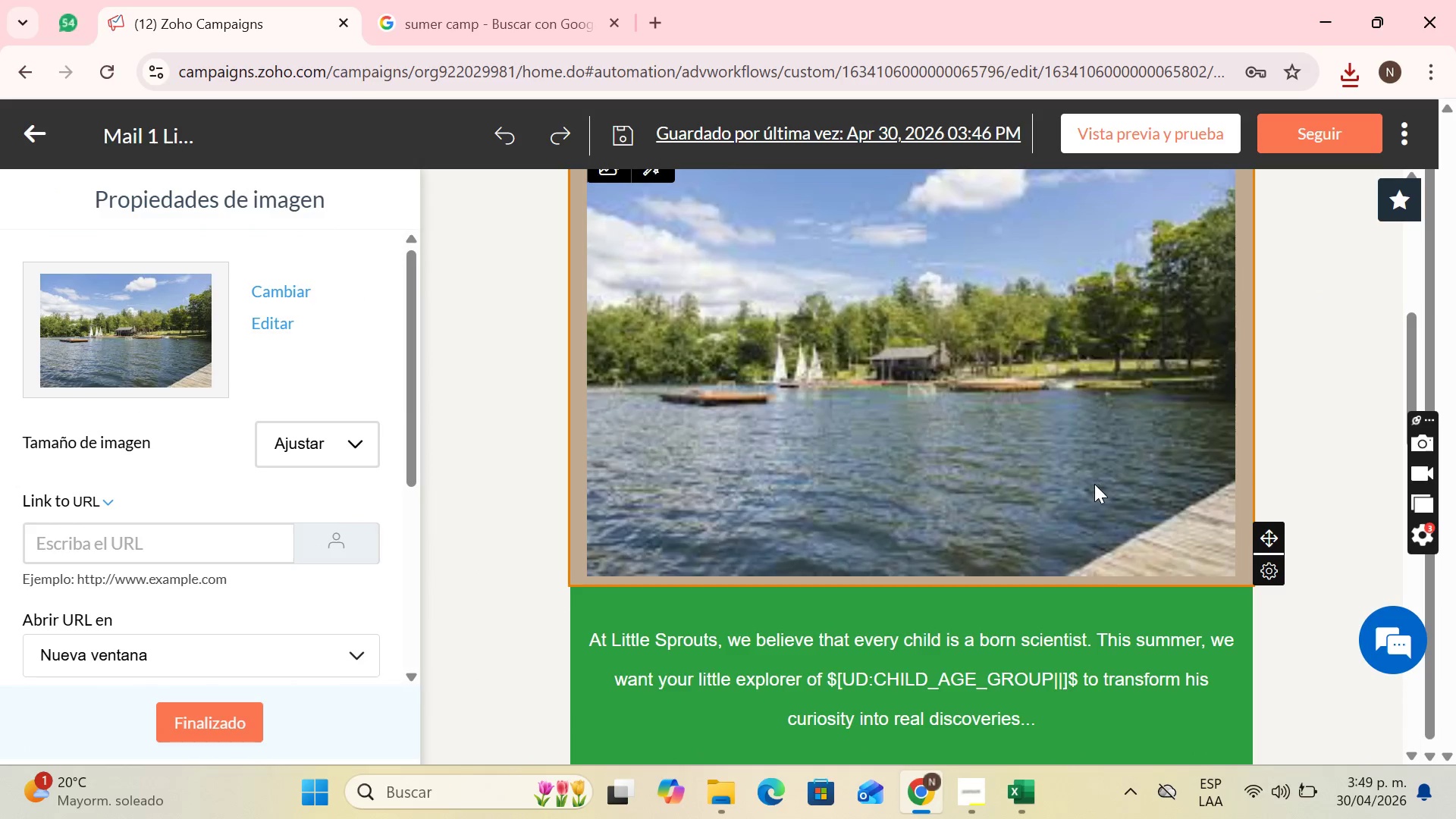 
scroll: coordinate [1092, 487], scroll_direction: up, amount: 2.0
 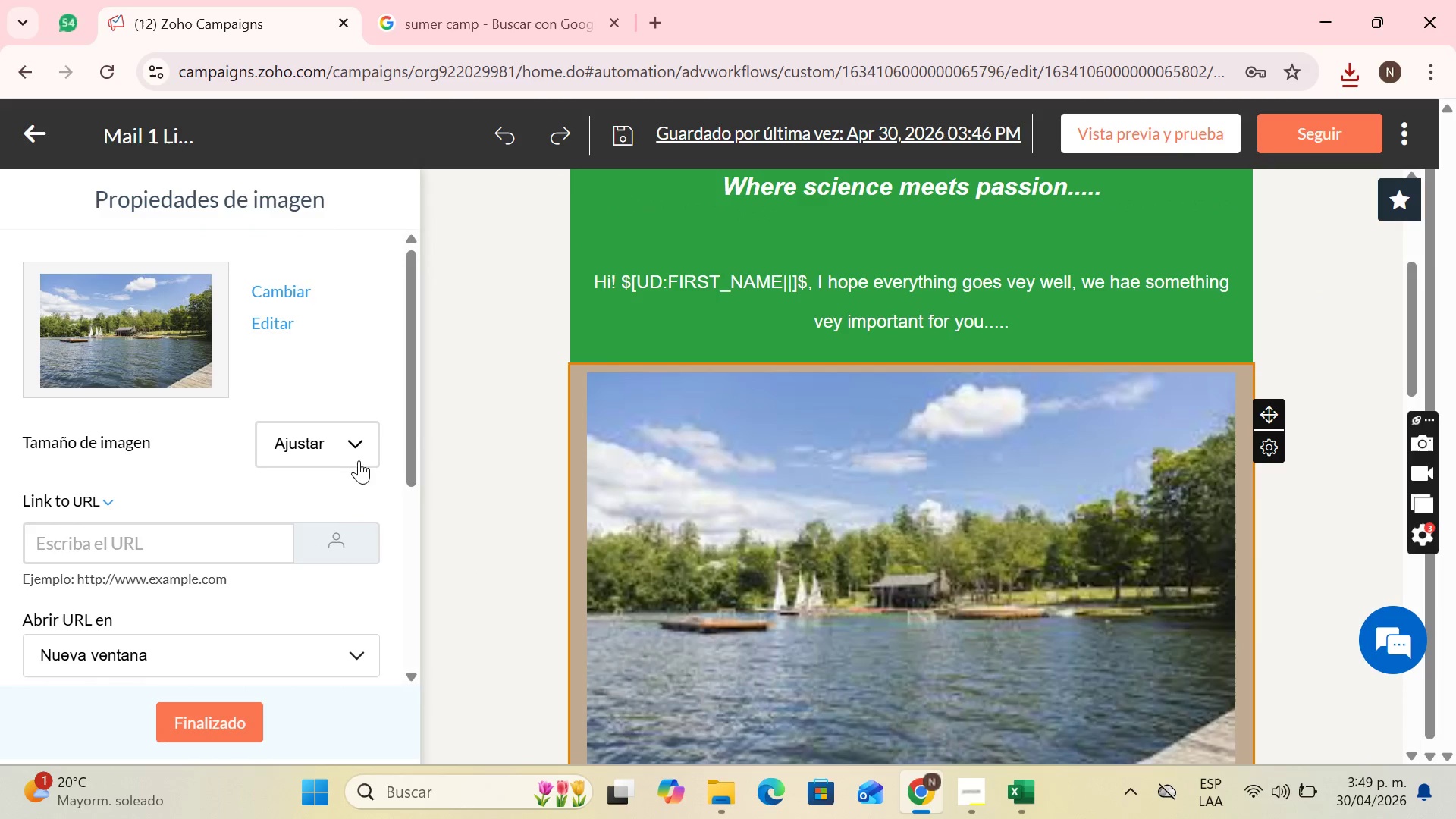 
left_click([391, 432])
 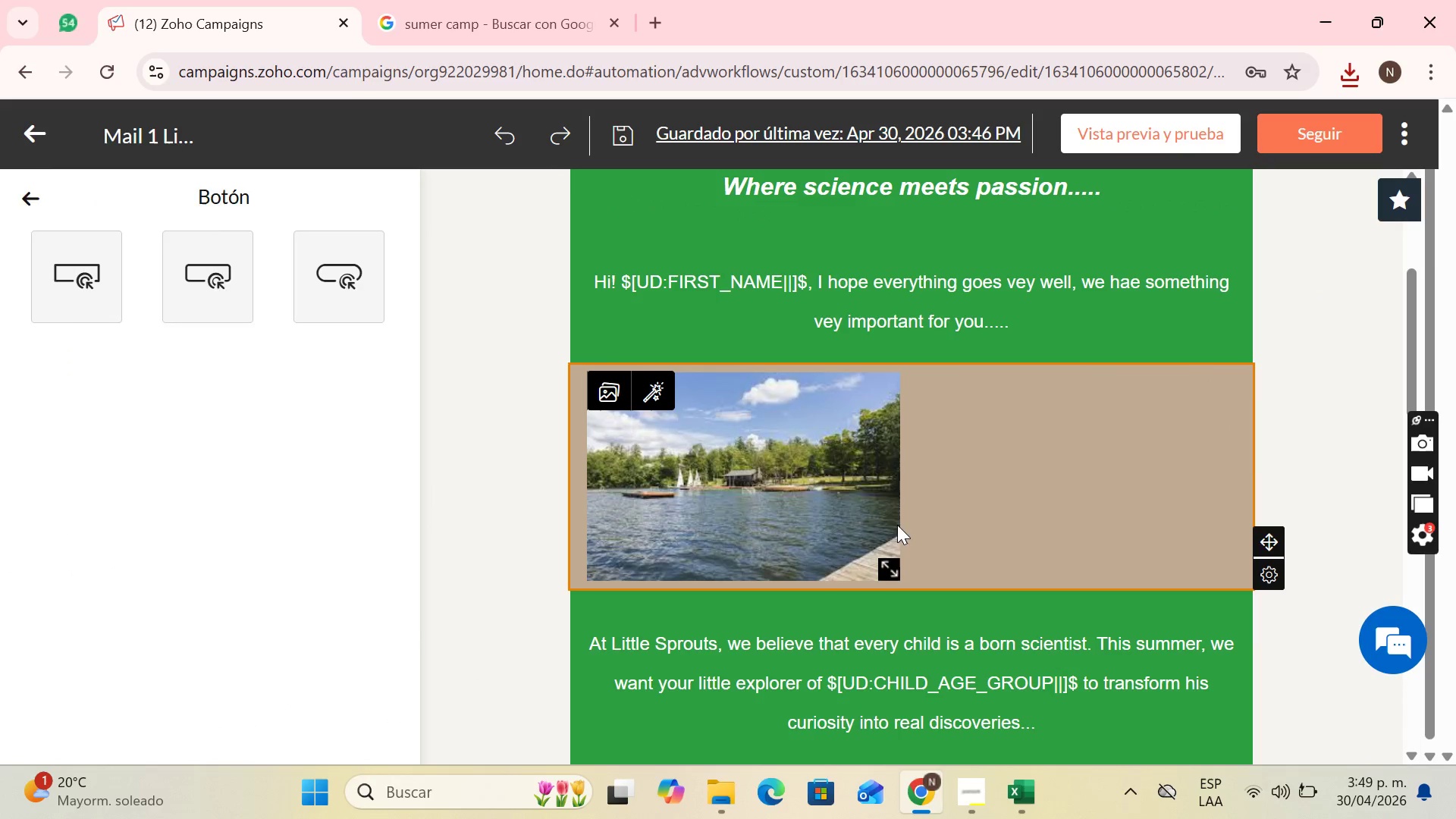 
left_click_drag(start_coordinate=[881, 563], to_coordinate=[1023, 622])
 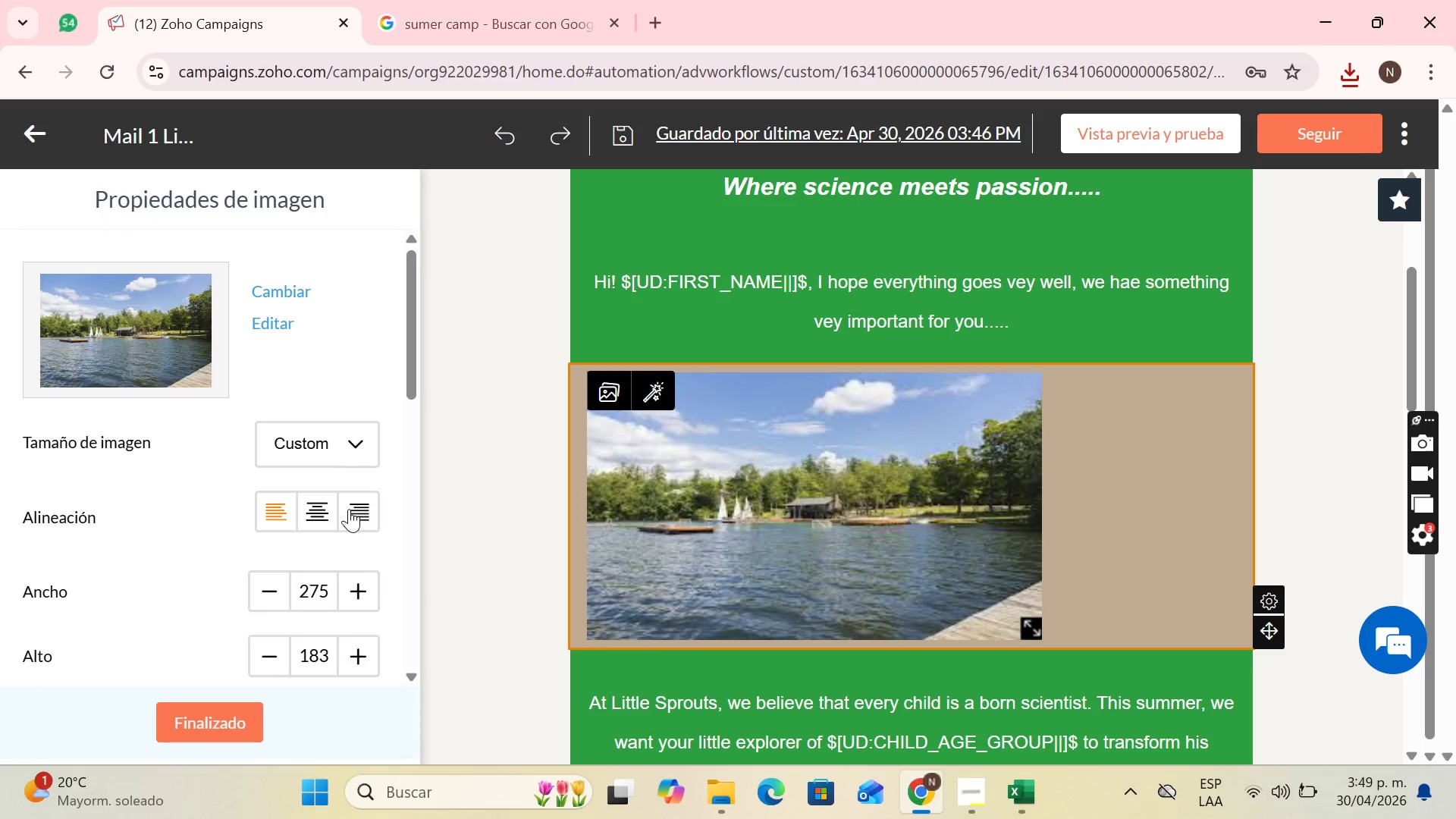 
left_click([328, 503])
 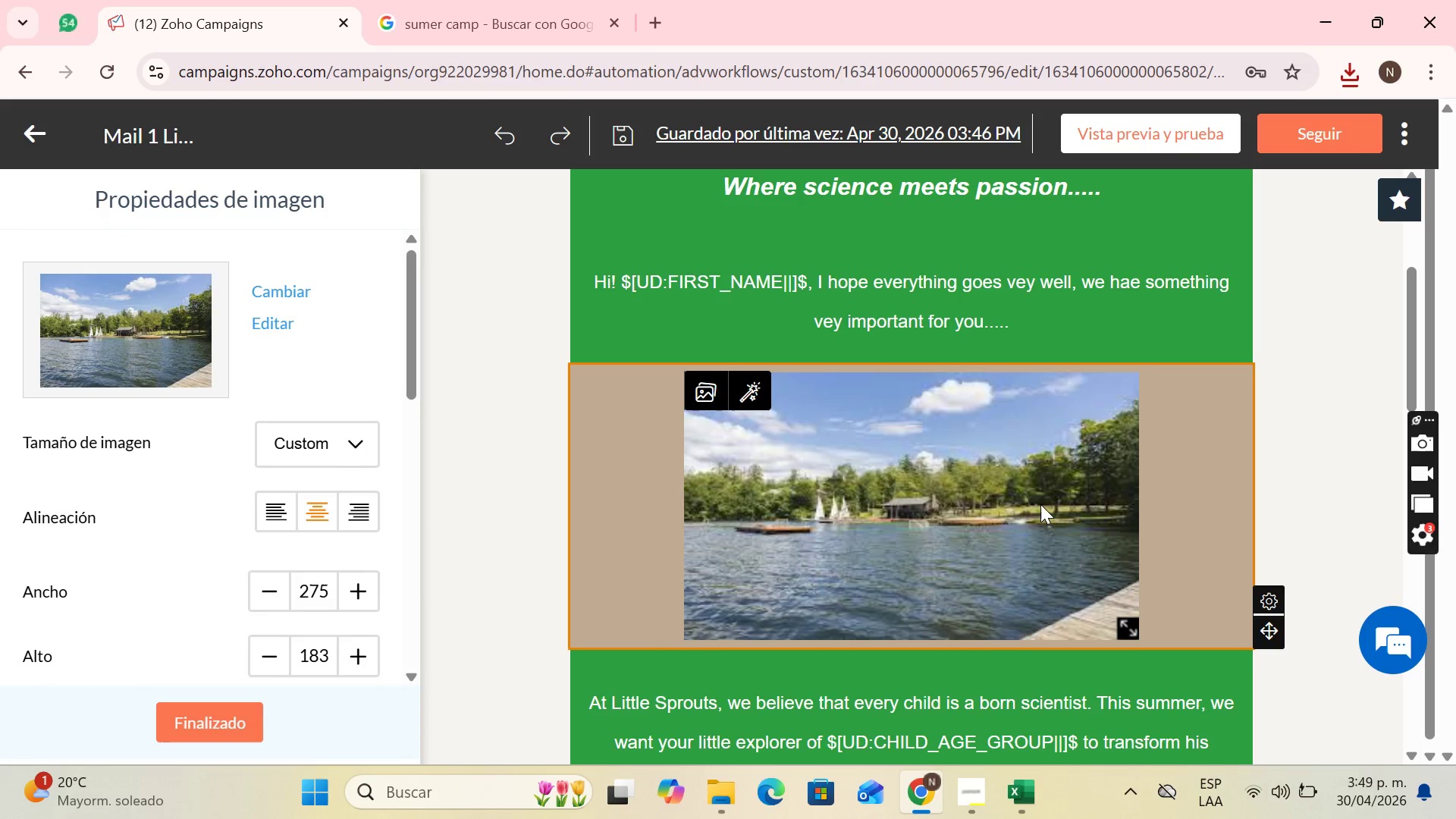 
left_click_drag(start_coordinate=[1126, 631], to_coordinate=[1125, 649])
 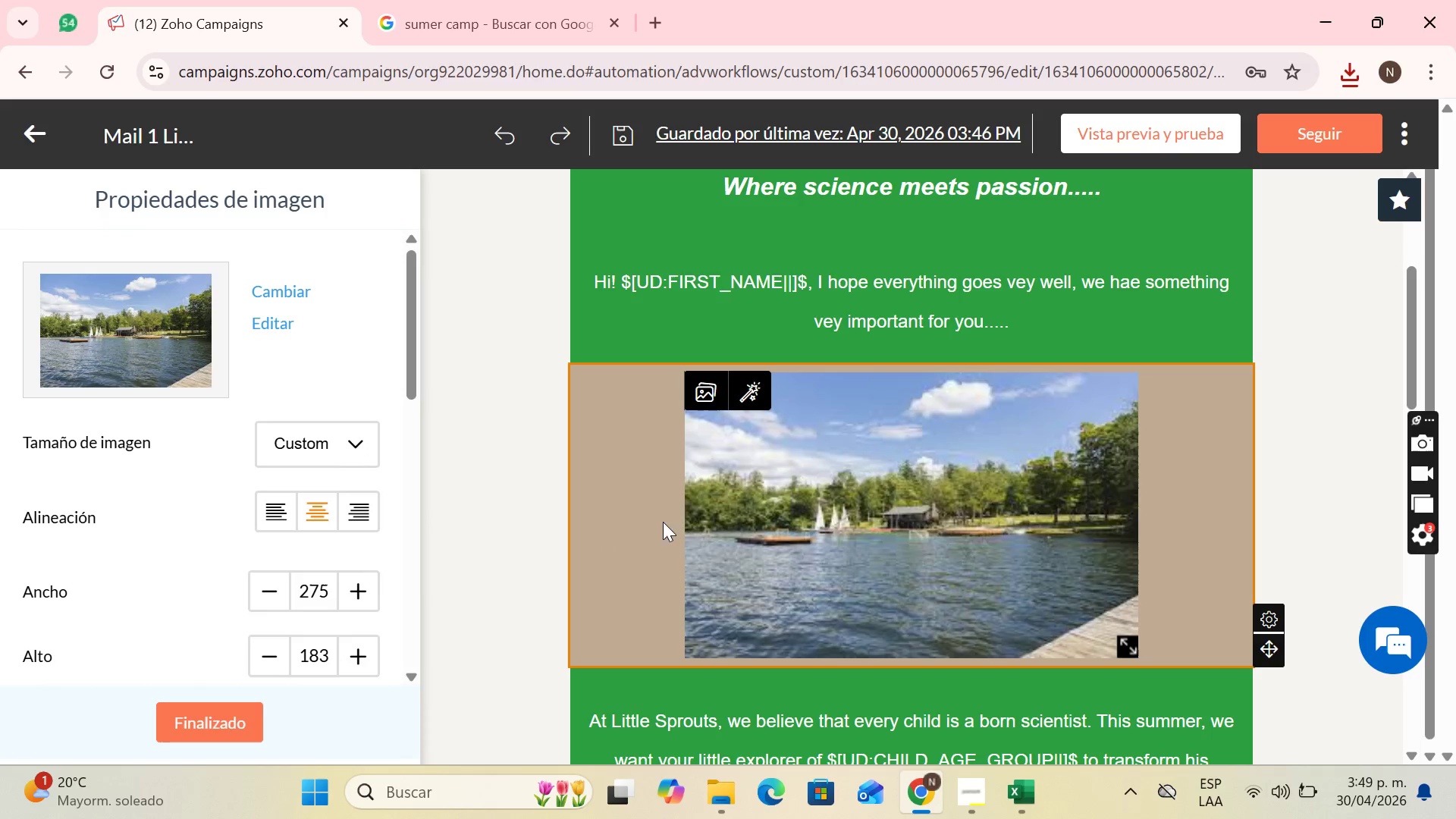 
left_click([639, 516])
 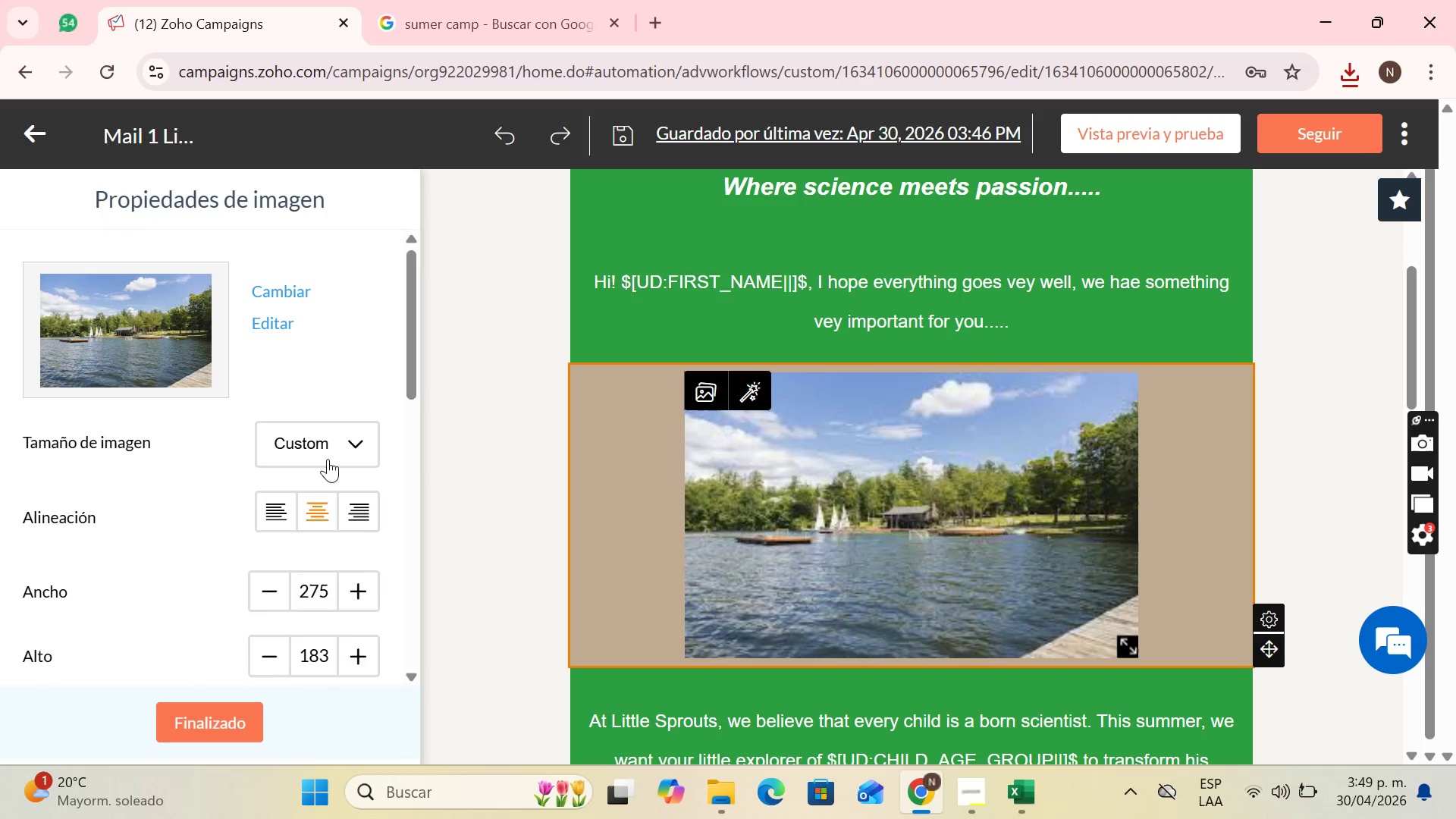 
scroll: coordinate [357, 507], scroll_direction: down, amount: 3.0
 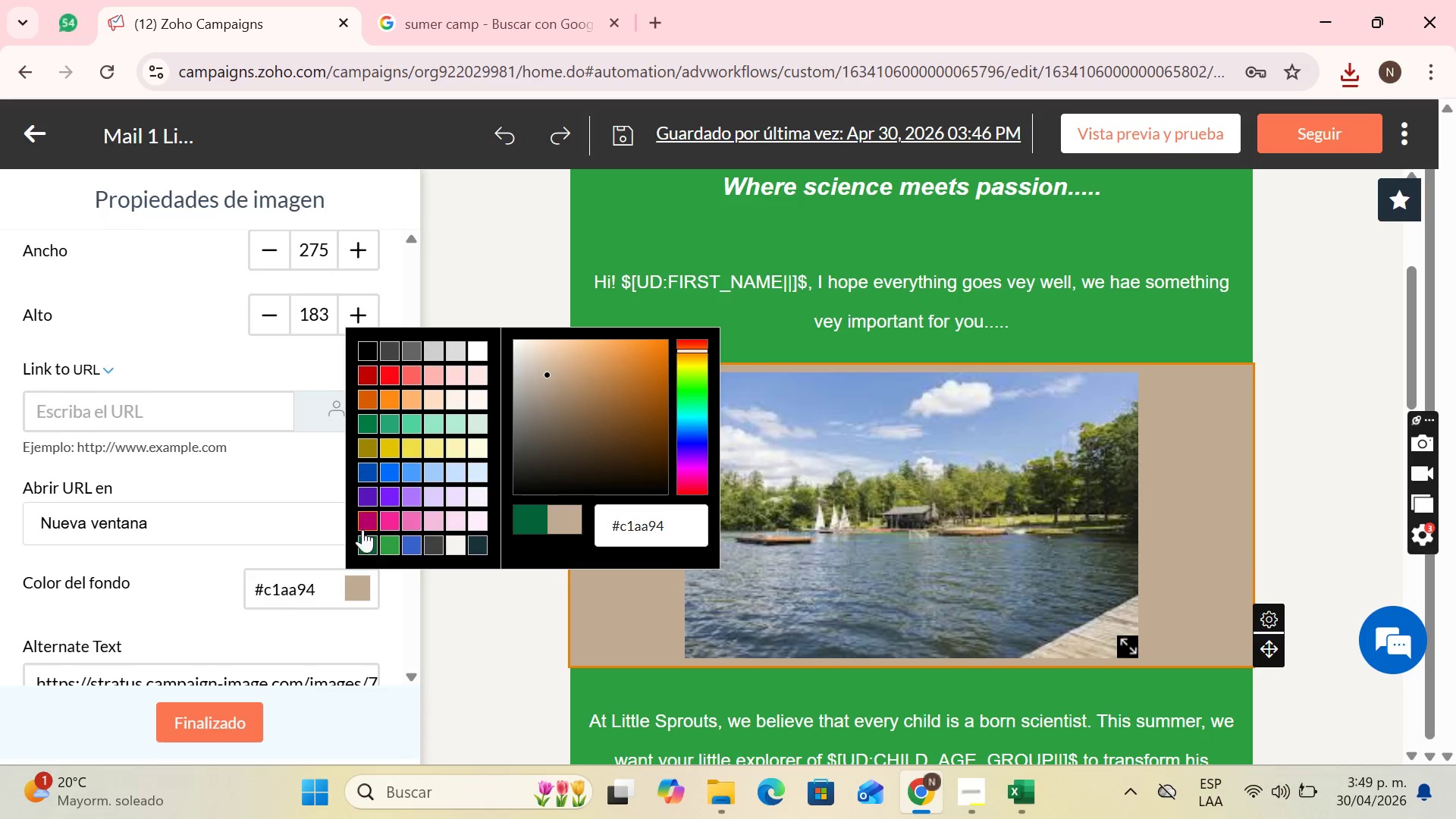 
left_click([387, 541])
 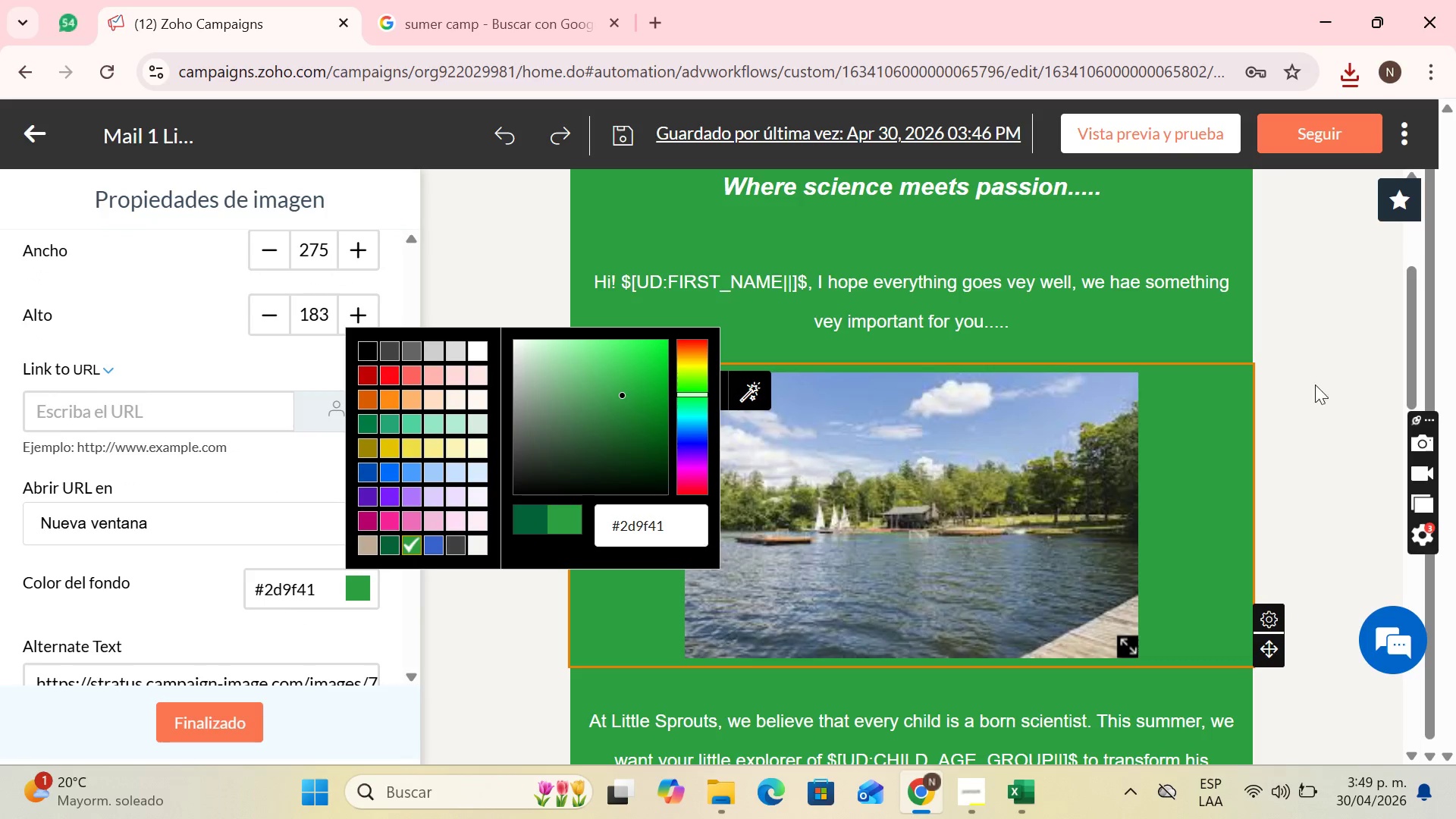 
left_click([1376, 368])
 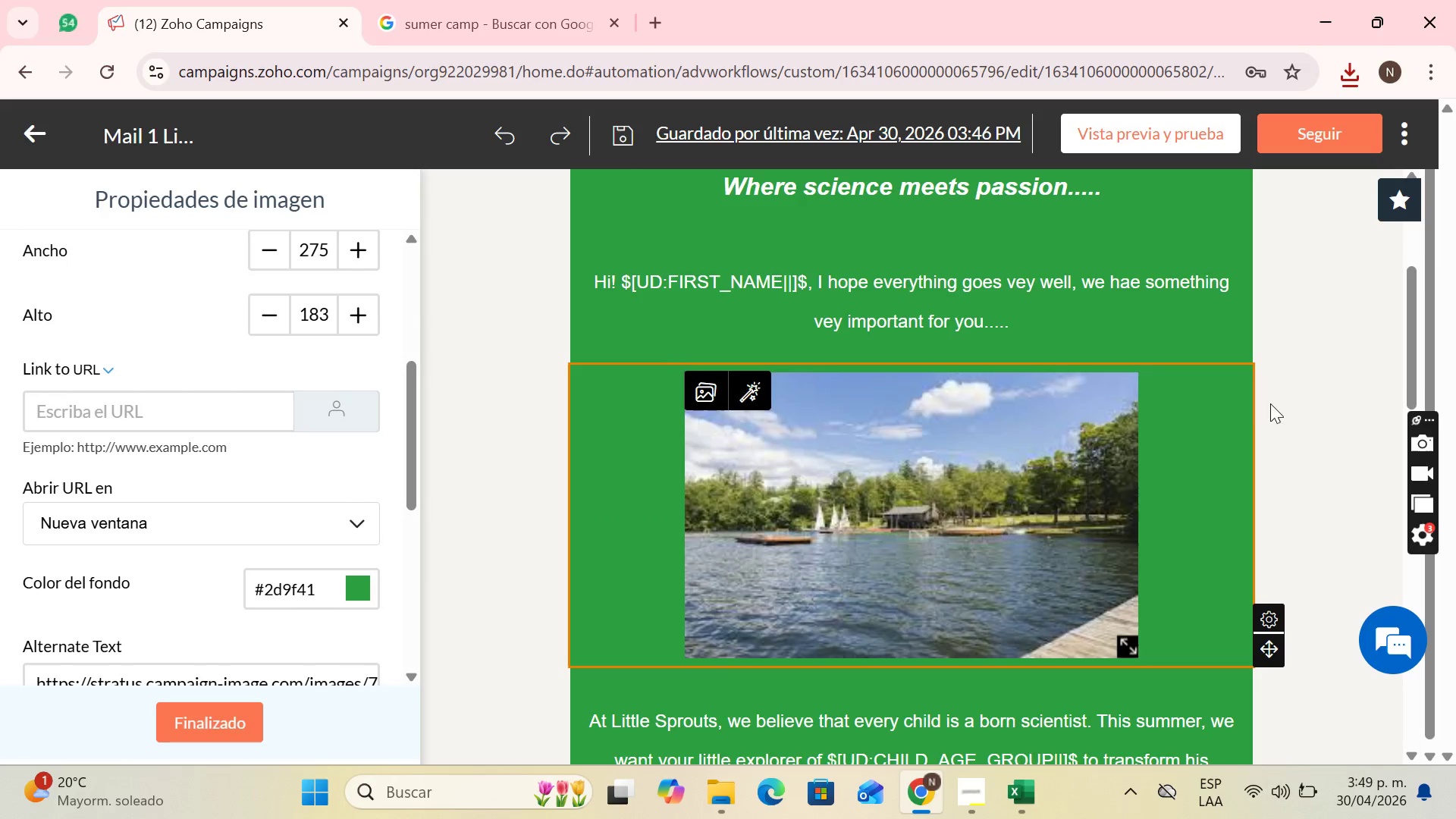 
scroll: coordinate [1257, 410], scroll_direction: down, amount: 3.0
 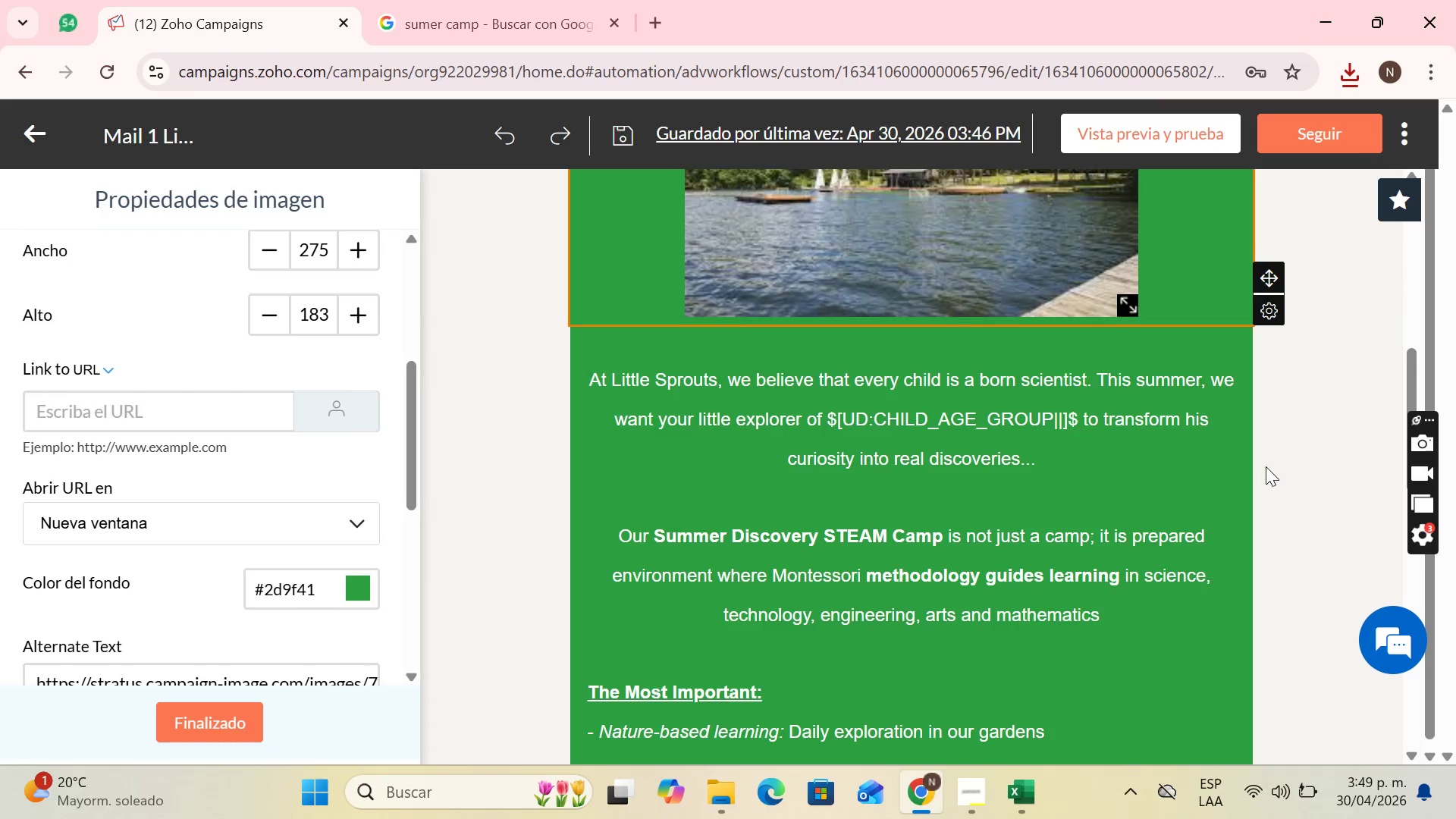 
scroll: coordinate [1176, 482], scroll_direction: up, amount: 2.0
 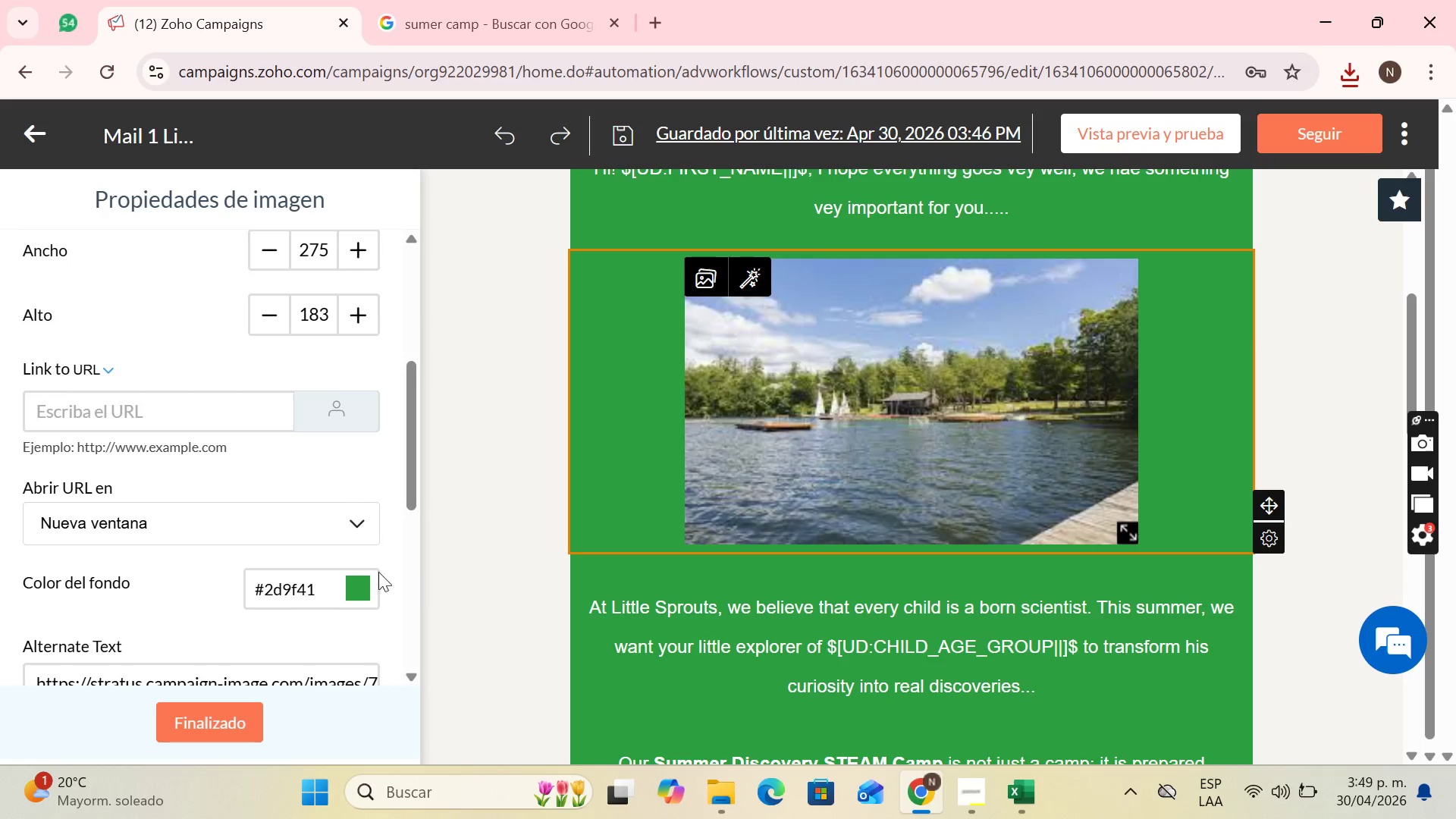 
left_click([347, 584])
 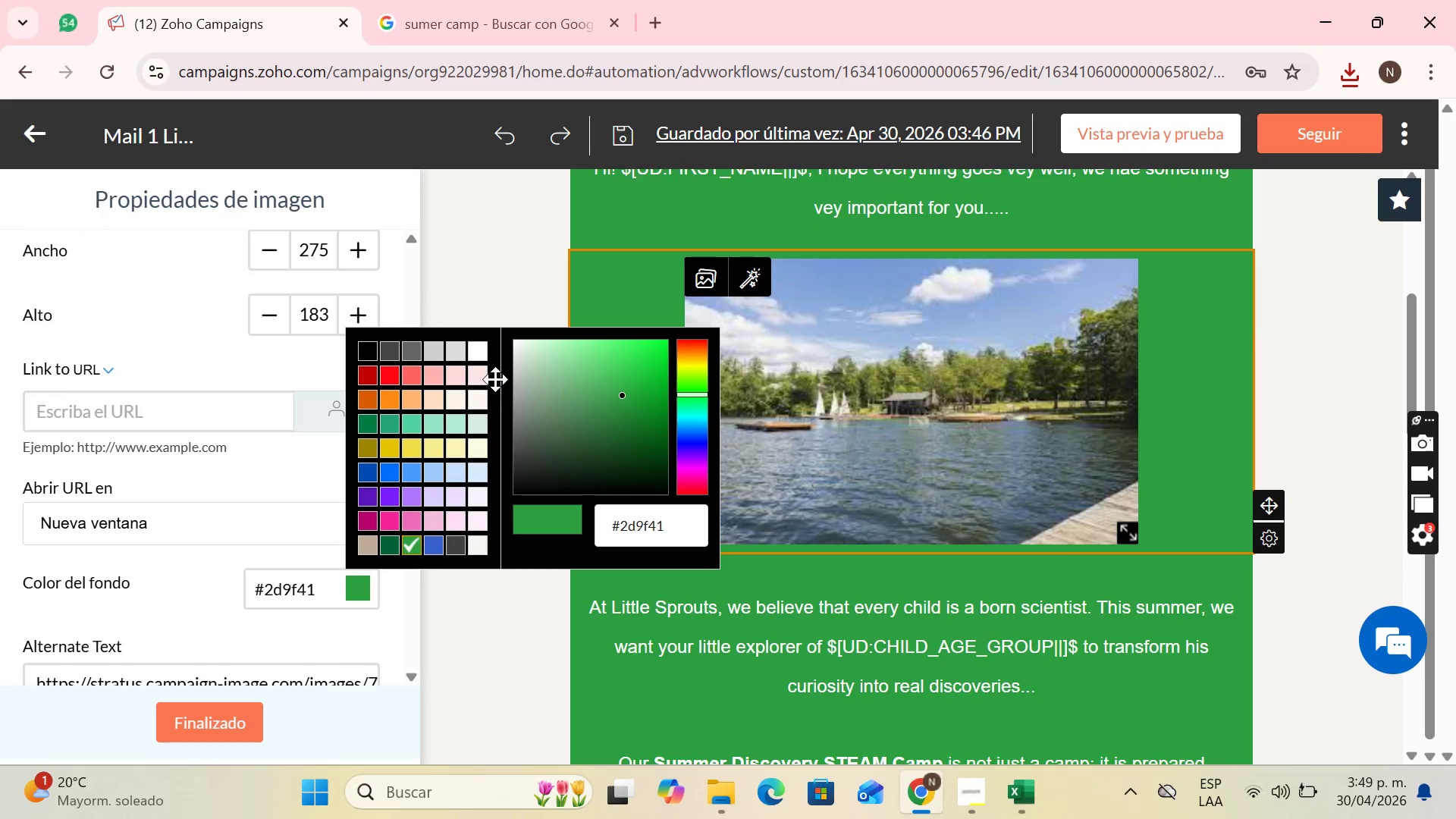 
left_click([483, 356])
 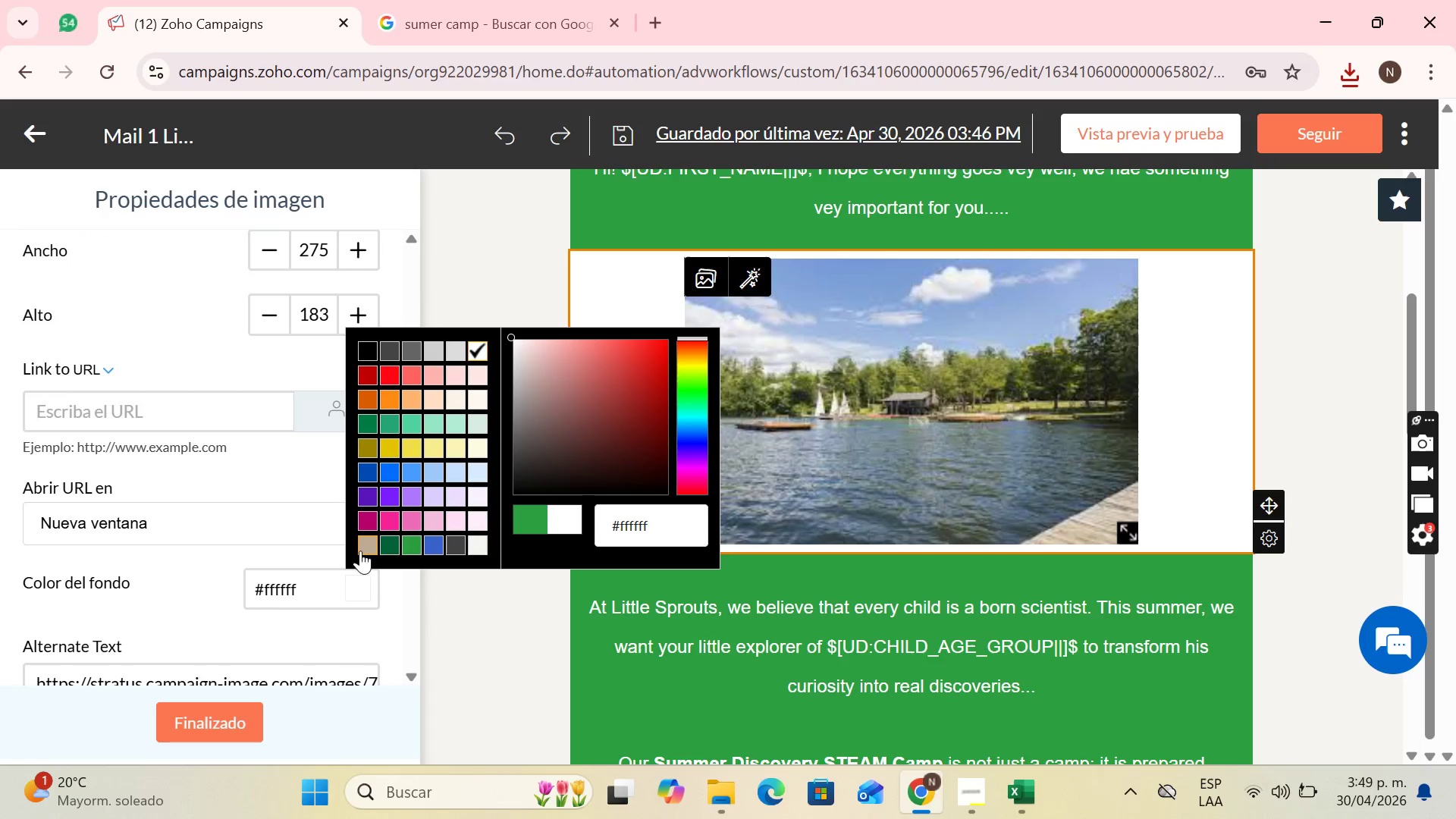 
left_click([357, 548])
 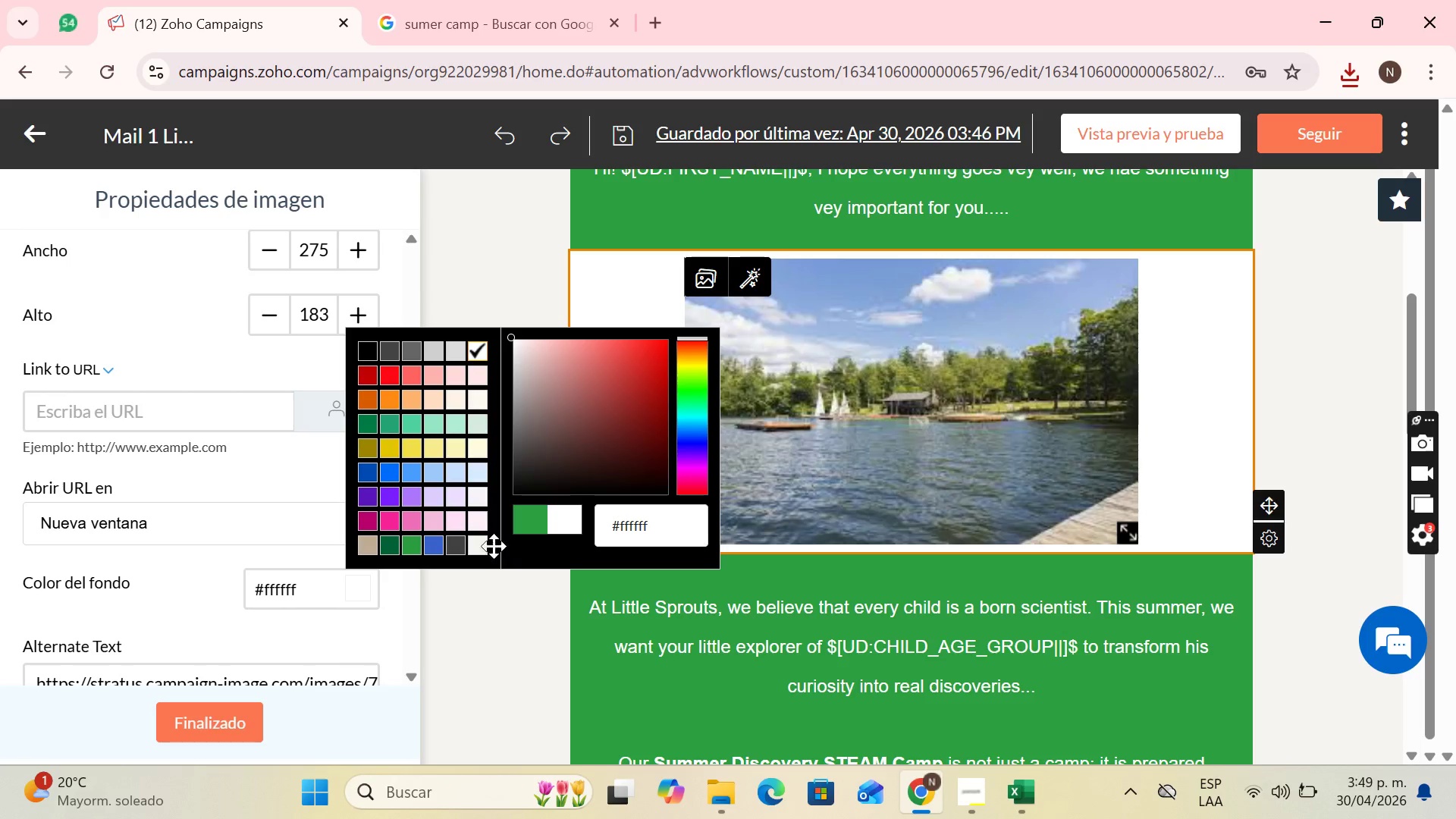 
left_click([475, 547])
 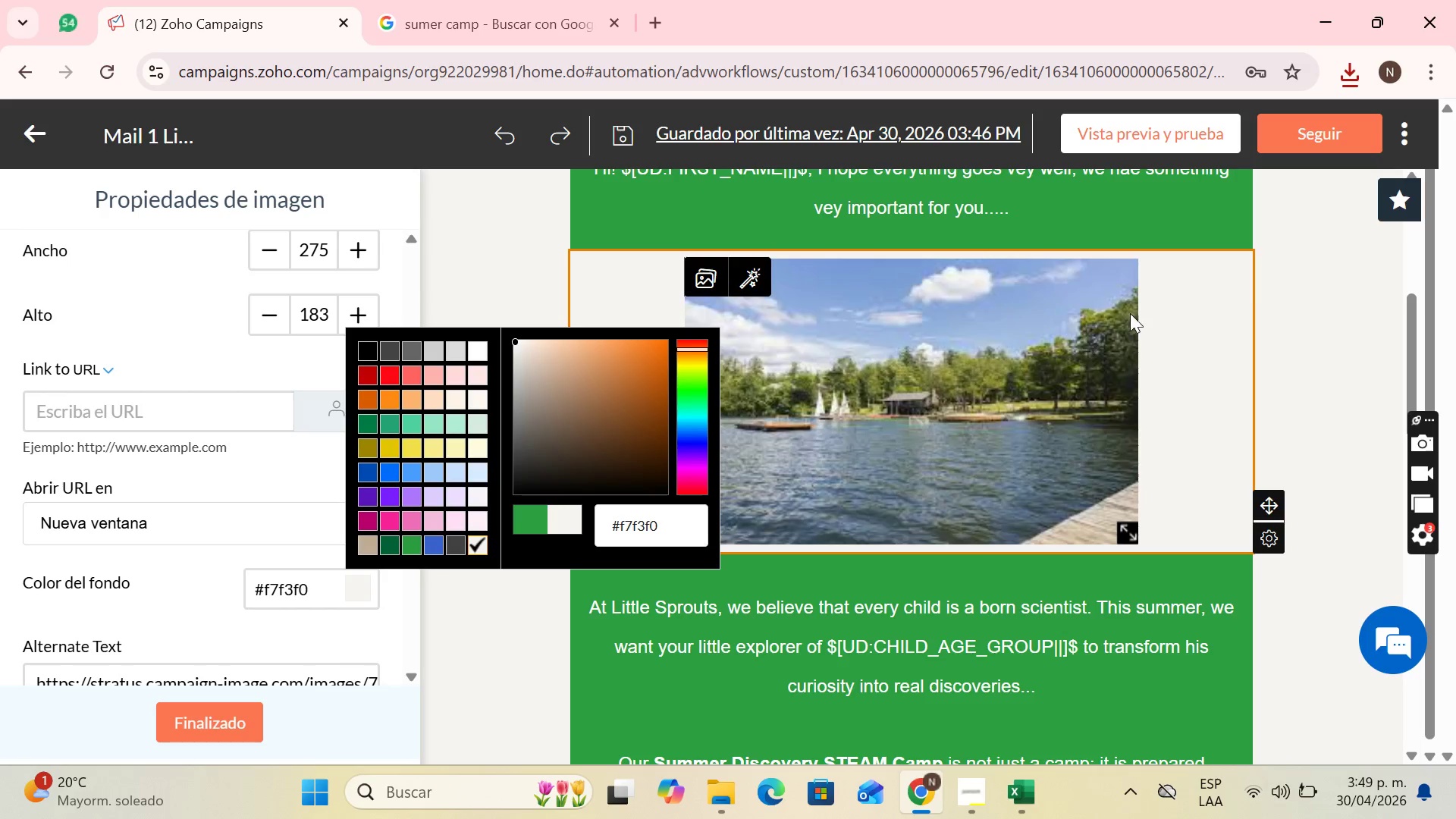 
left_click([1257, 285])
 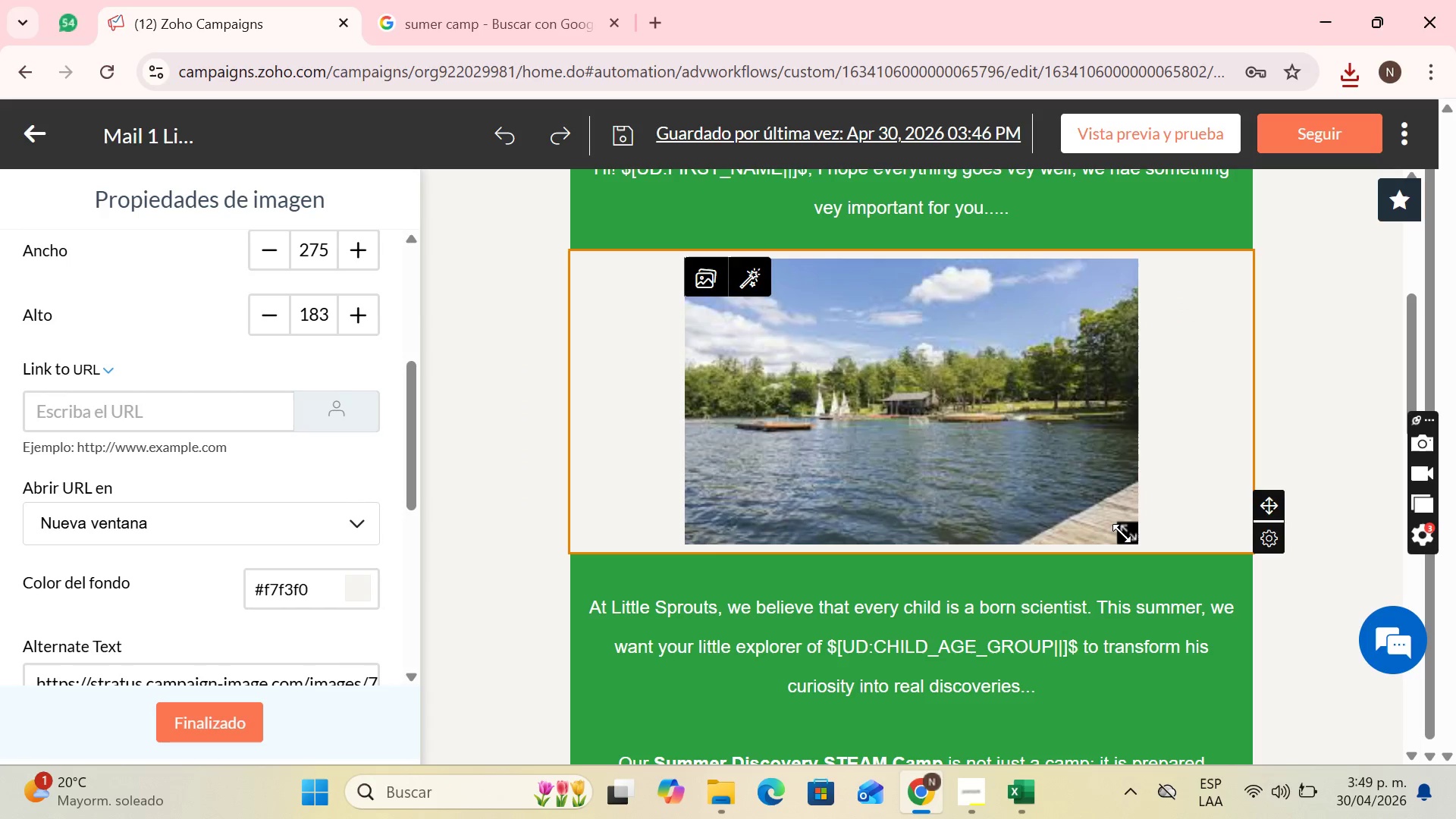 
left_click_drag(start_coordinate=[1130, 536], to_coordinate=[1227, 577])
 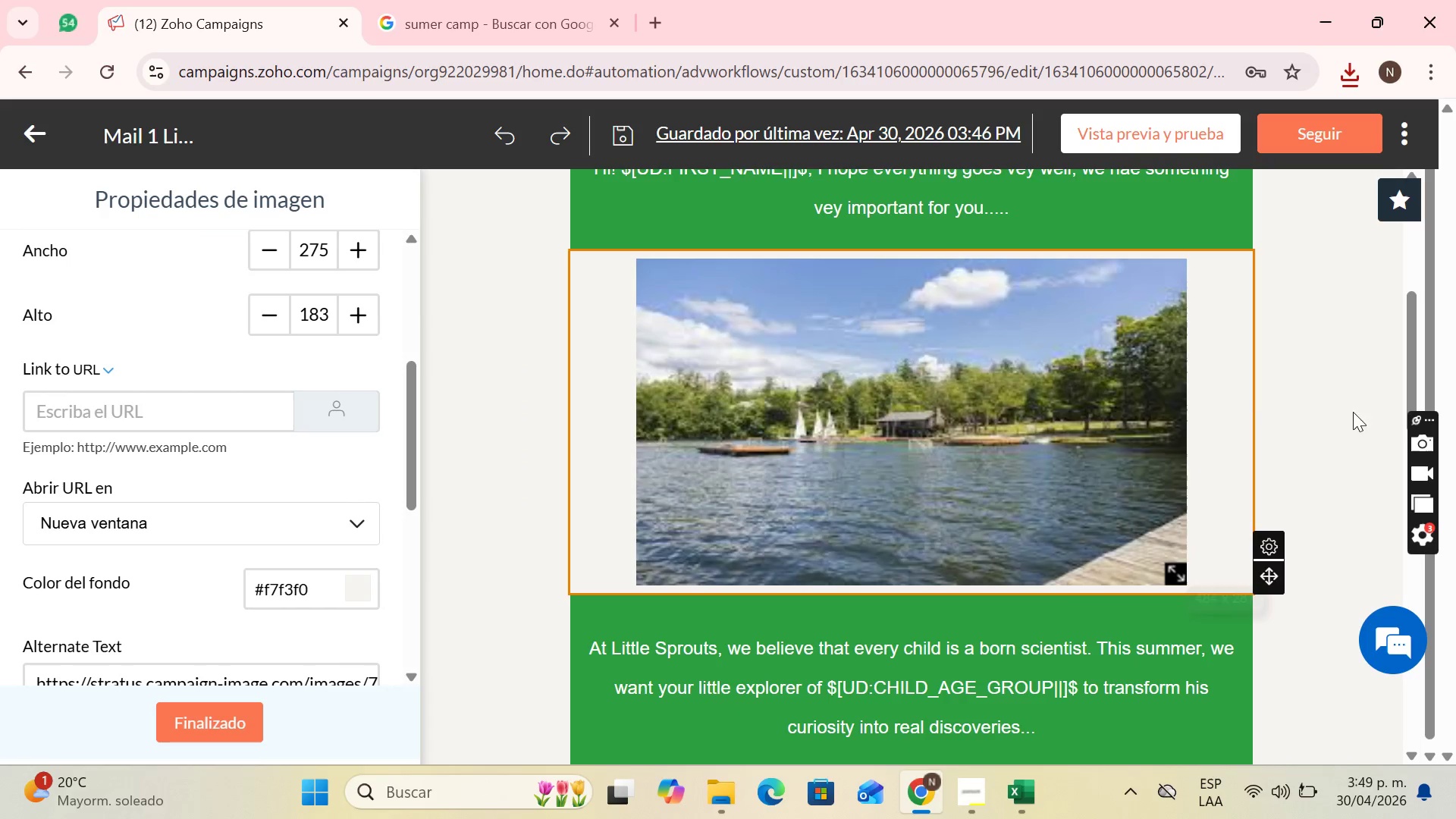 
left_click([1358, 407])
 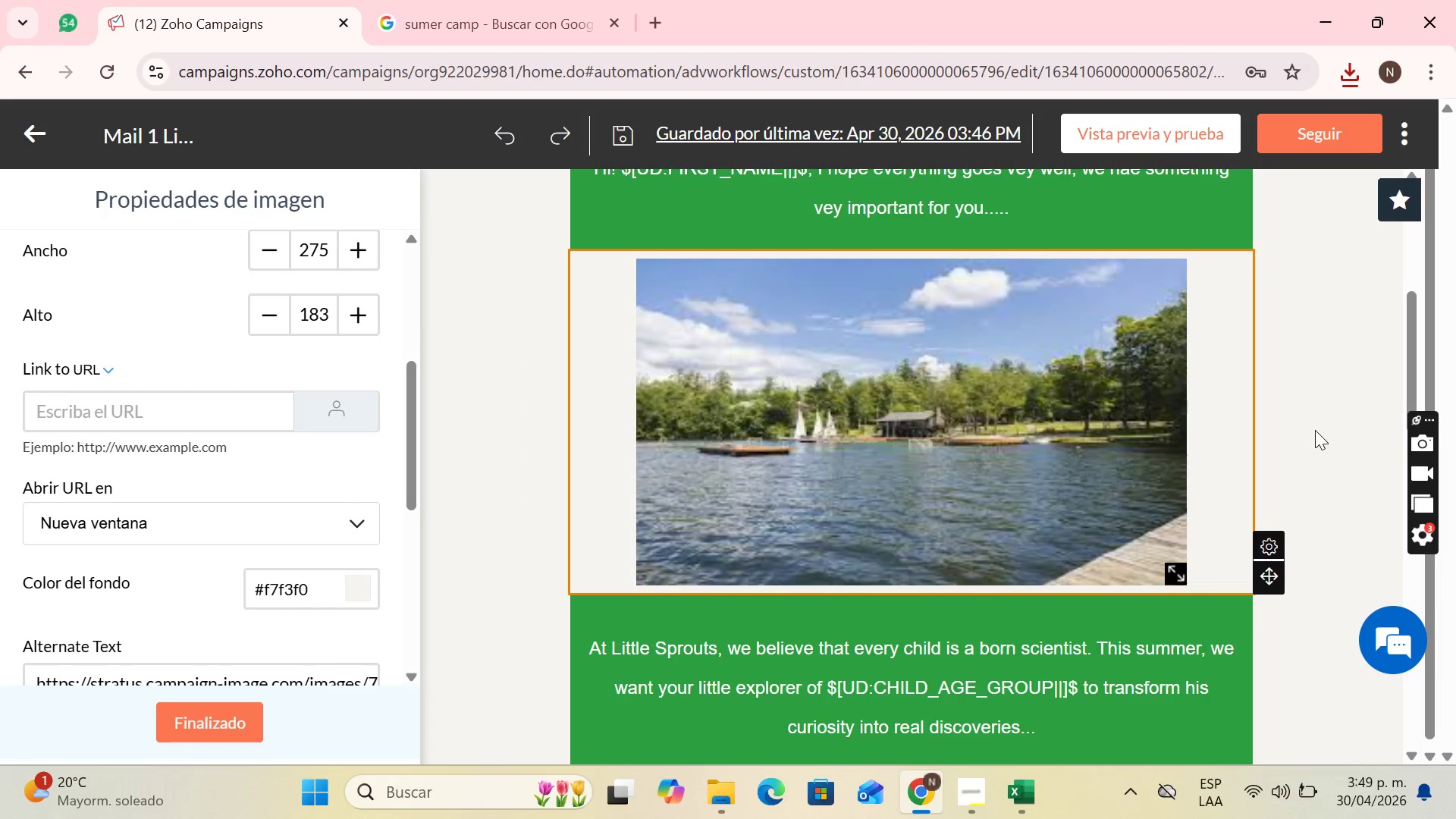 
scroll: coordinate [1308, 435], scroll_direction: up, amount: 5.0
 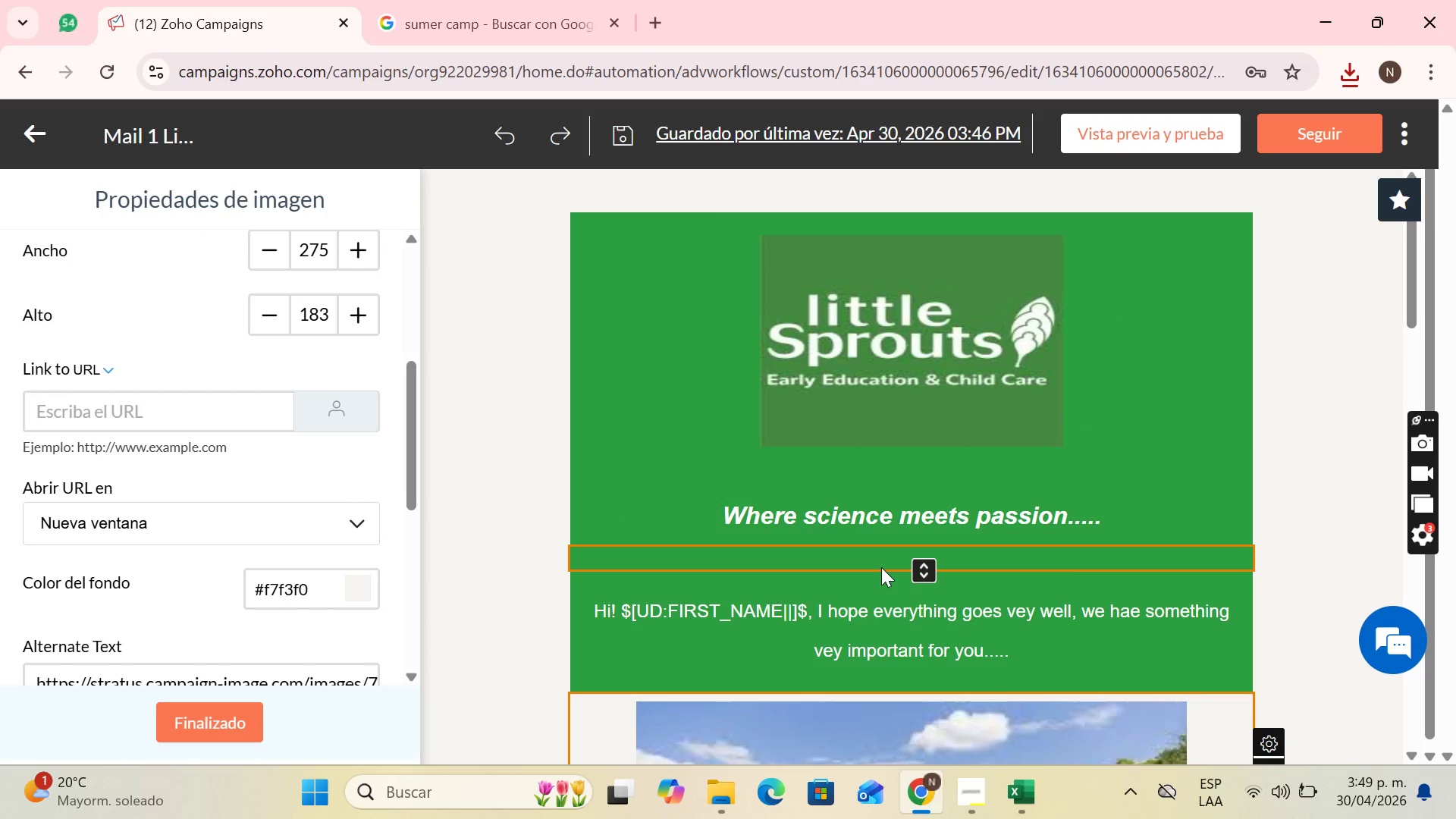 
left_click([884, 560])
 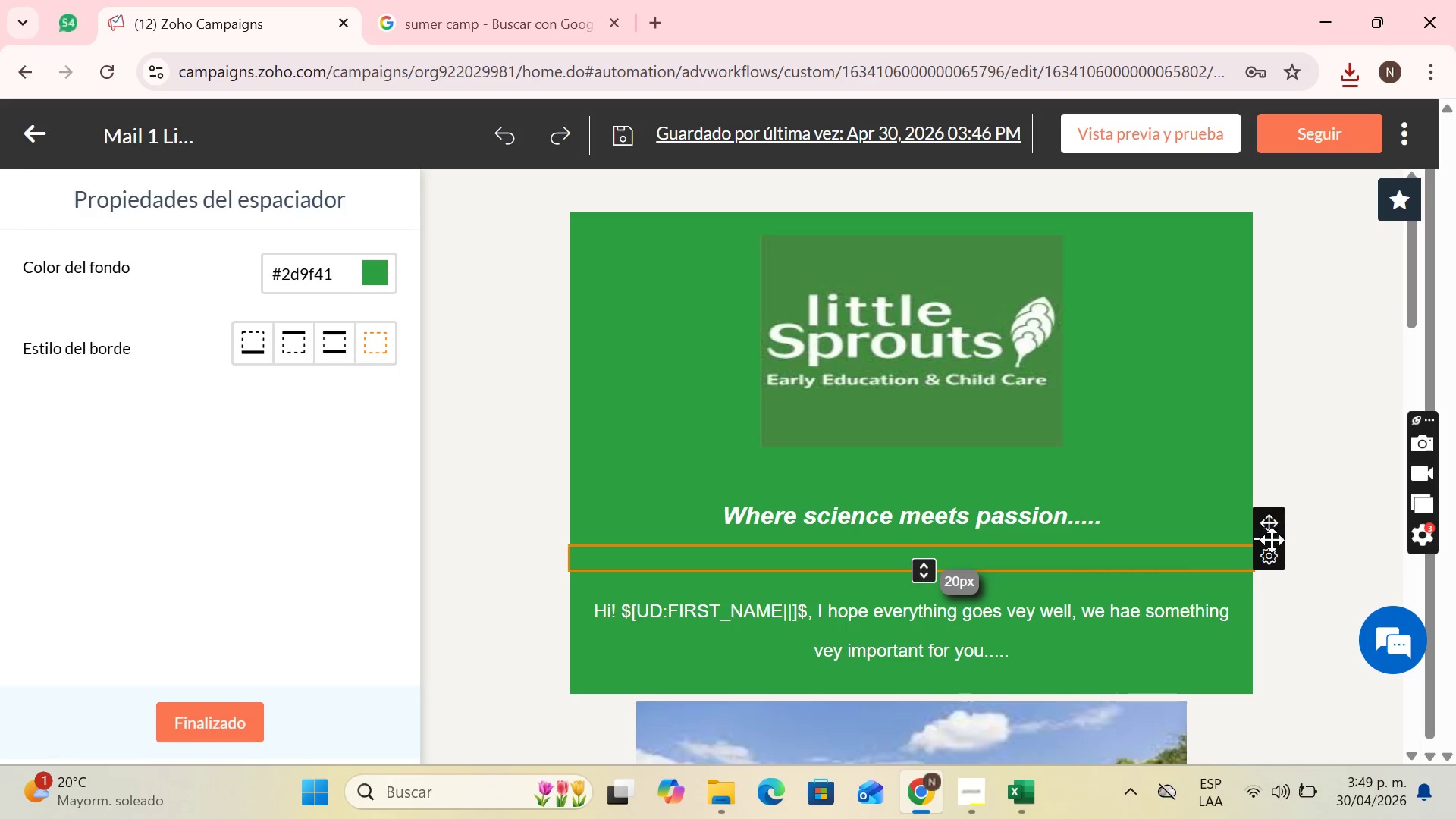 
left_click([1267, 551])
 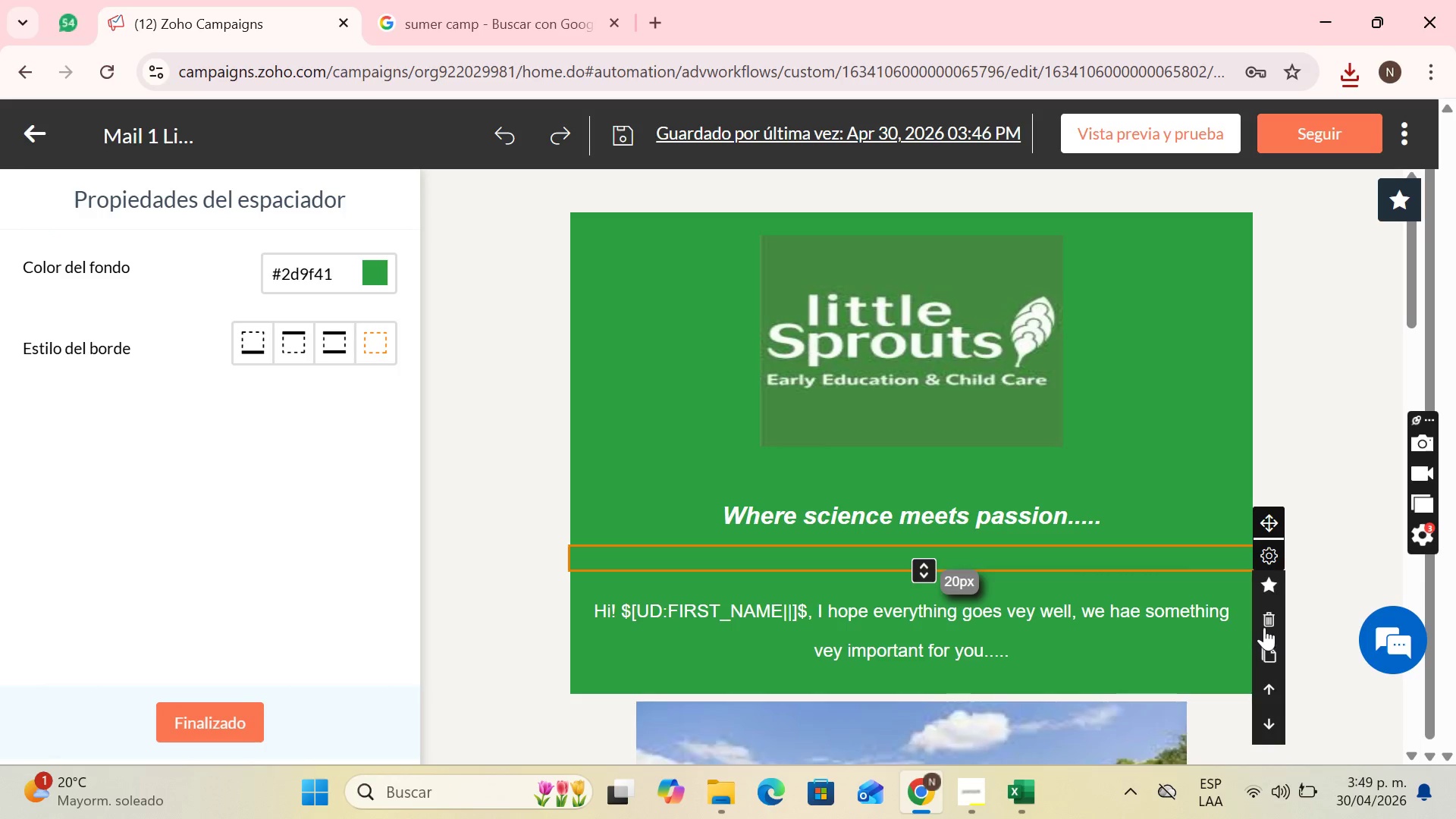 
left_click([1264, 627])
 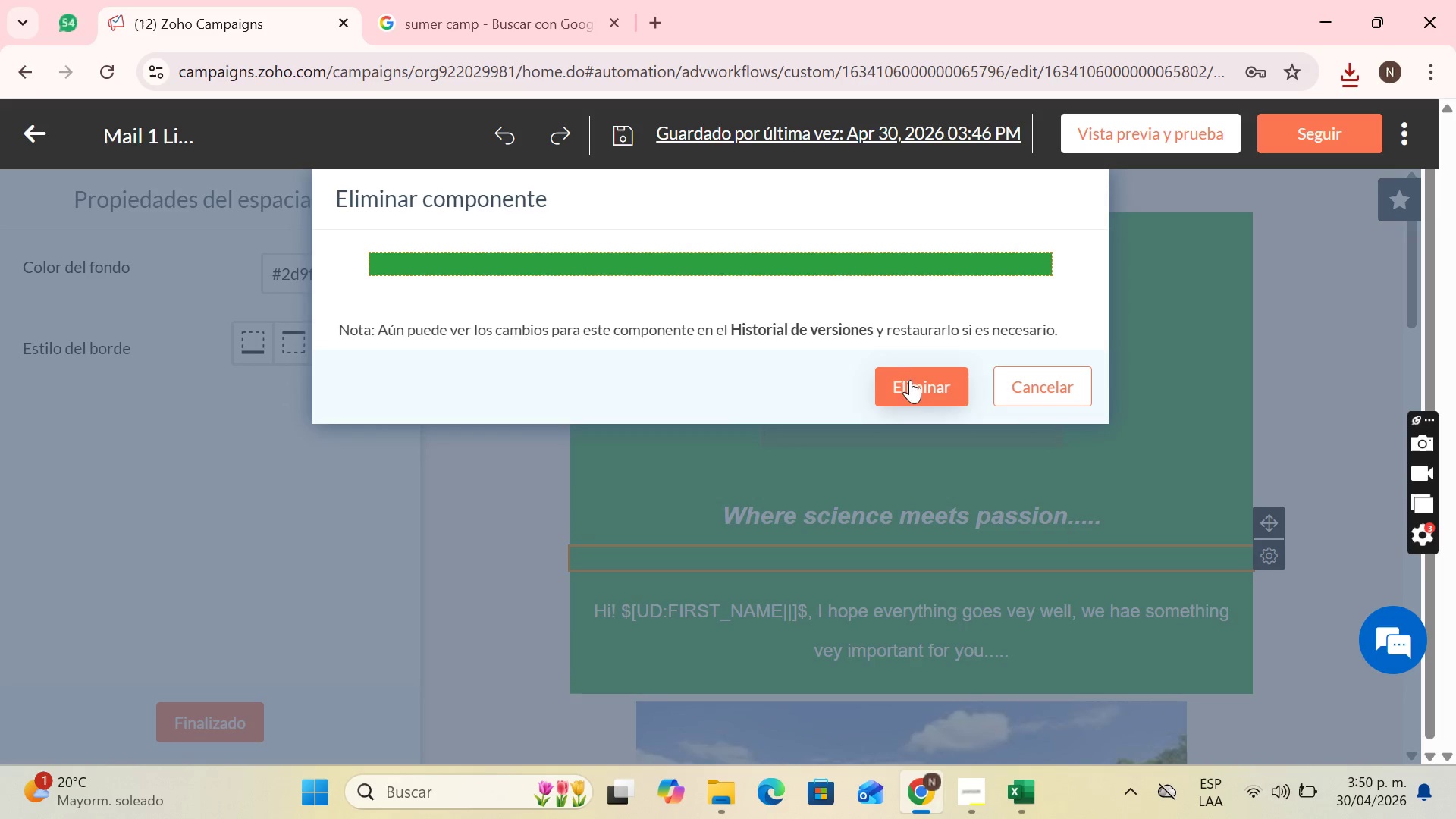 
left_click([905, 377])
 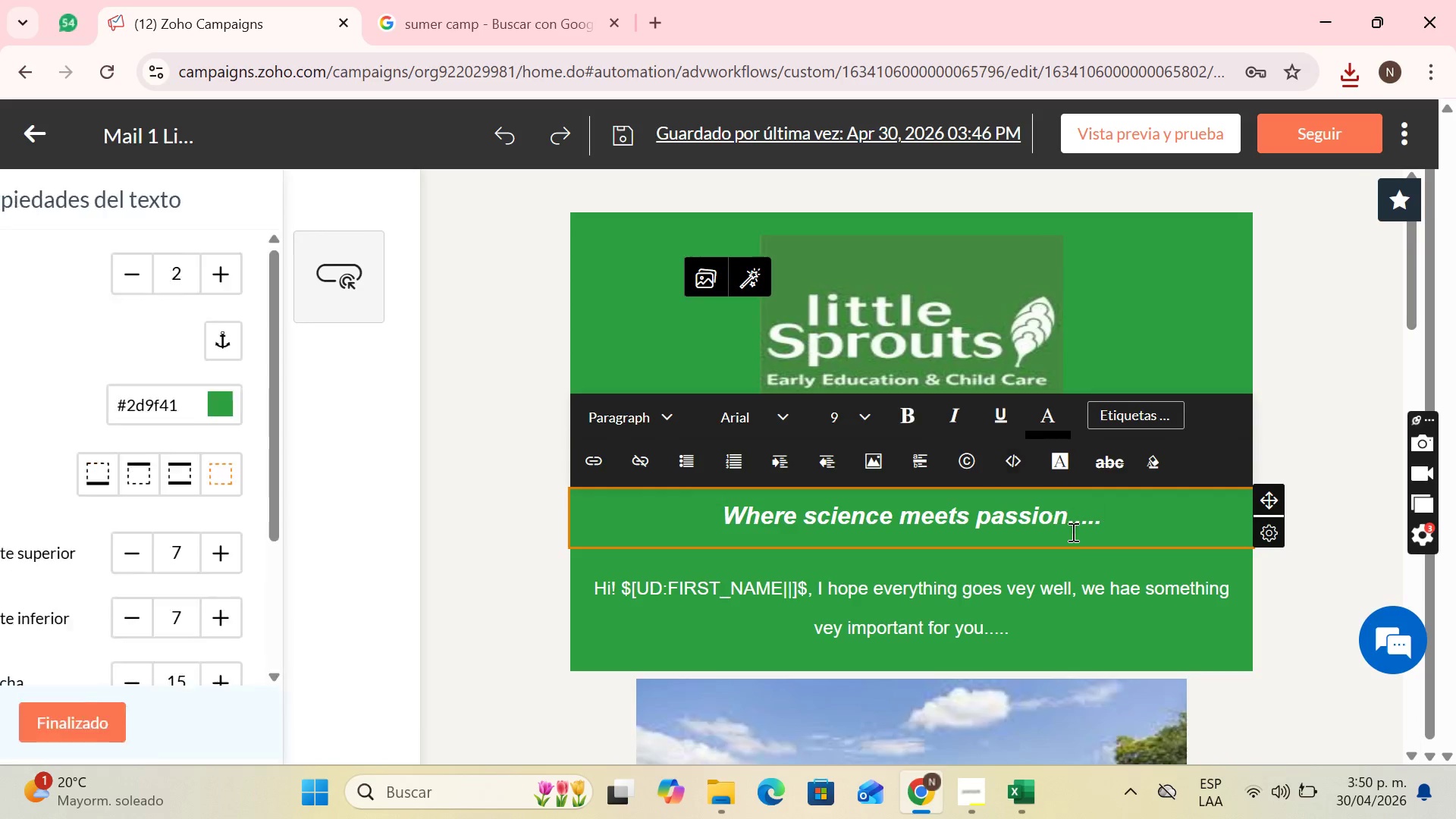 
left_click([1066, 549])
 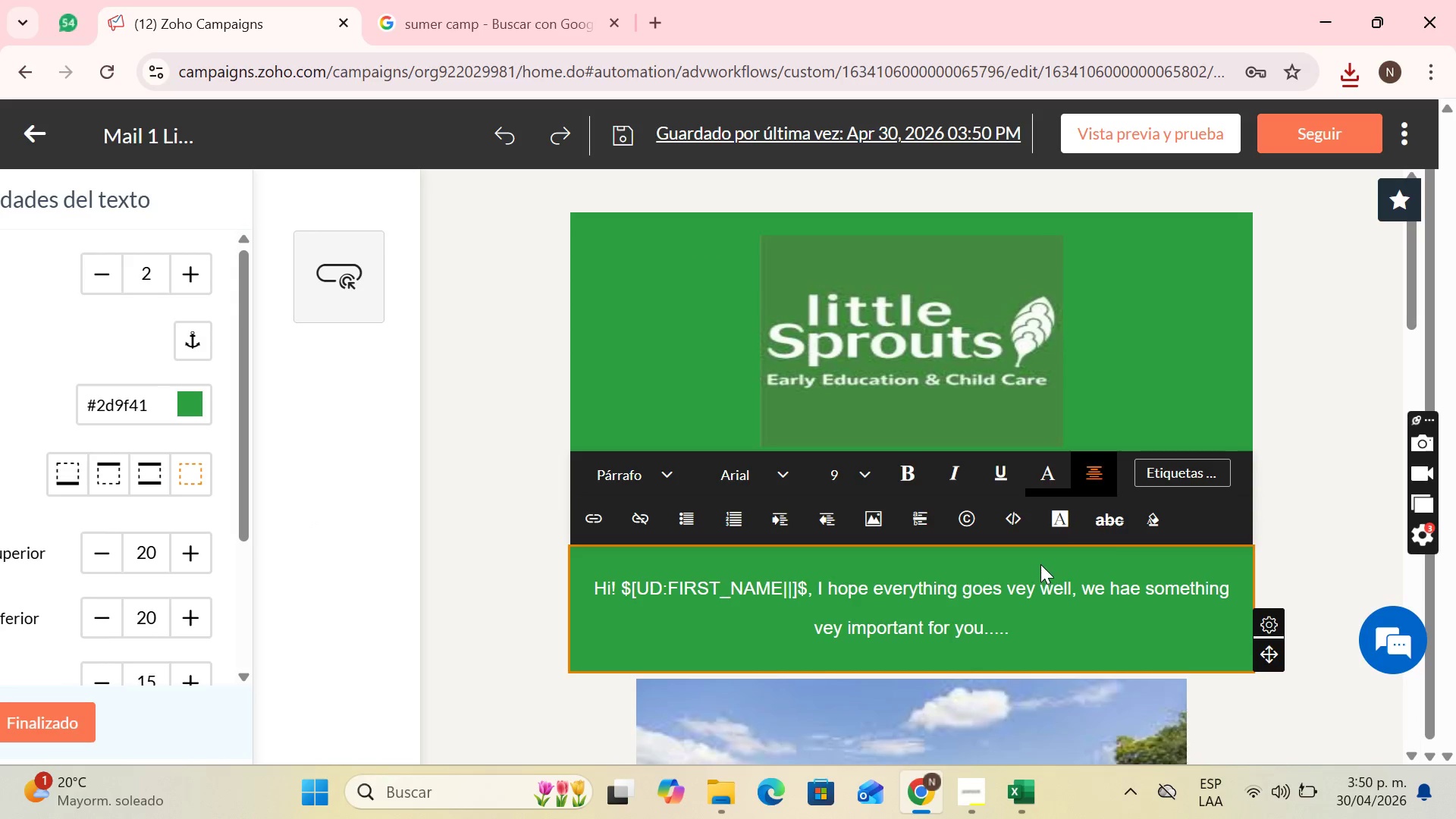 
scroll: coordinate [1062, 565], scroll_direction: up, amount: 1.0
 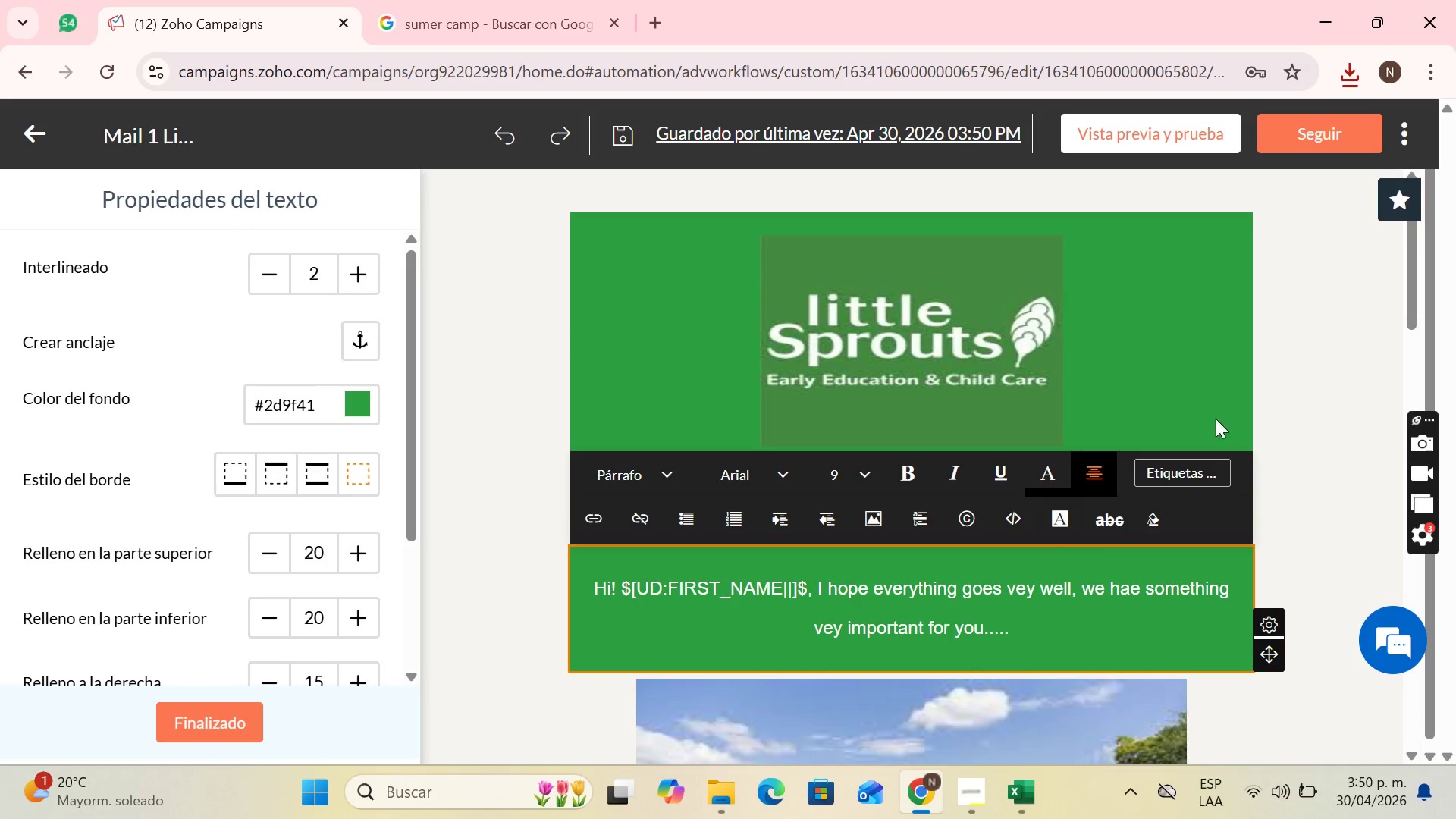 
left_click([1230, 398])
 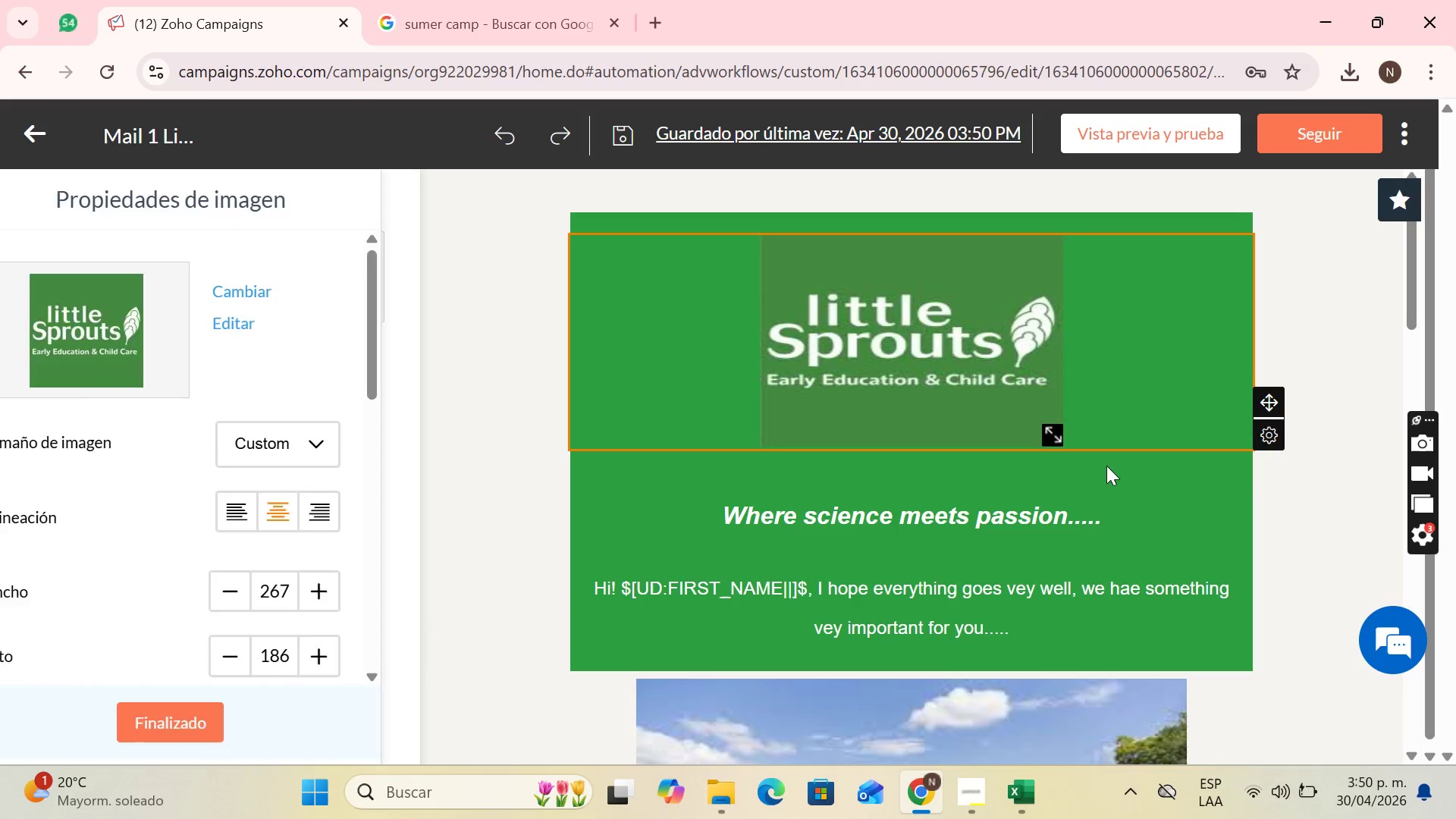 
left_click([1102, 473])
 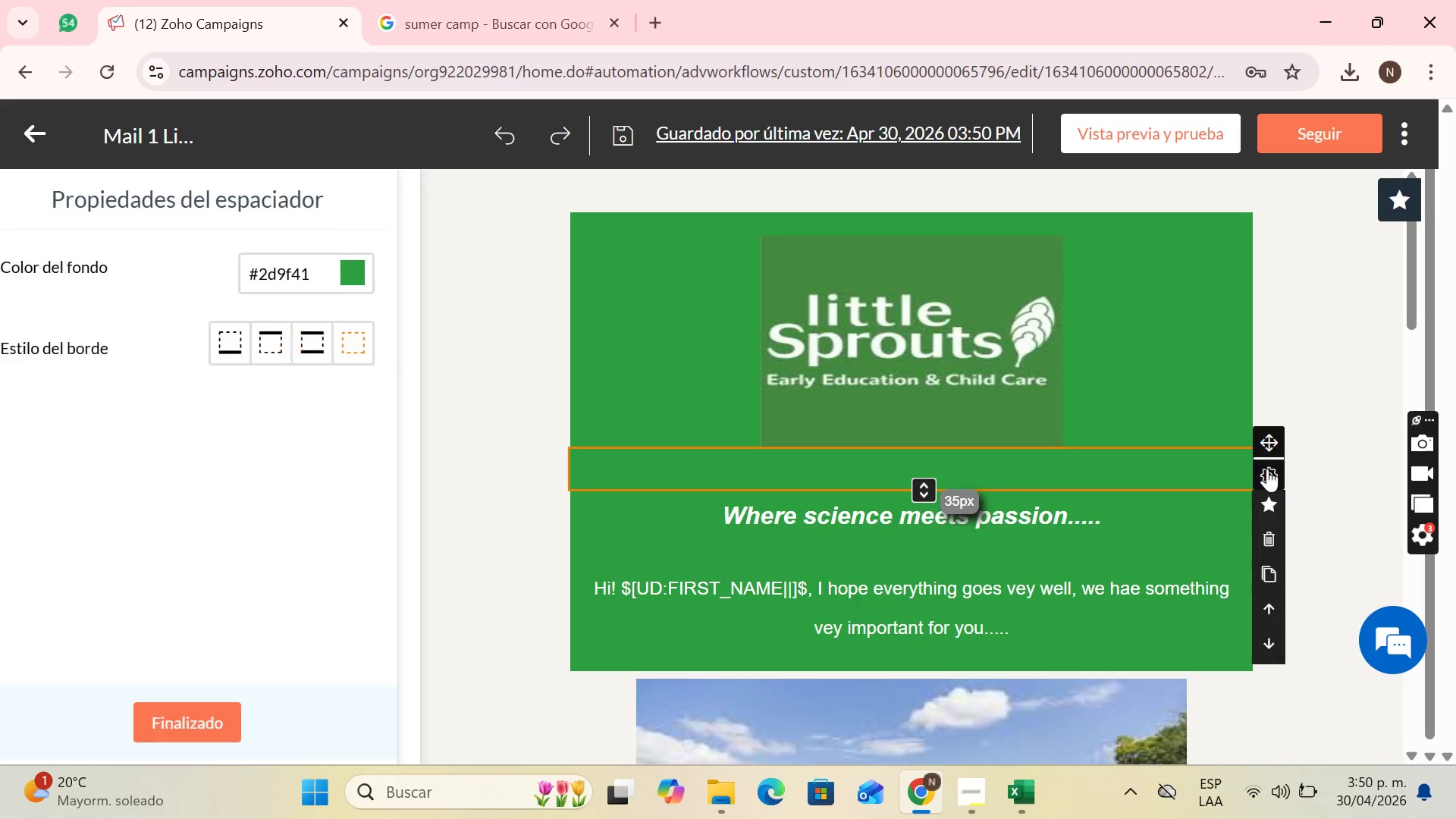 
left_click([1267, 476])
 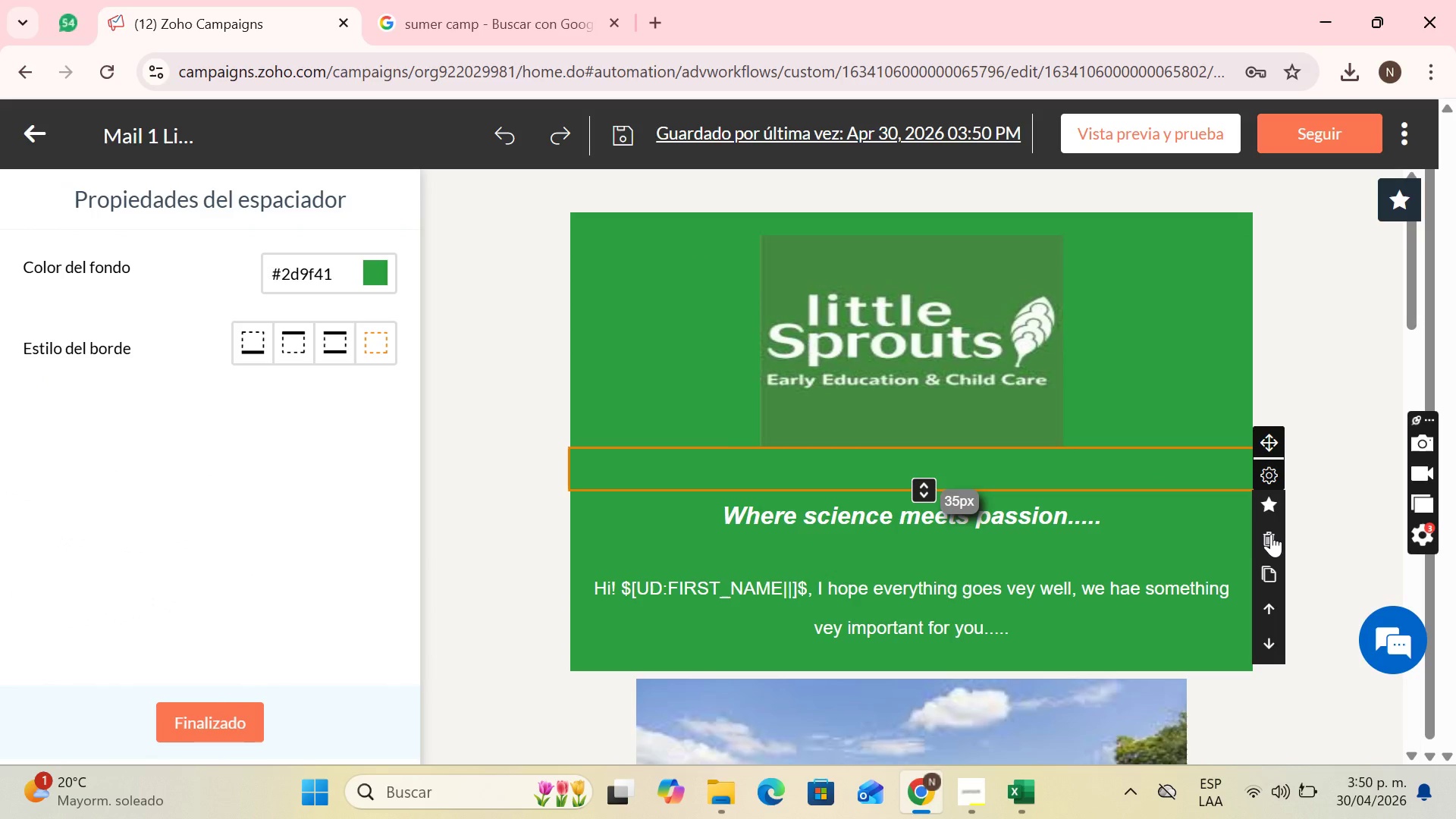 
left_click([1271, 534])
 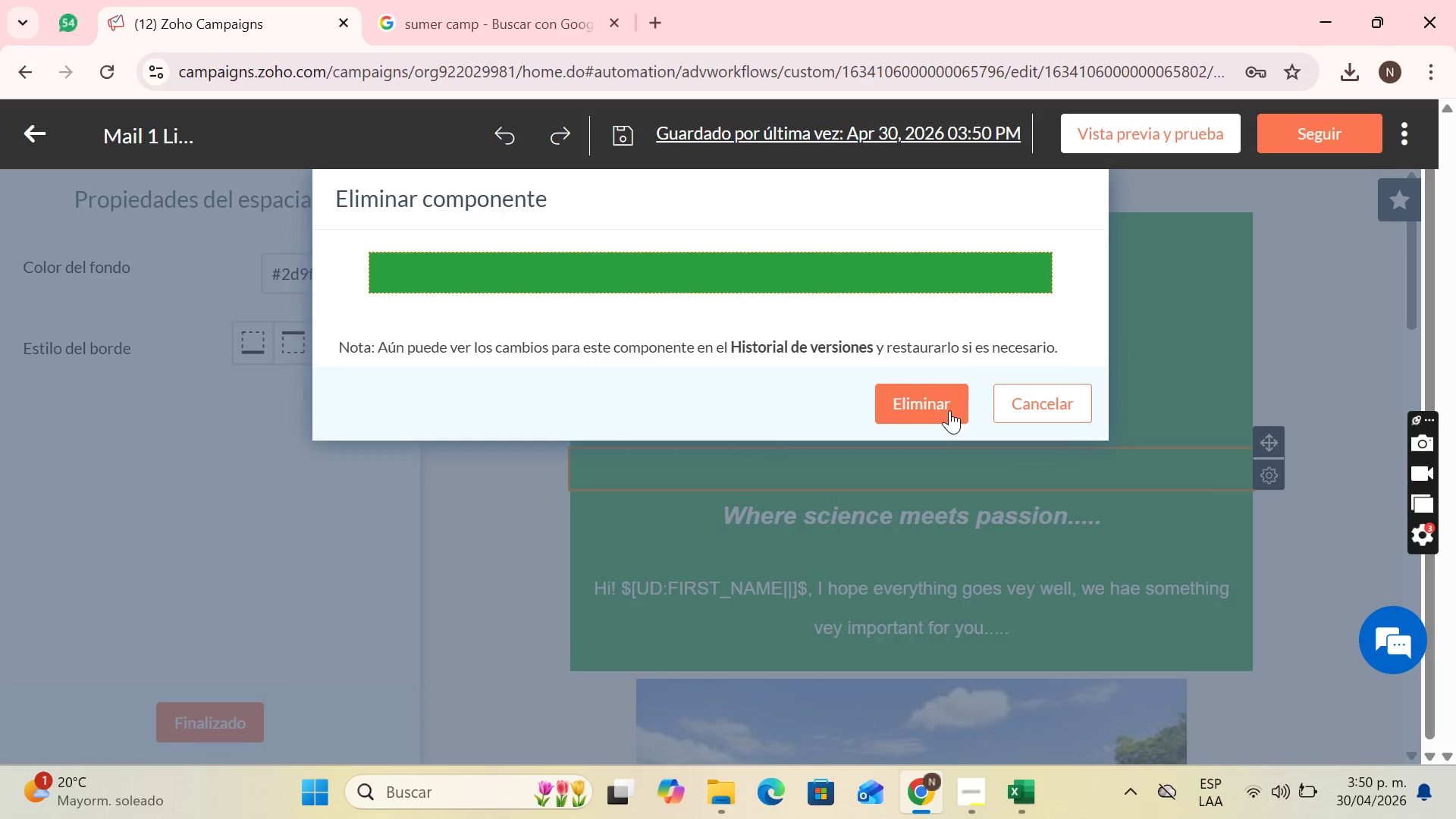 
left_click([934, 410])
 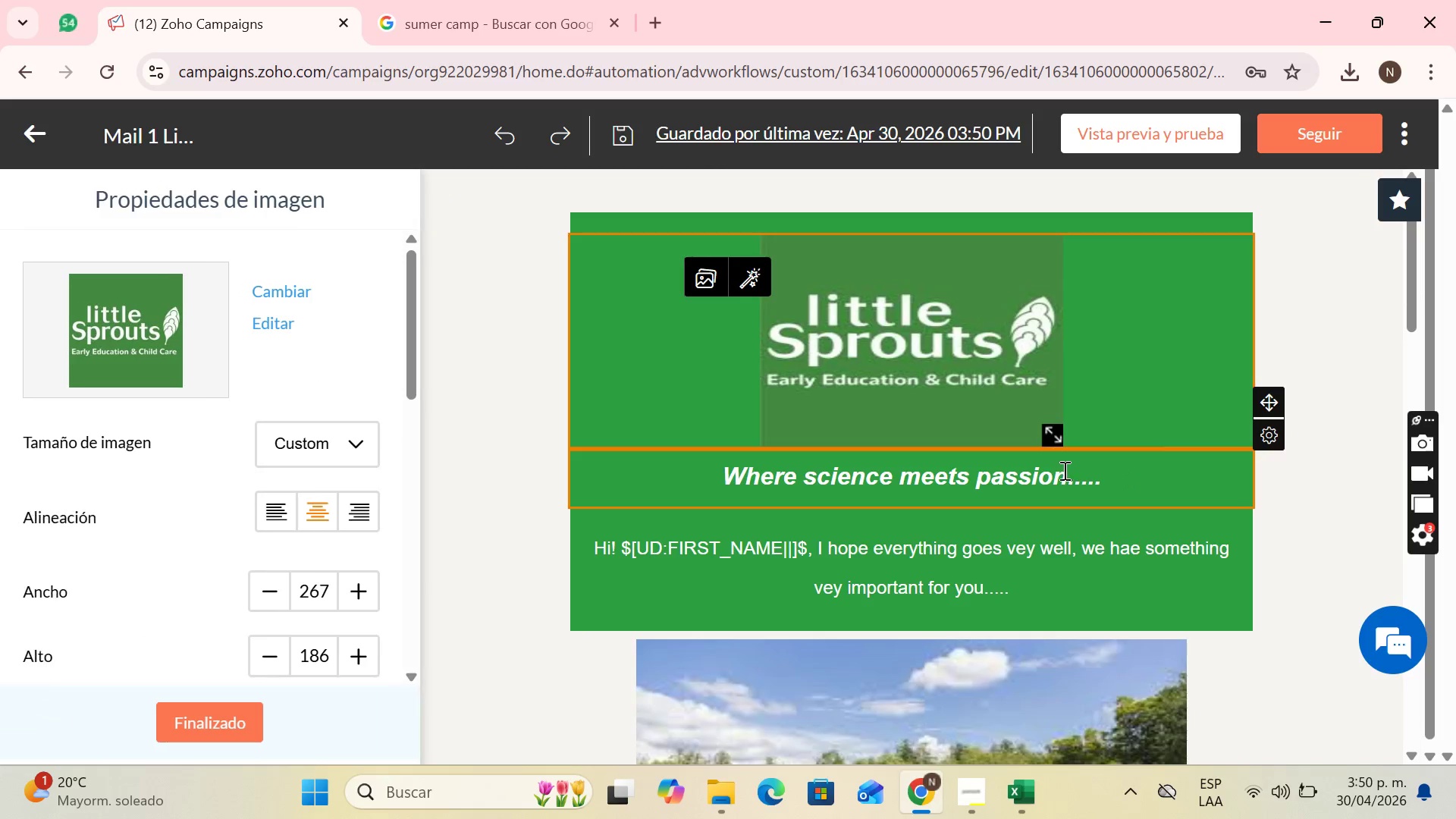 
left_click([1045, 557])
 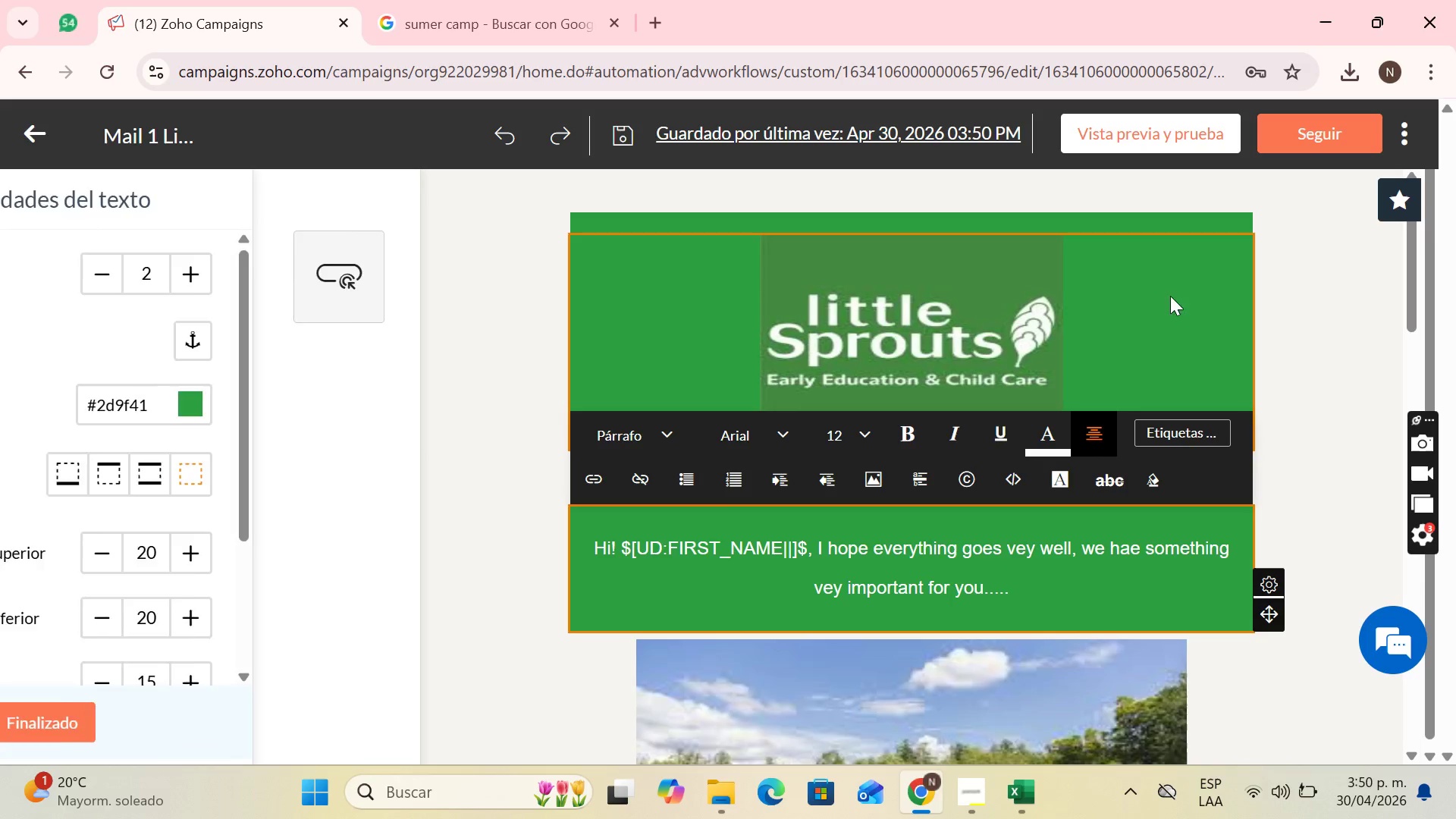 
left_click([1211, 295])
 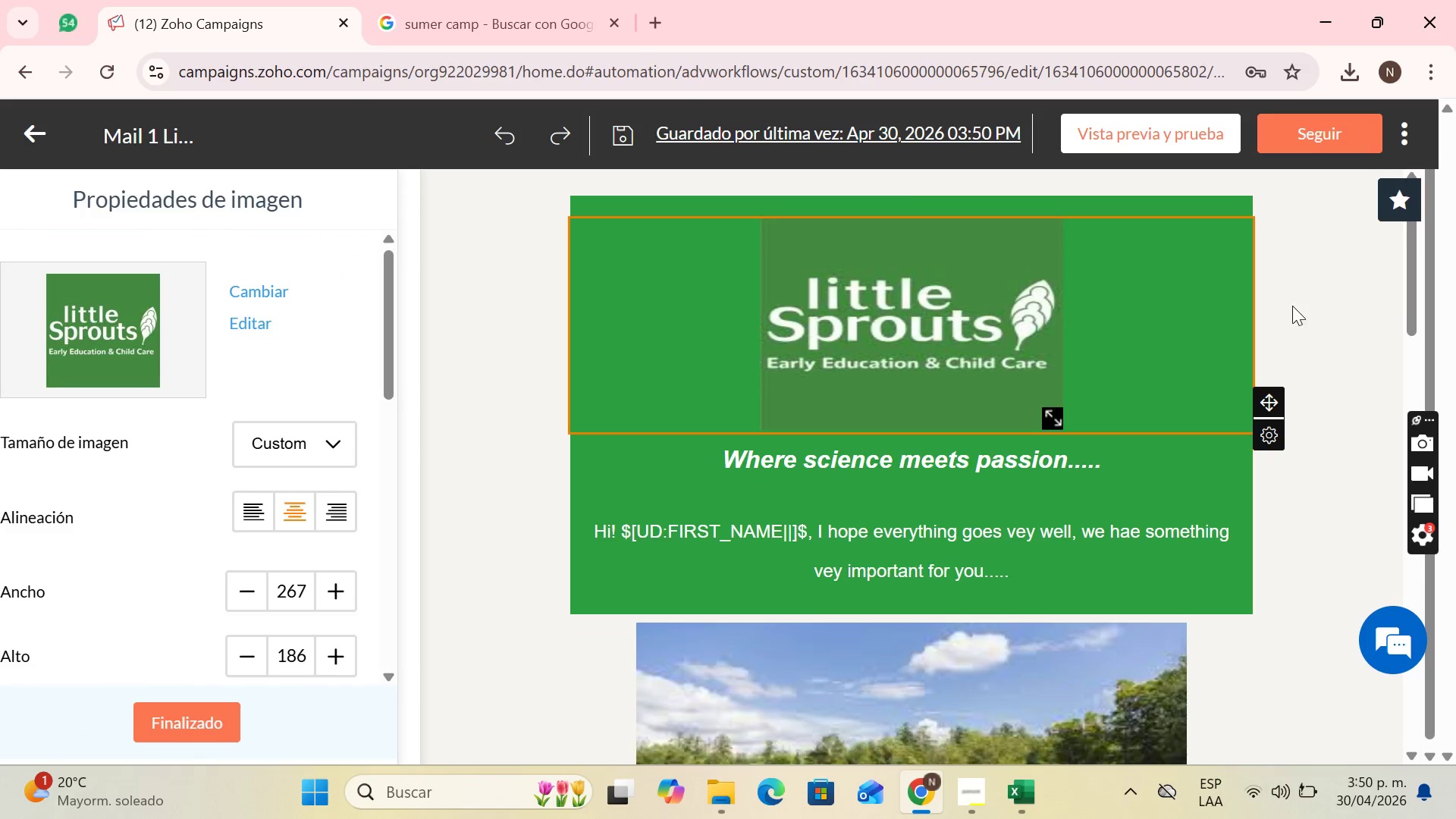 
scroll: coordinate [1145, 390], scroll_direction: down, amount: 19.0
 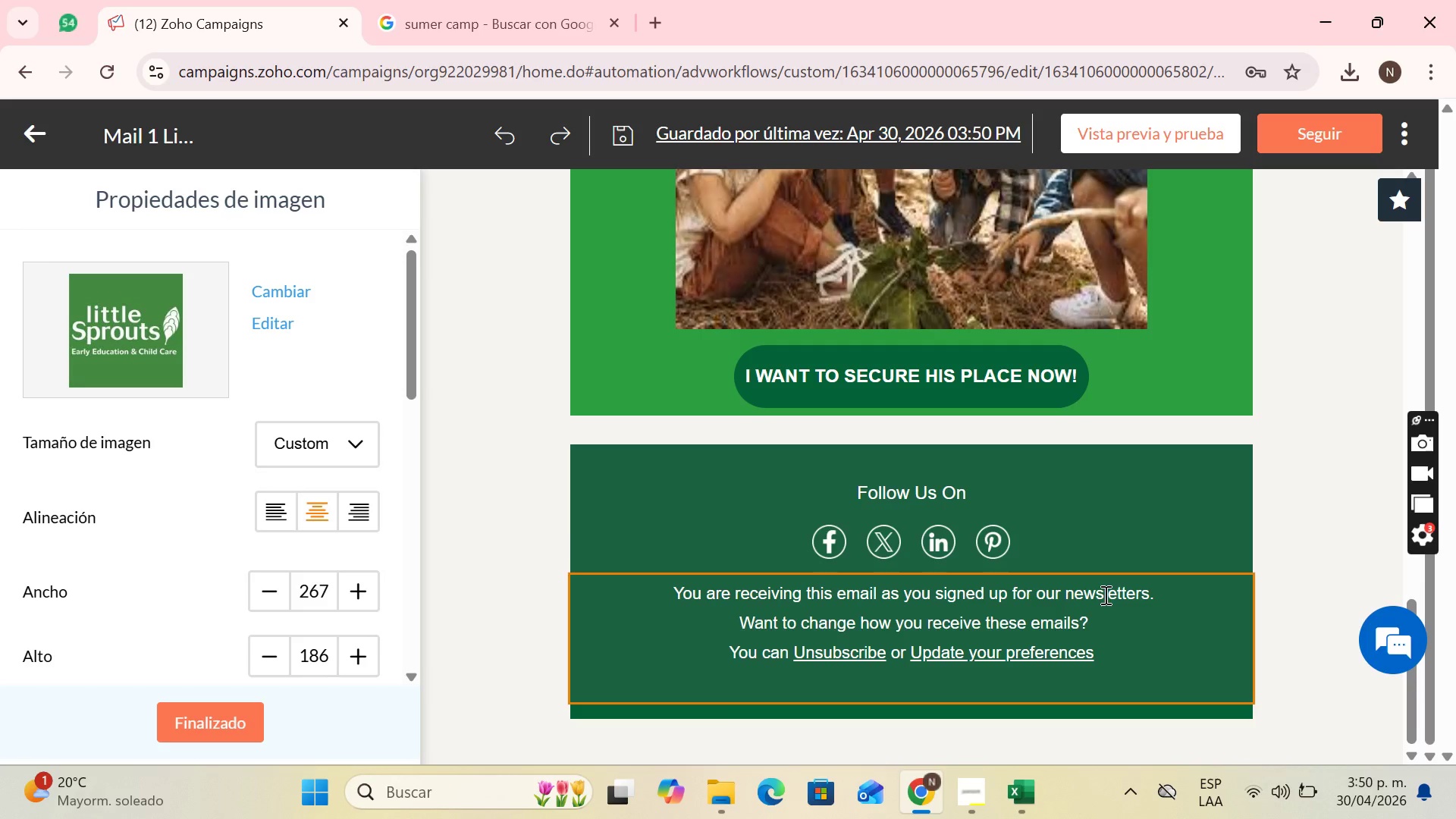 
wait(24.54)
 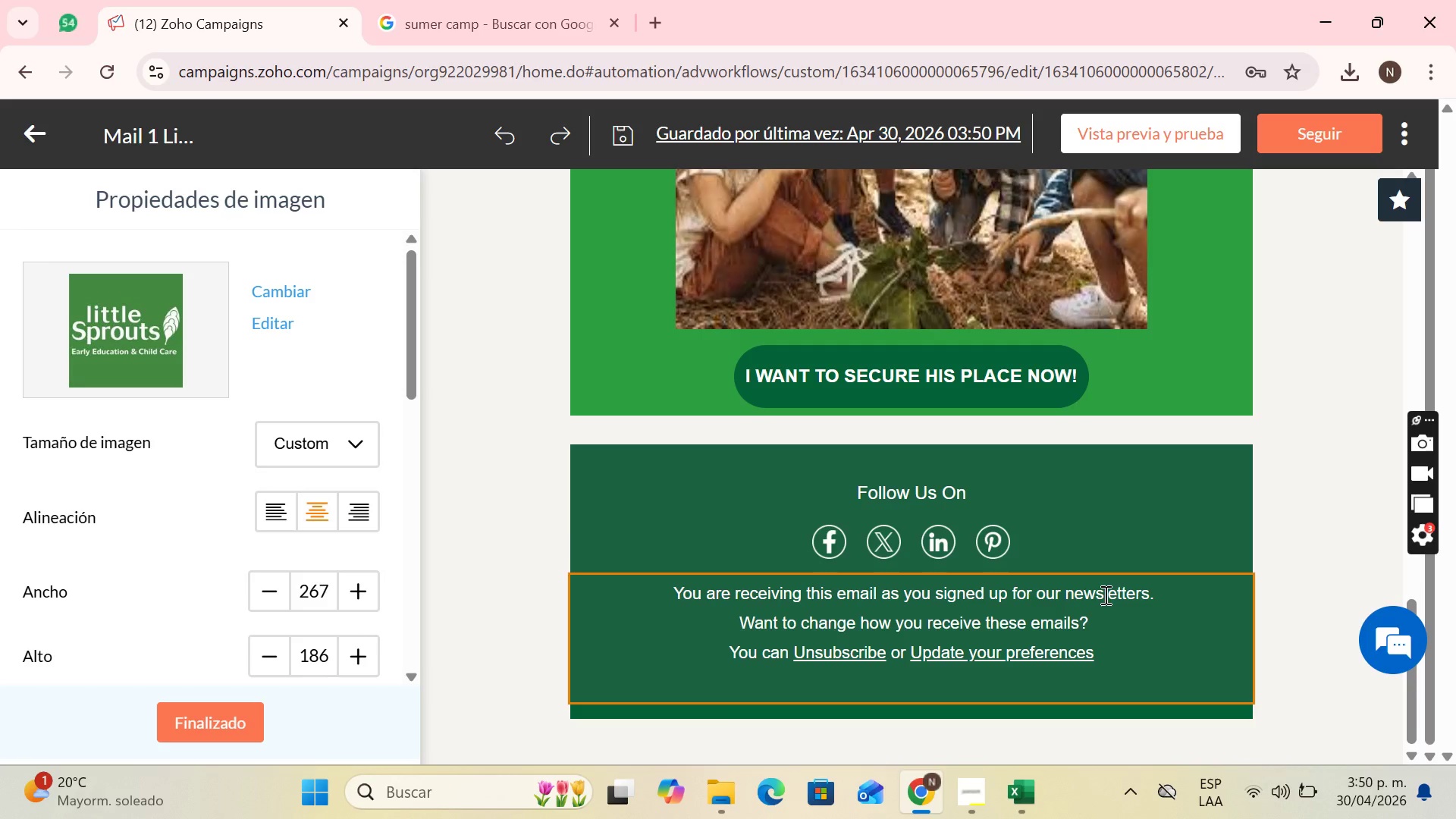 
left_click([730, 552])
 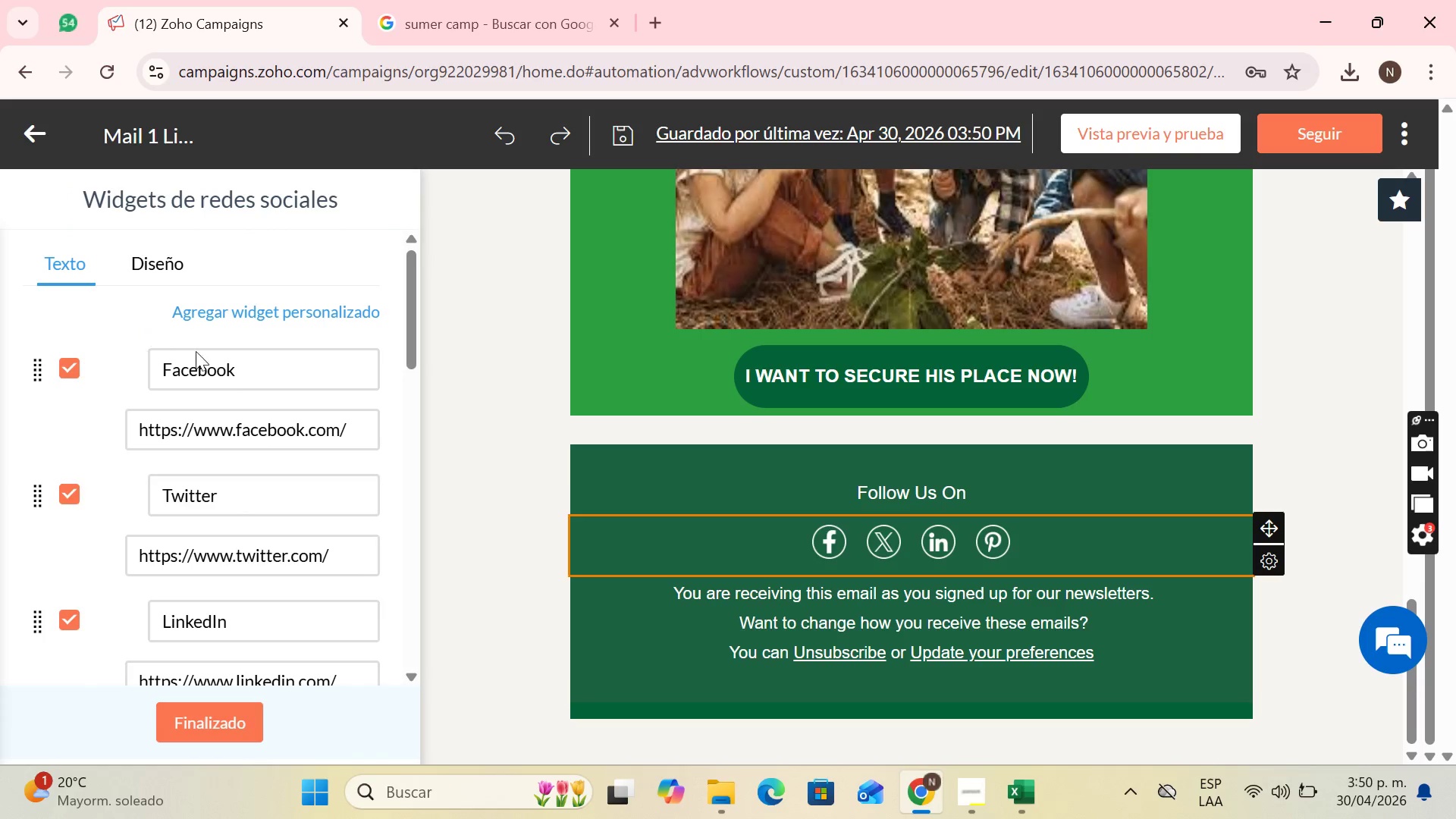 
scroll: coordinate [240, 464], scroll_direction: down, amount: 5.0
 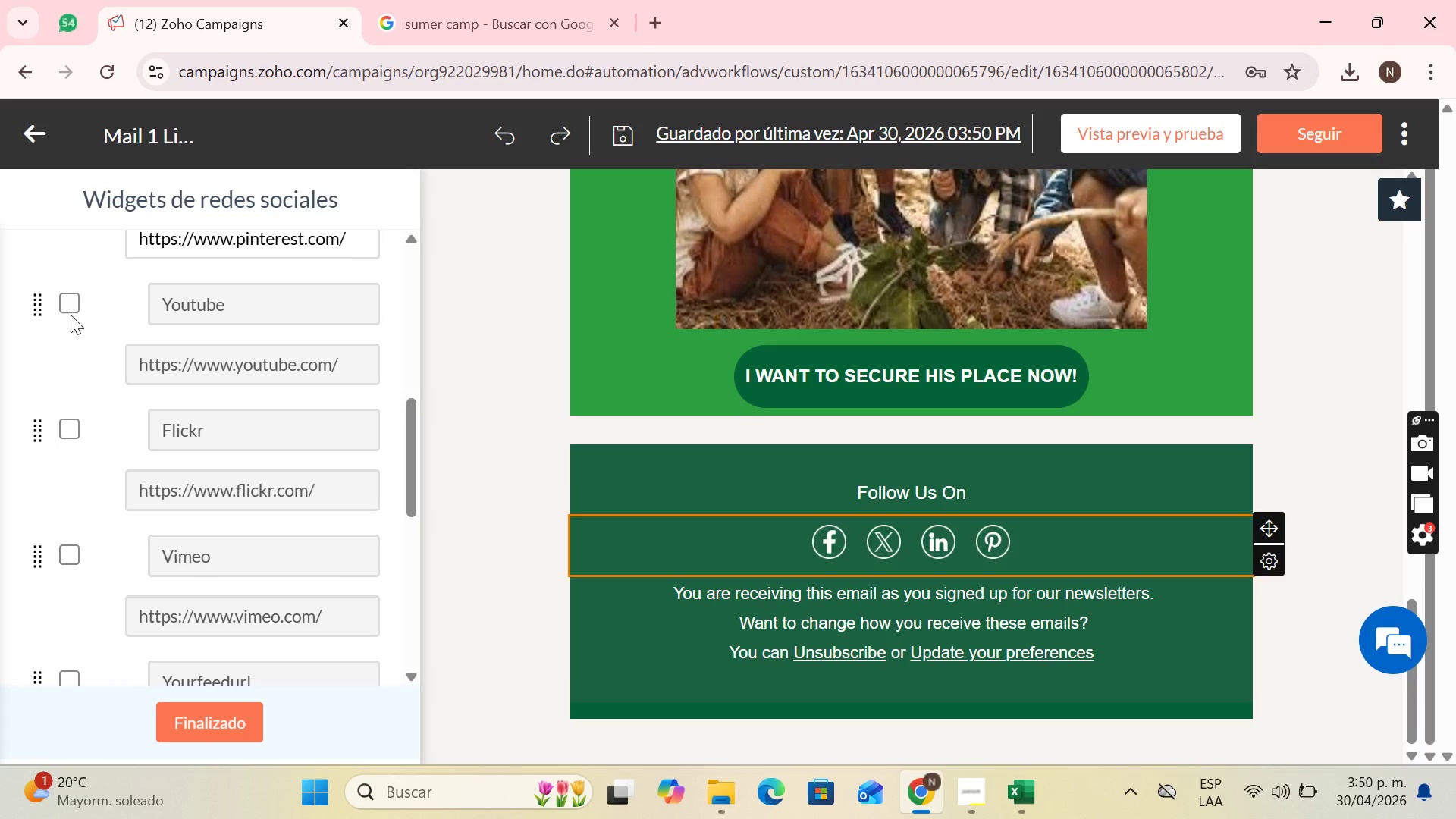 
left_click([68, 308])
 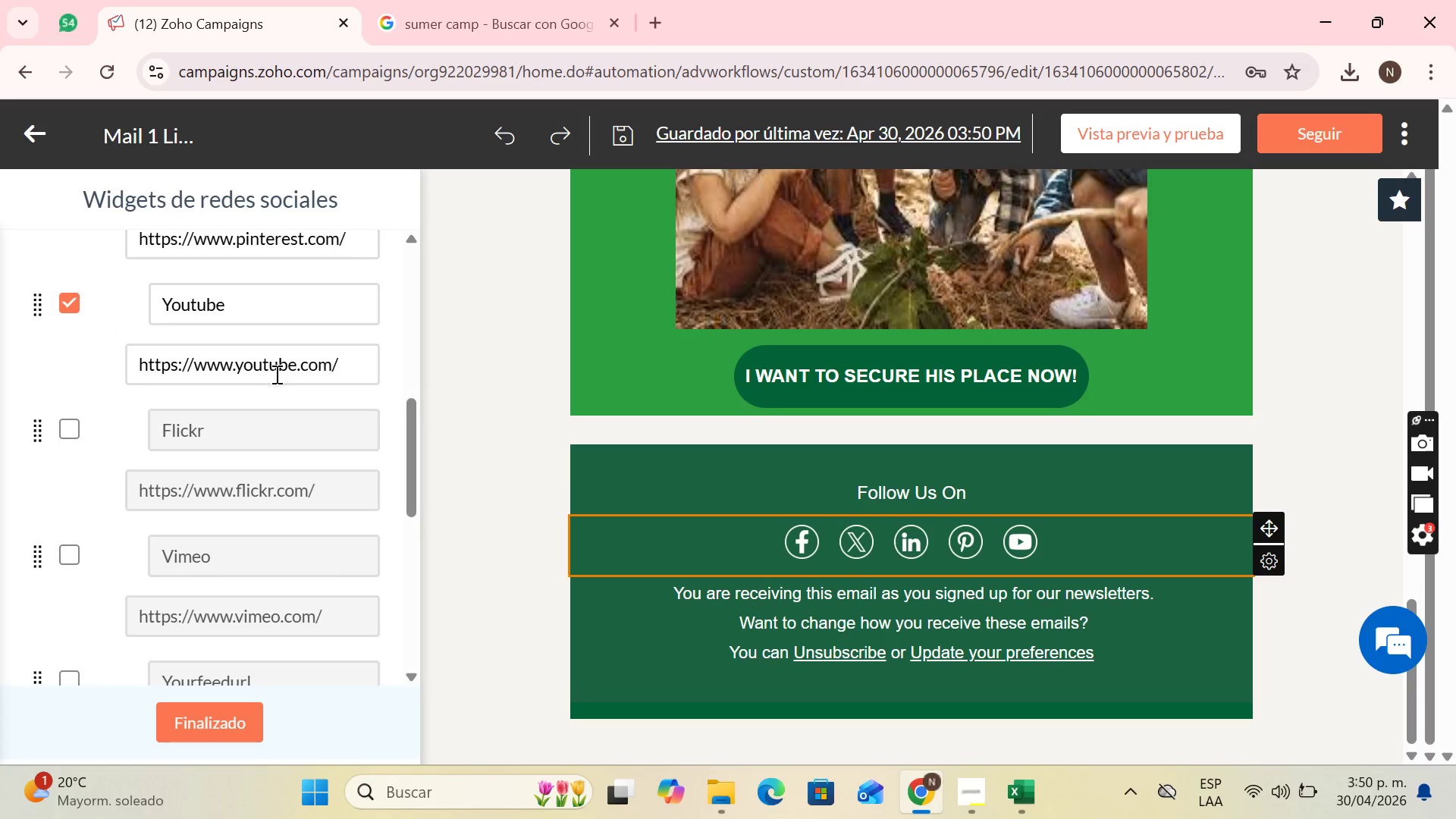 
scroll: coordinate [141, 406], scroll_direction: up, amount: 3.0
 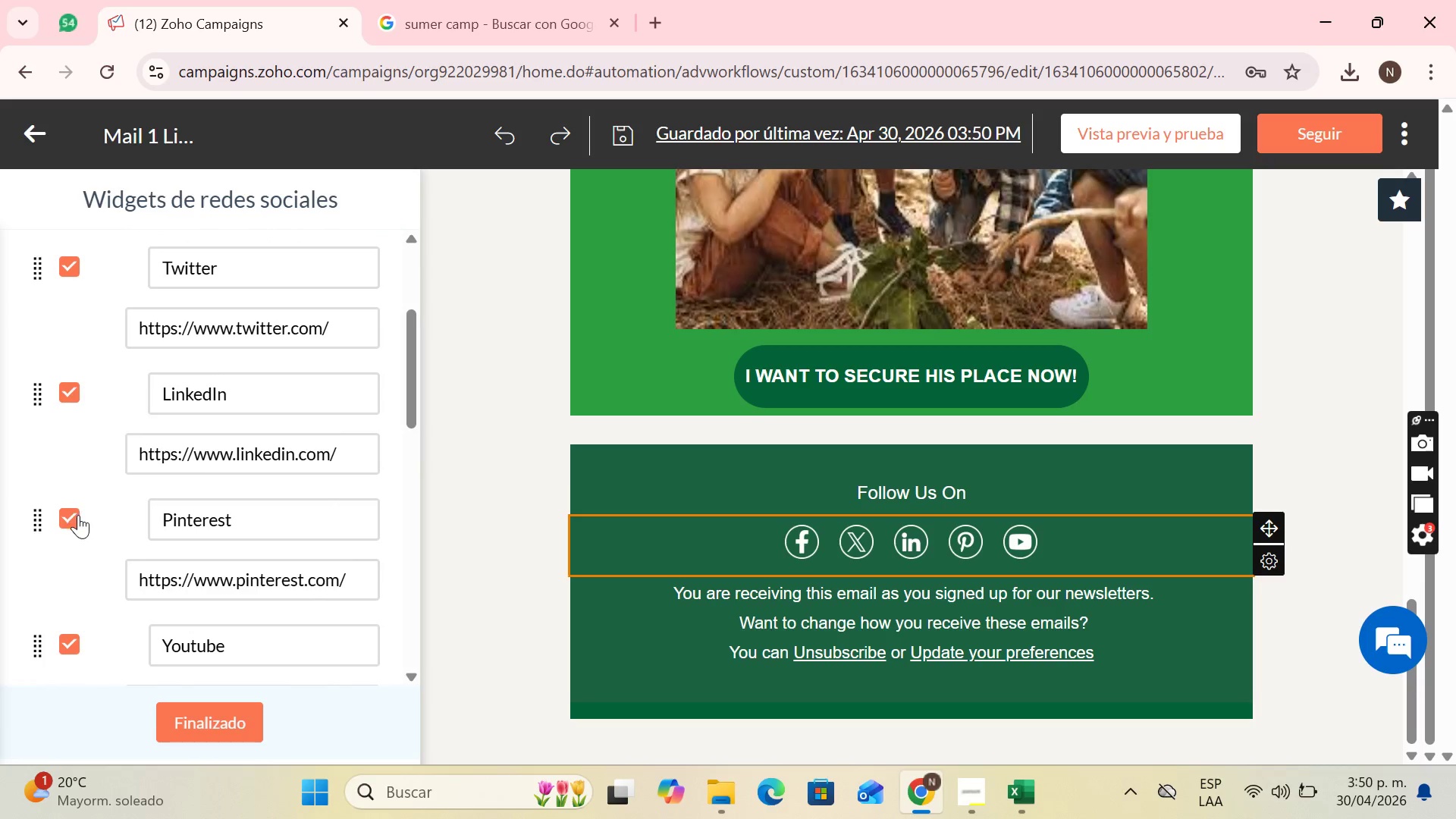 
left_click([71, 518])
 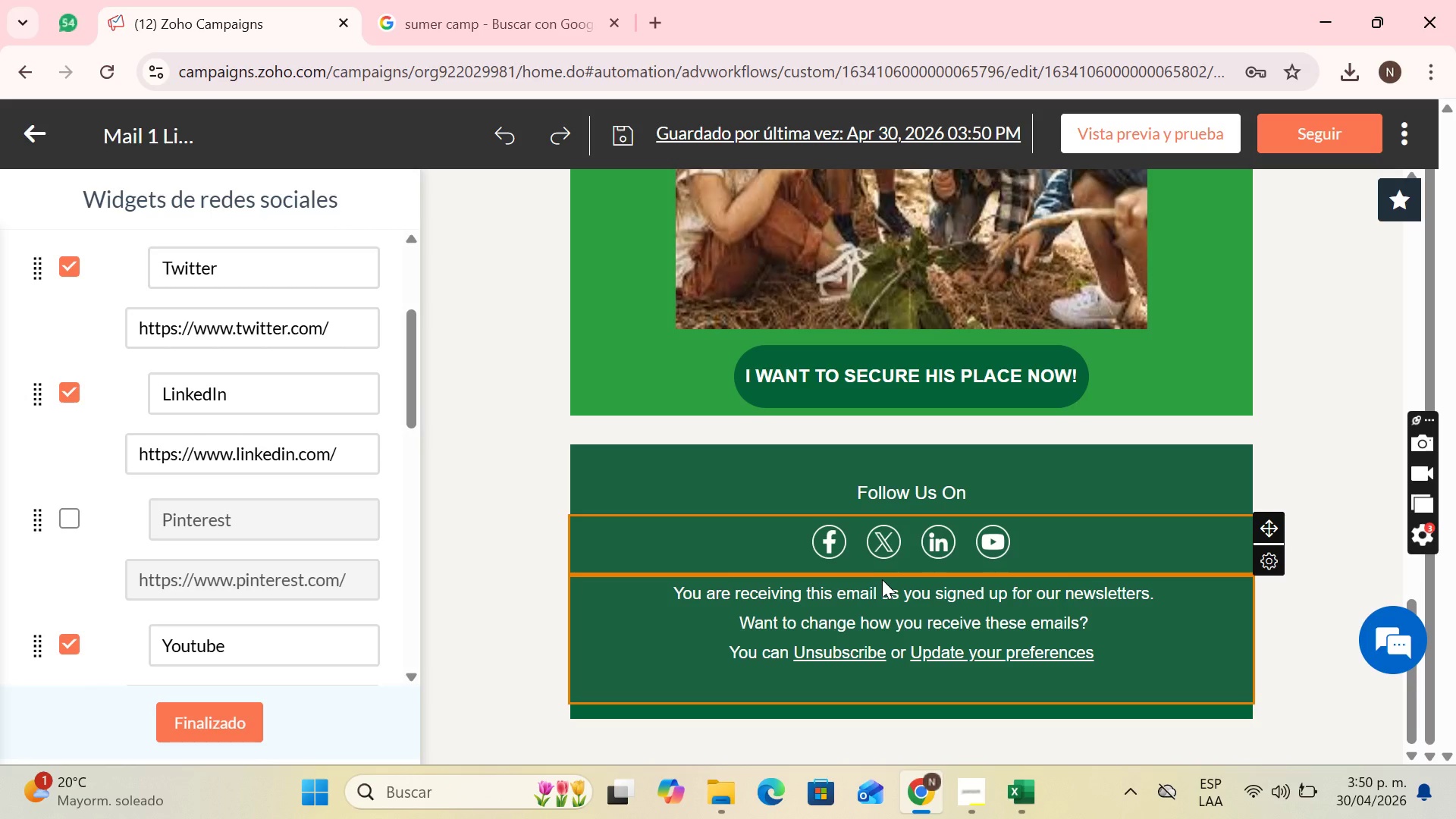 
wait(14.72)
 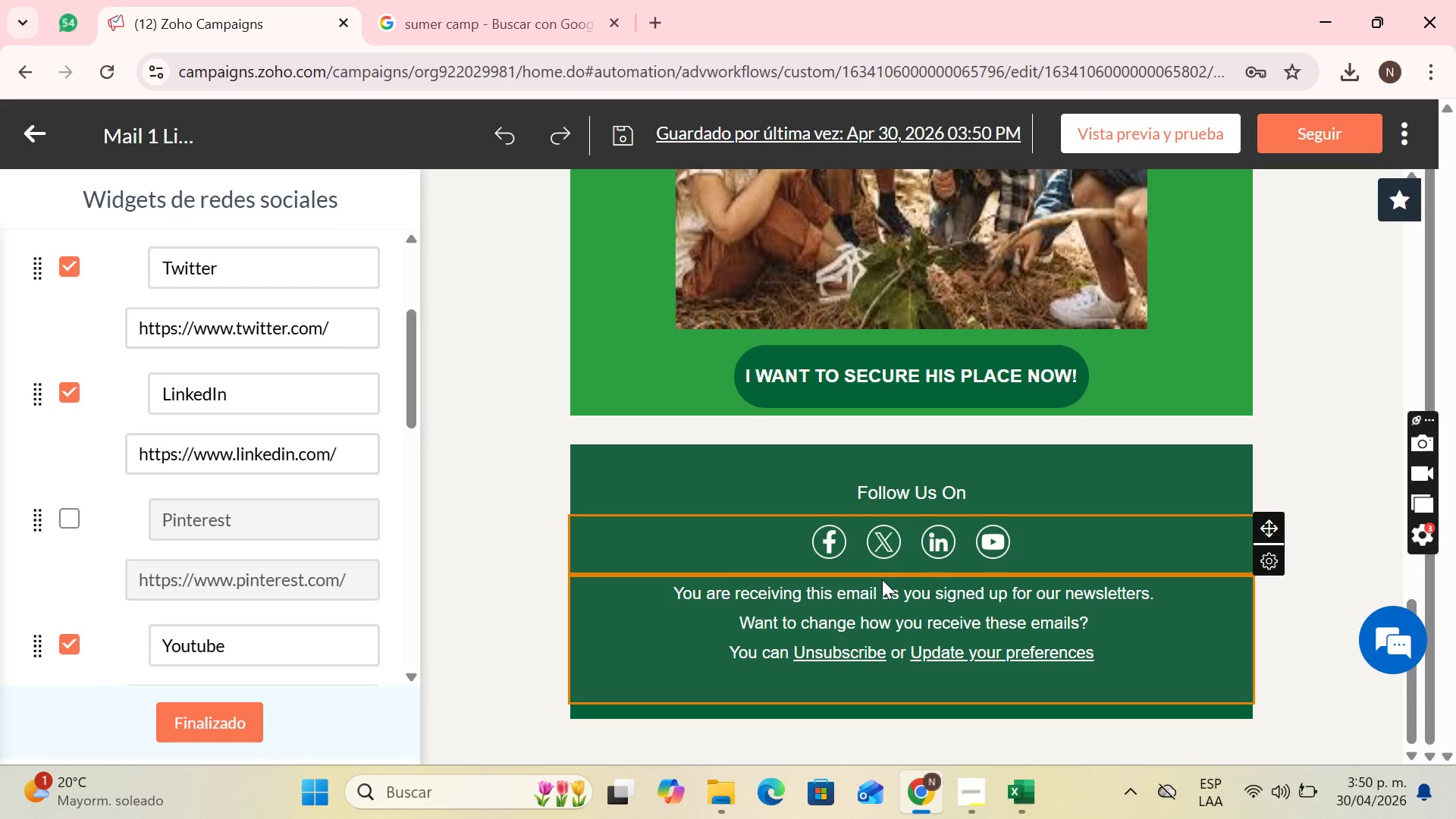 
left_click([236, 731])
 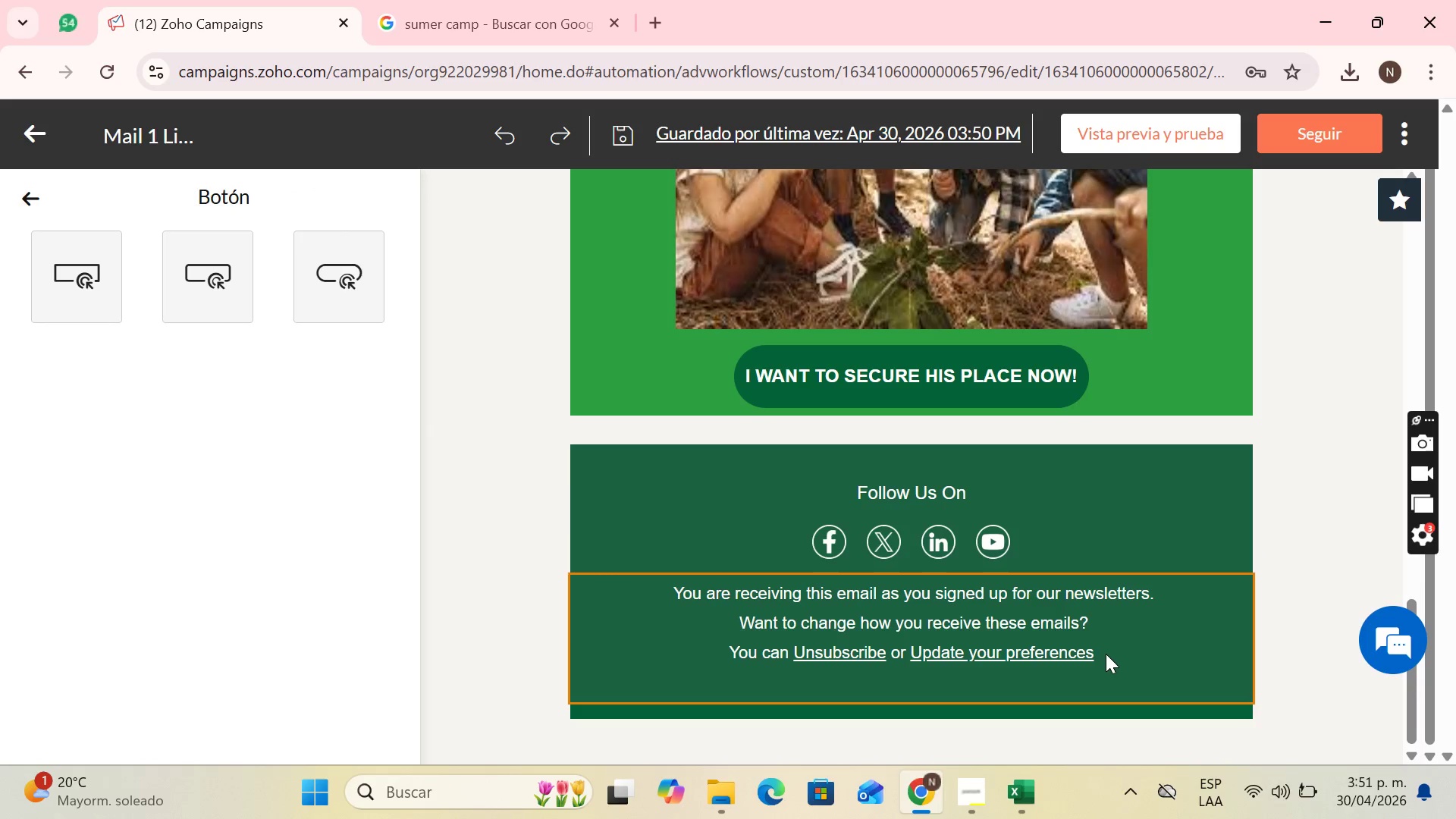 
scroll: coordinate [1243, 514], scroll_direction: up, amount: 20.0
 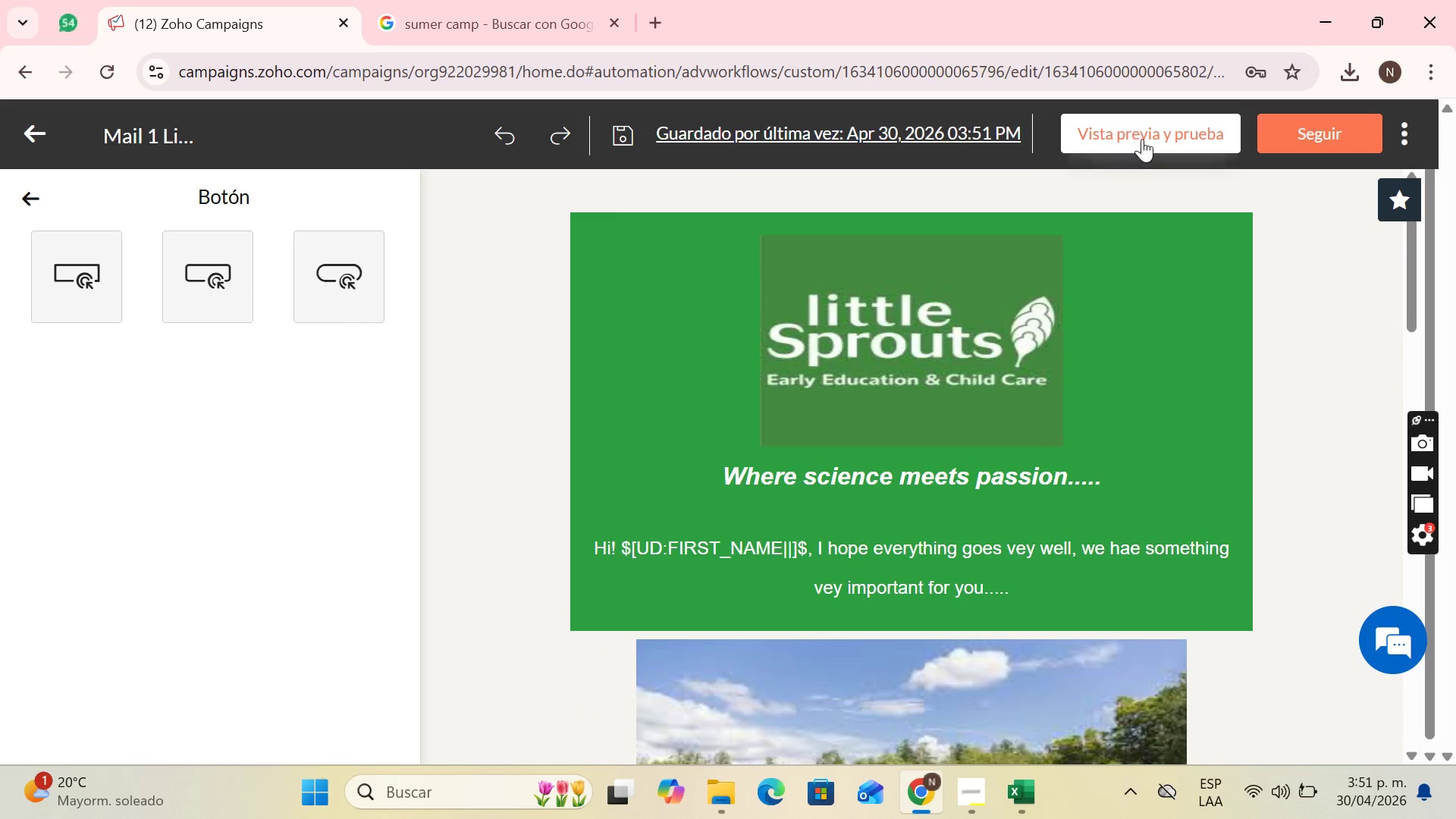 
left_click([1143, 140])
 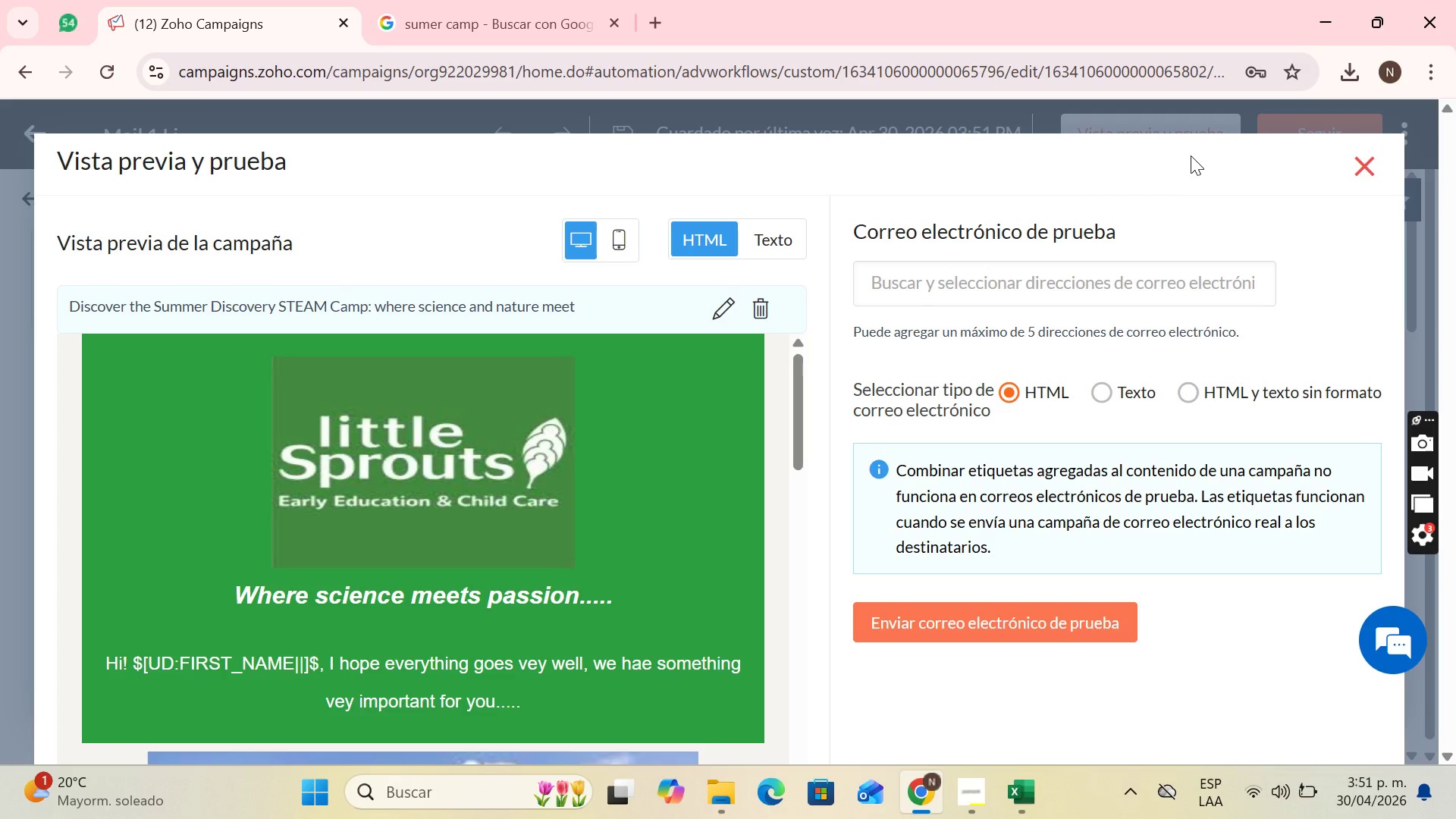 
wait(6.36)
 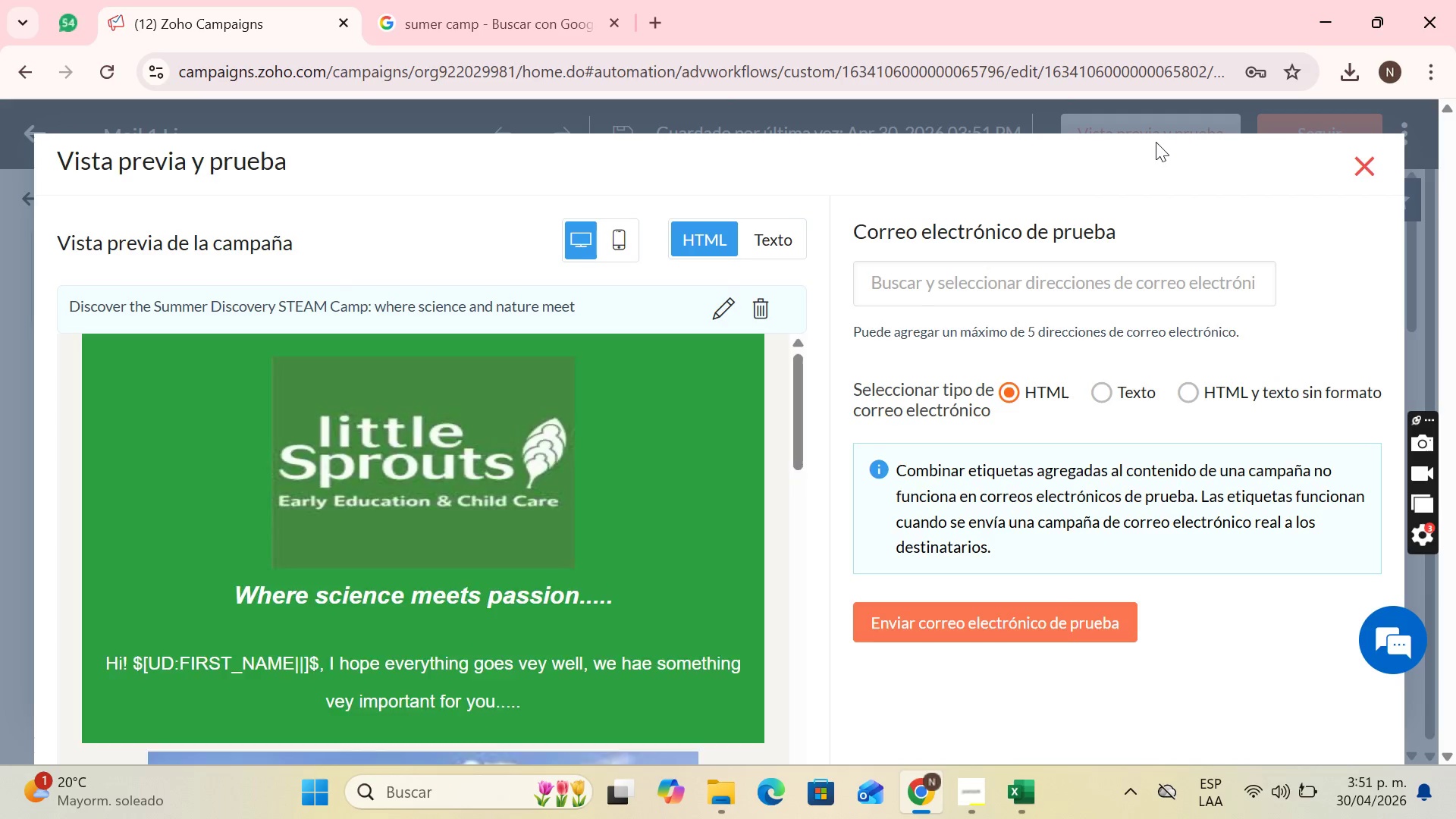 
scroll: coordinate [638, 434], scroll_direction: down, amount: 22.0
 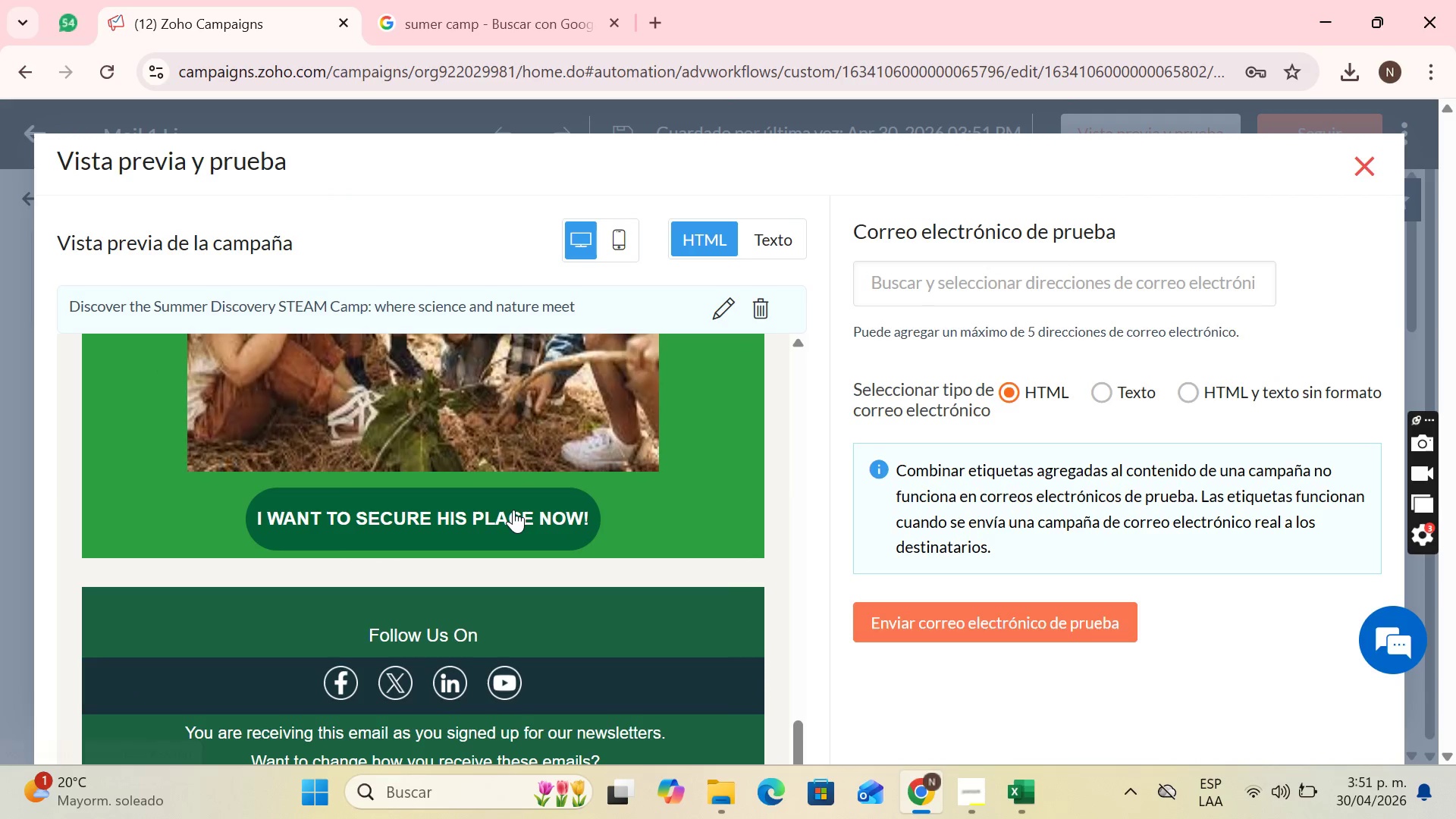 
left_click([1009, 292])
 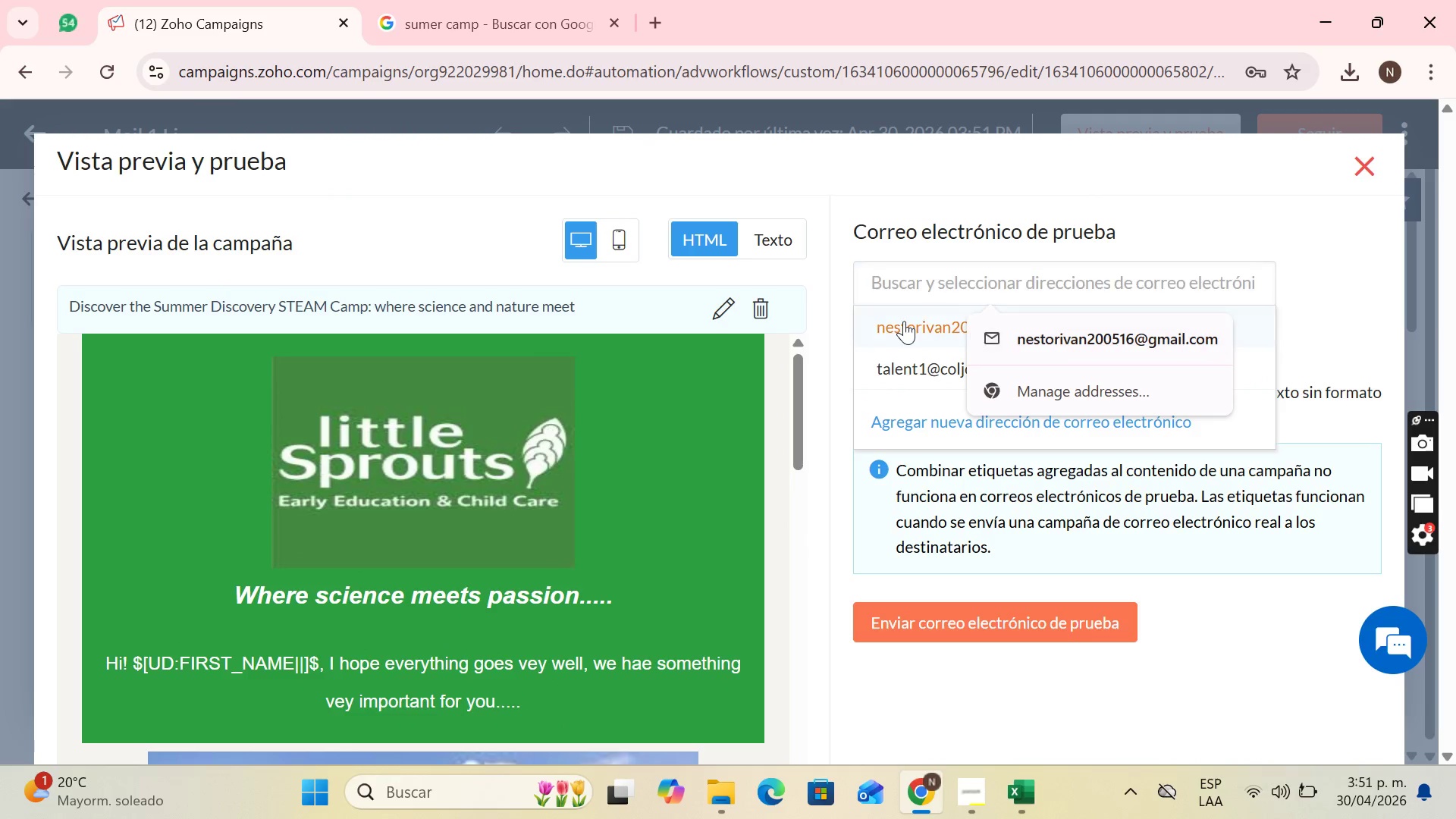 
scroll: coordinate [786, 356], scroll_direction: up, amount: 19.0
 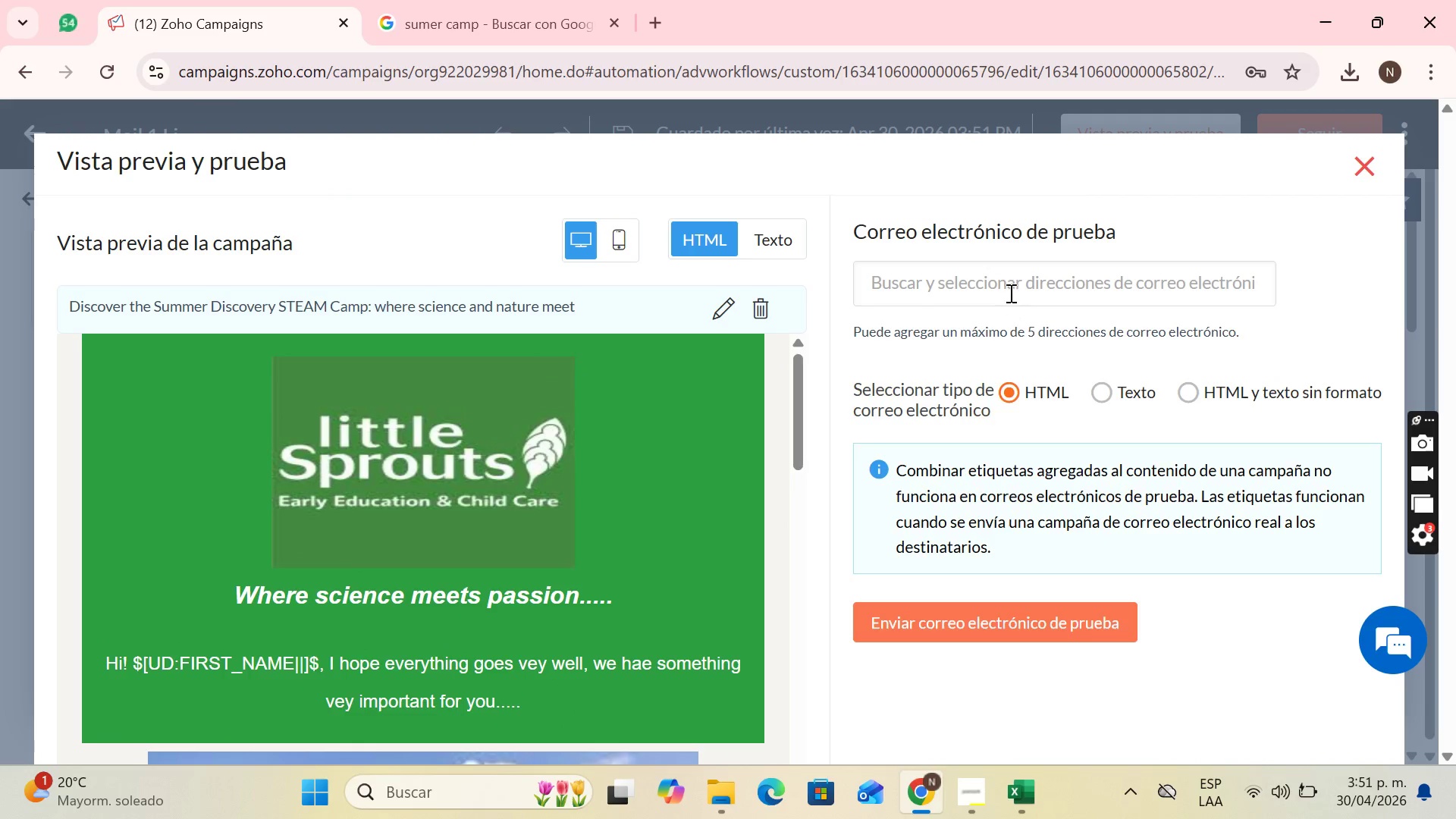 
left_click([896, 320])
 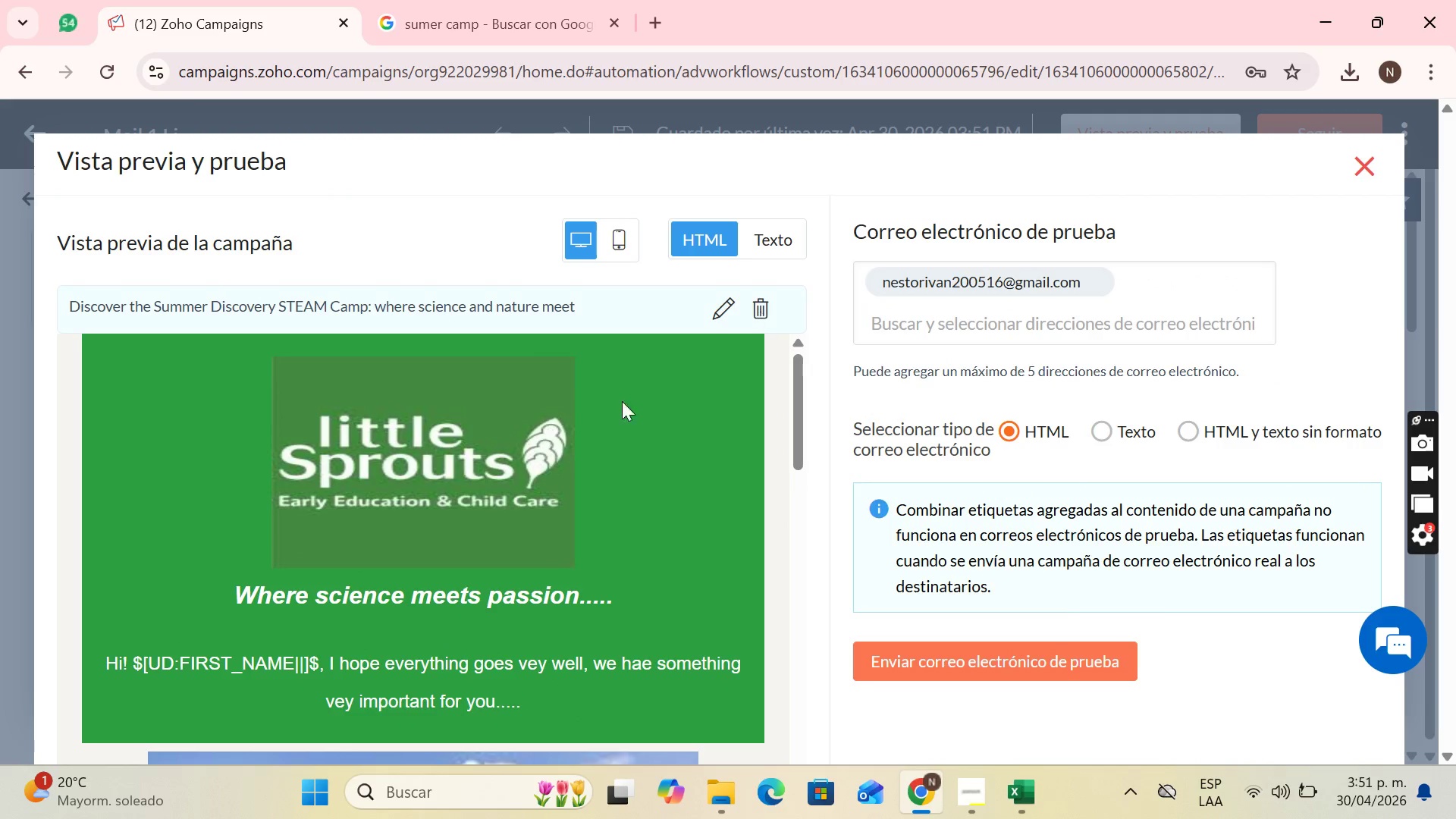 
left_click([884, 665])
 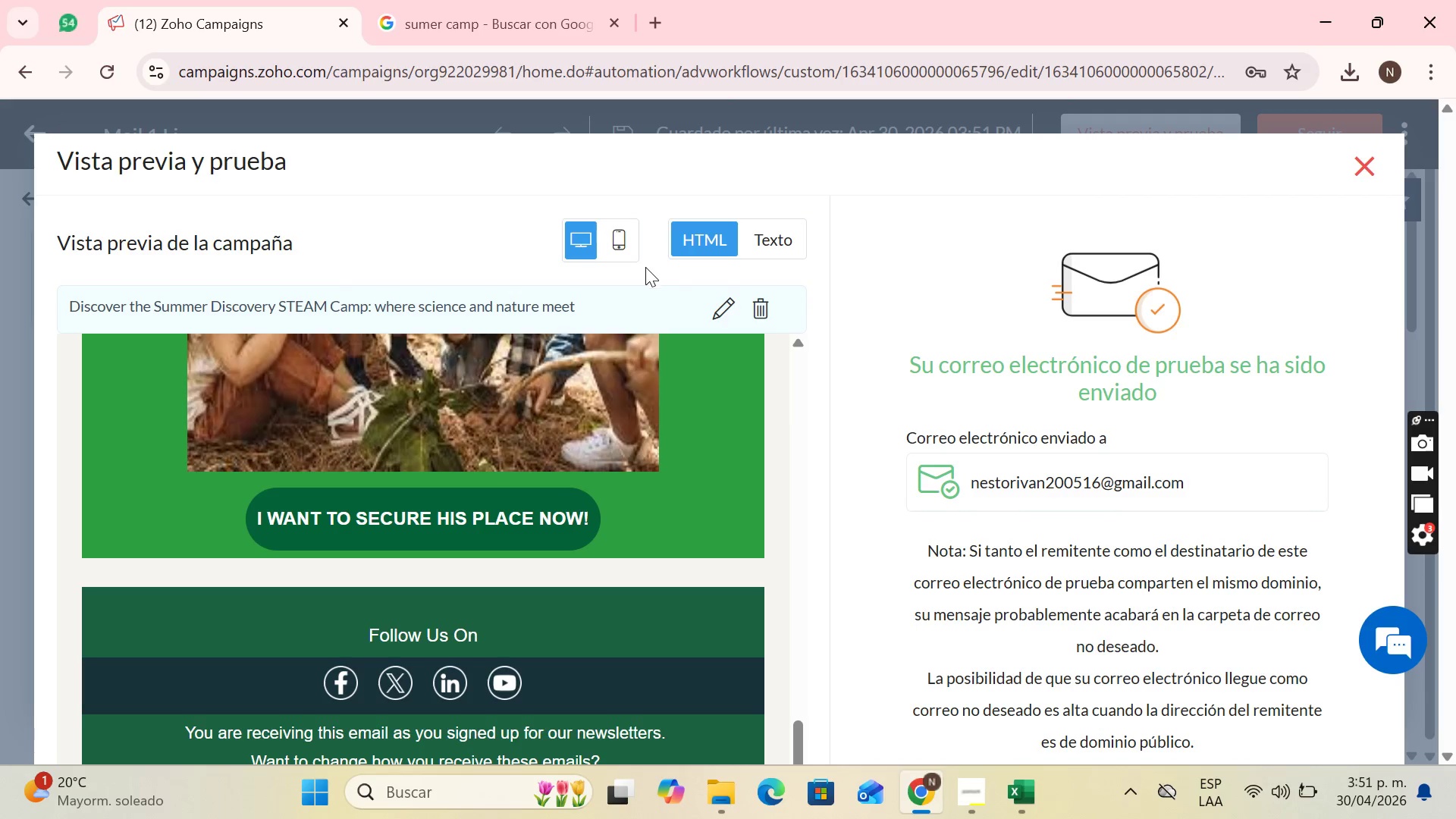 
scroll: coordinate [671, 511], scroll_direction: down, amount: 17.0
 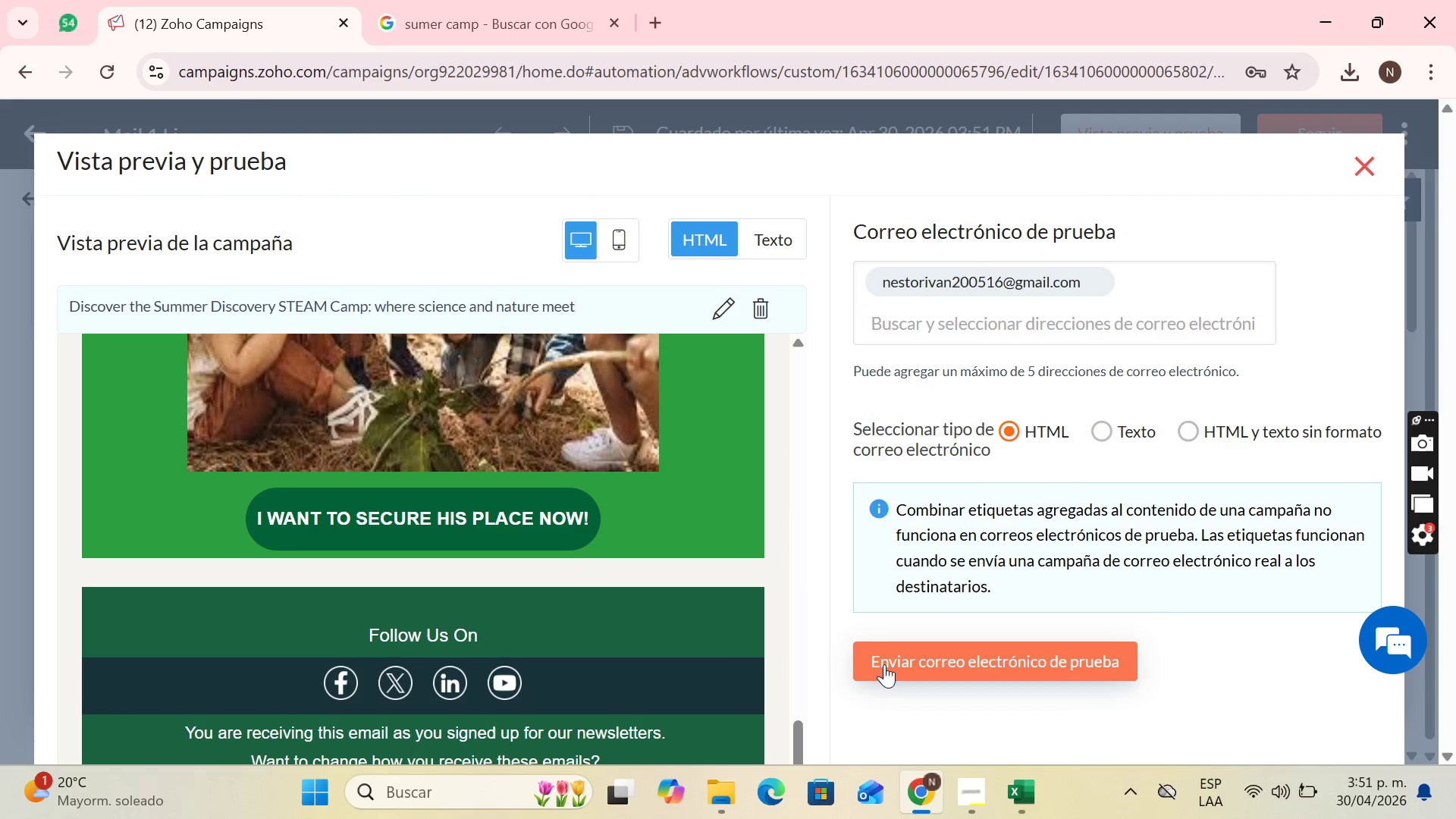 
left_click([631, 249])
 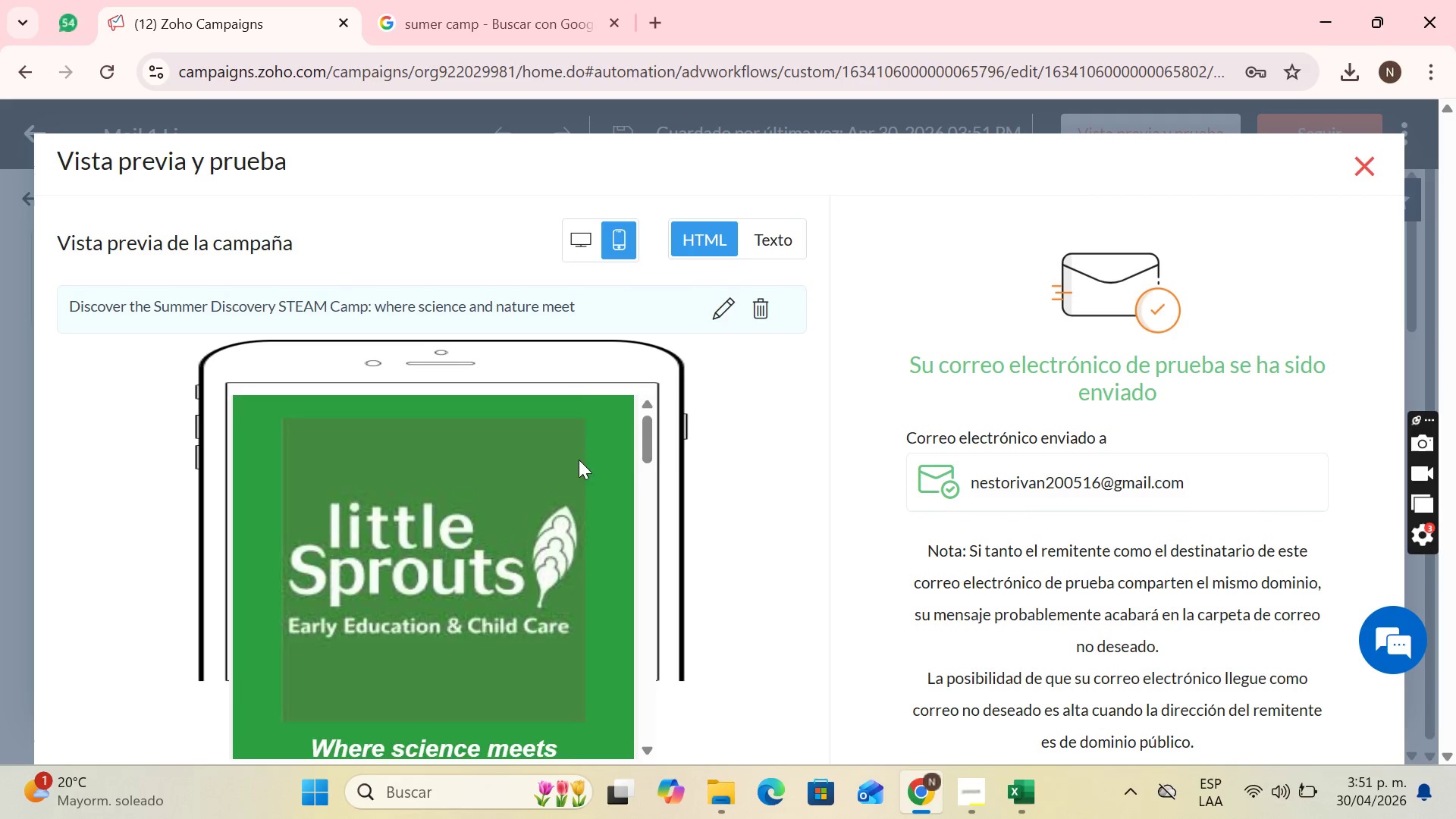 
scroll: coordinate [583, 463], scroll_direction: down, amount: 24.0
 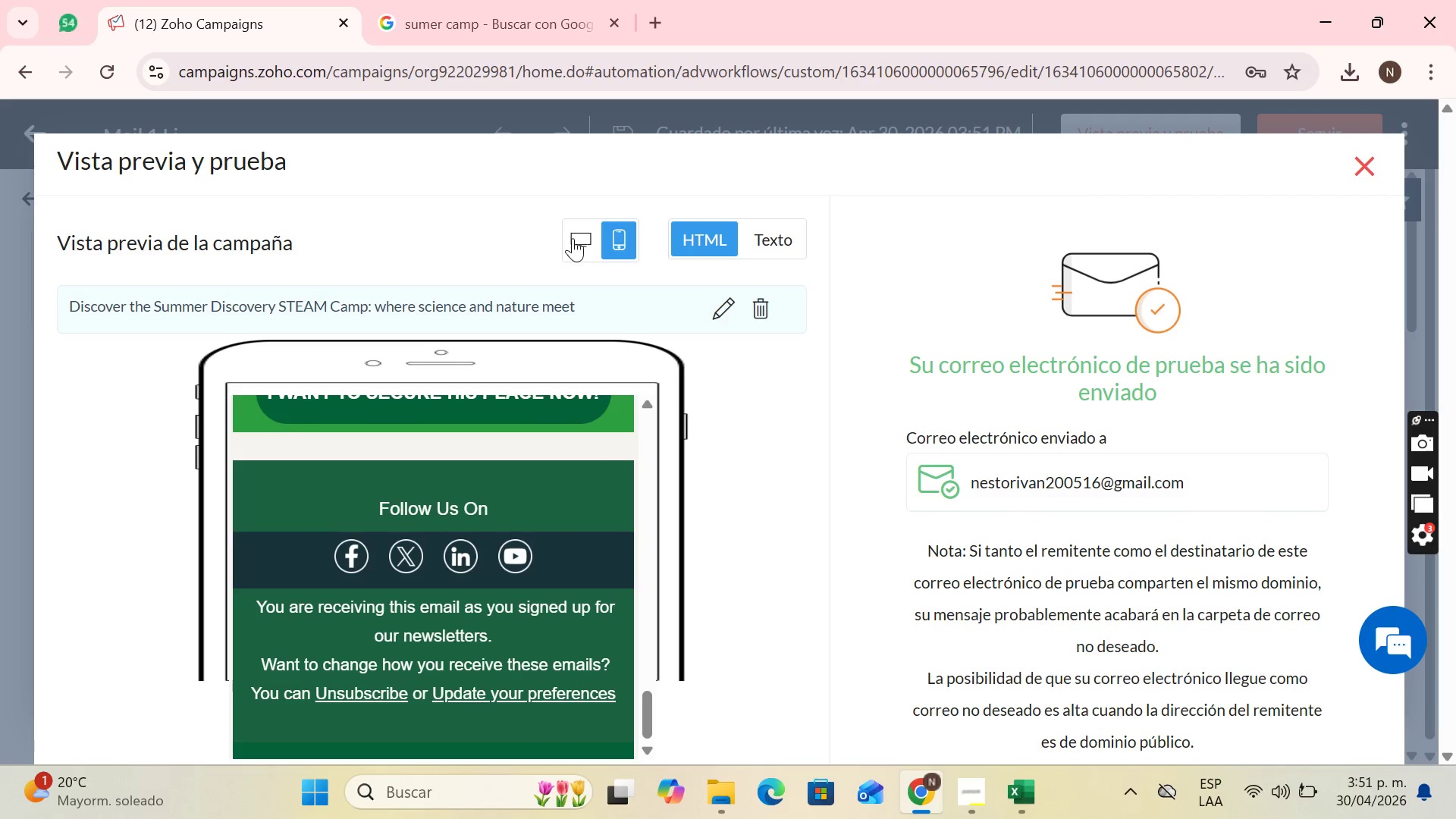 
left_click([571, 243])
 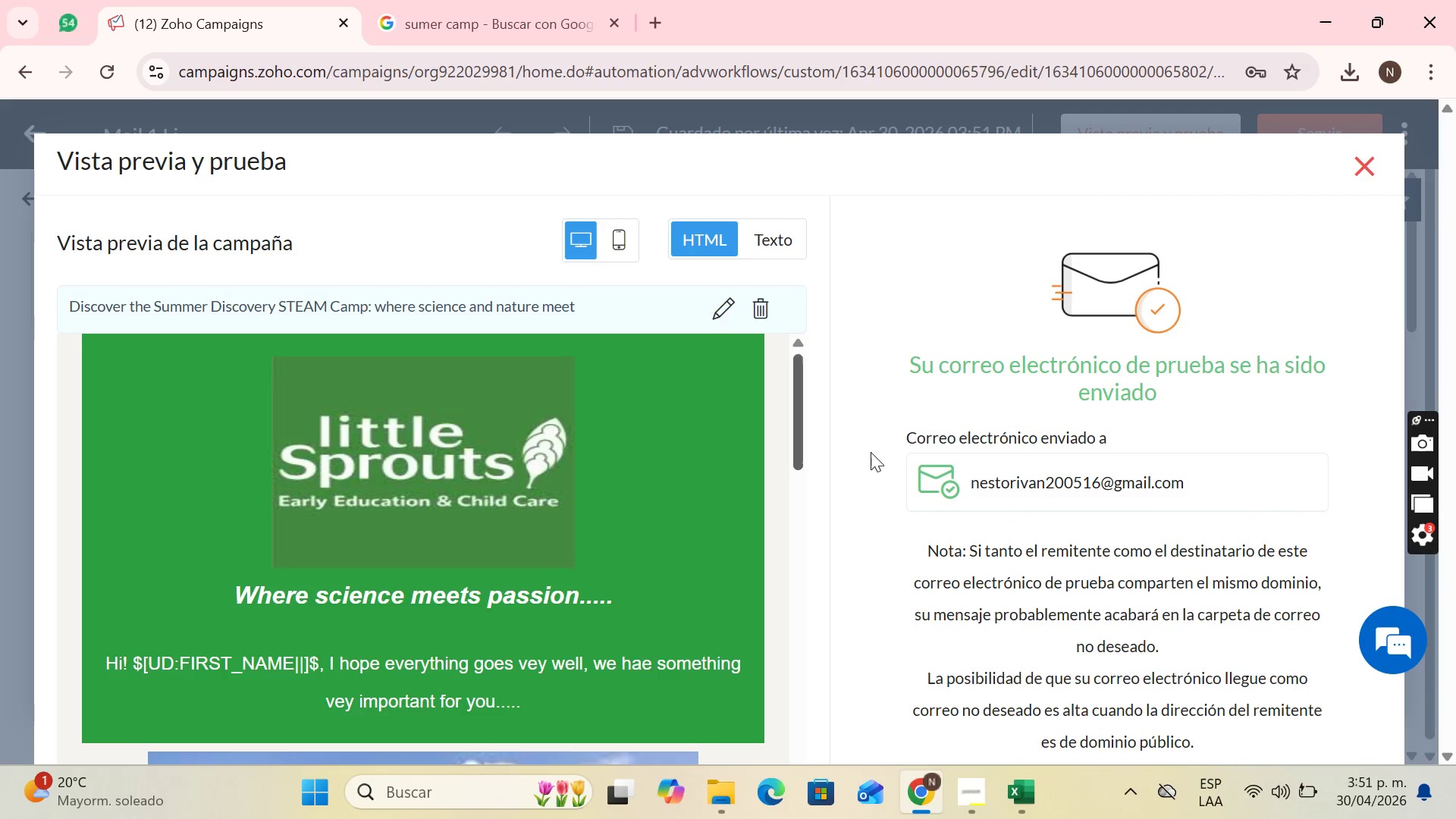 
scroll: coordinate [1128, 398], scroll_direction: down, amount: 5.0
 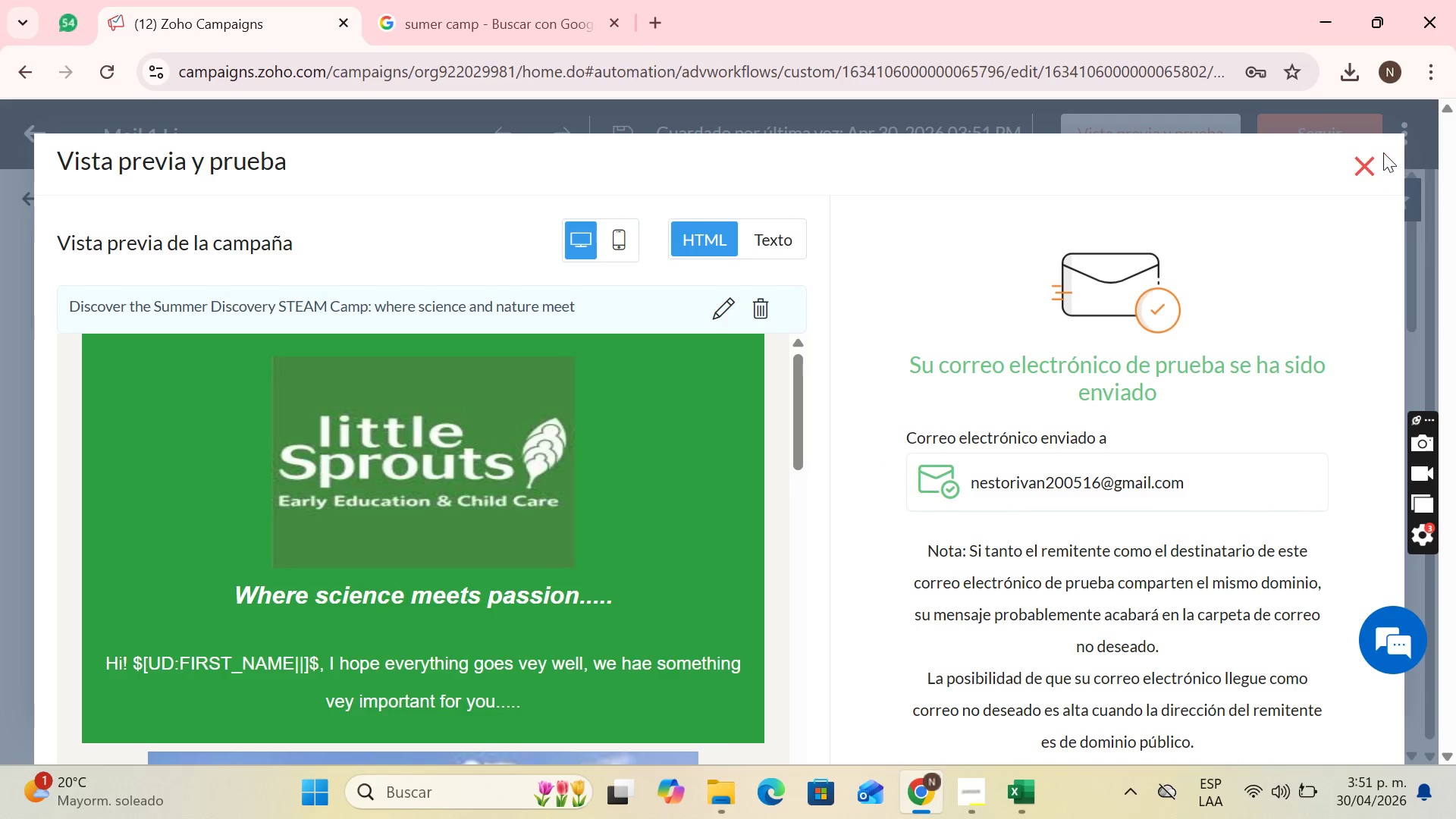 
left_click([1379, 154])
 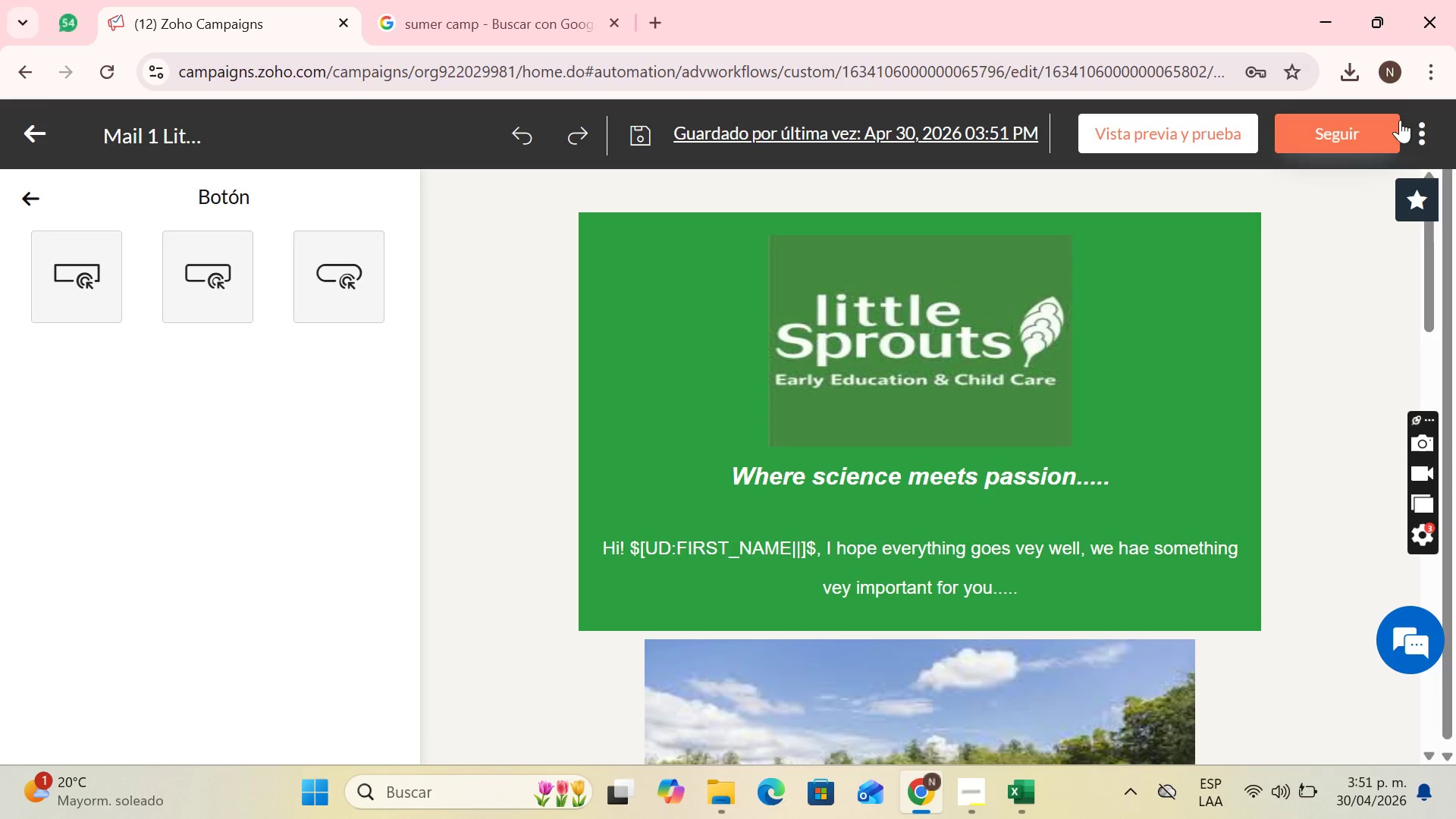 
left_click([1424, 119])
 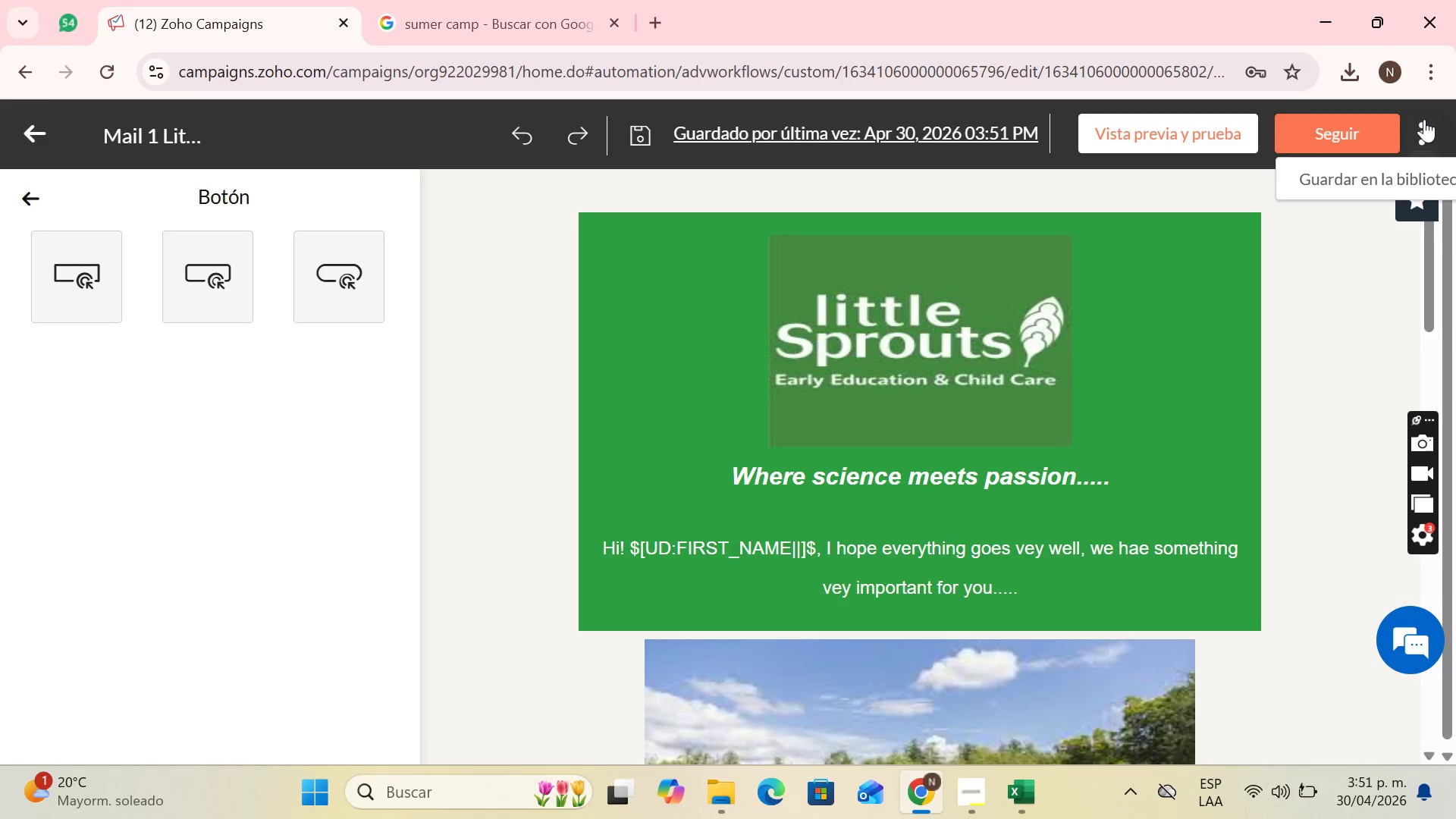 
left_click([1424, 119])
 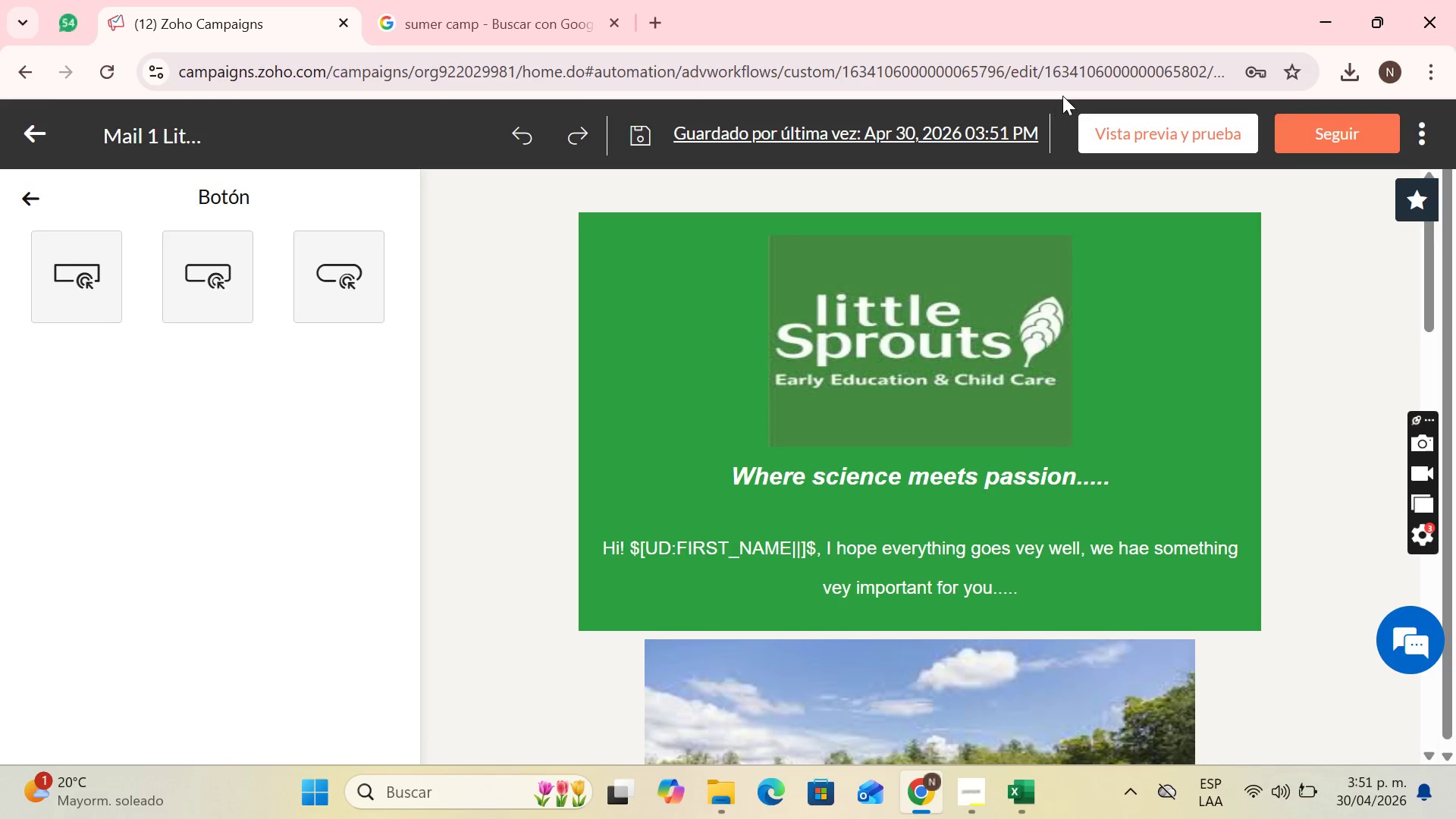 
left_click([1348, 137])
 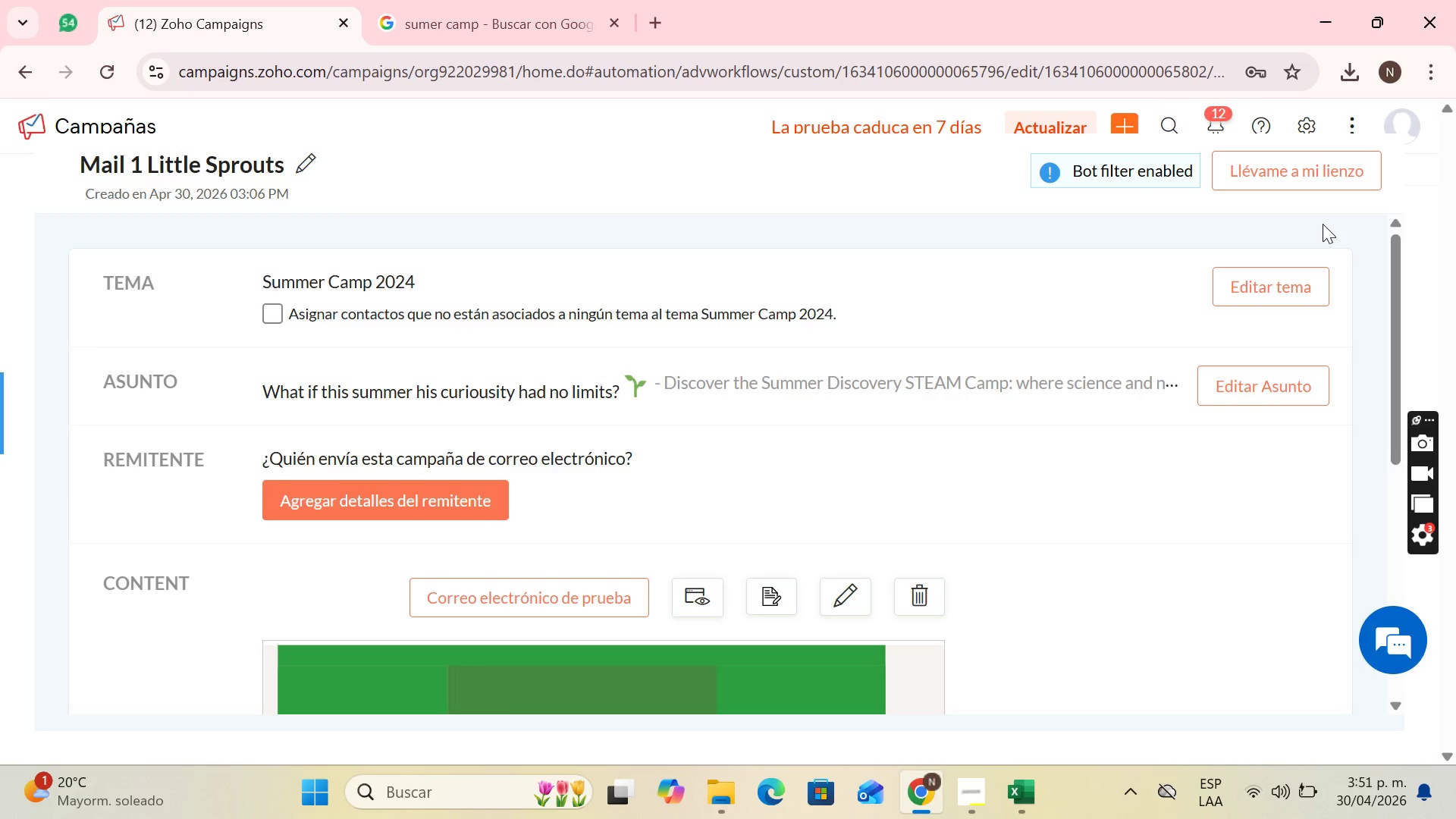 
wait(6.23)
 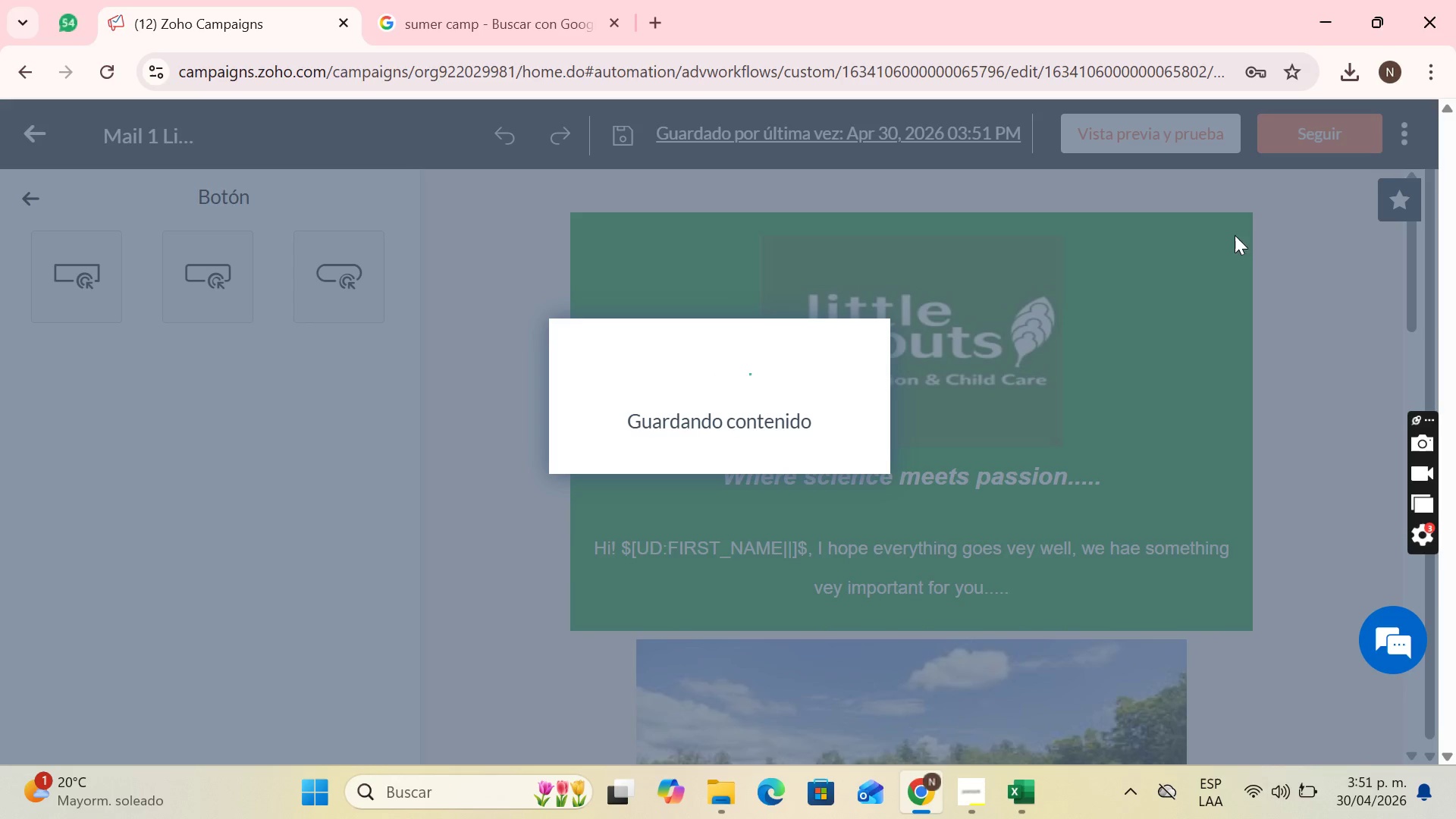 
scroll: coordinate [1042, 359], scroll_direction: down, amount: 8.0
 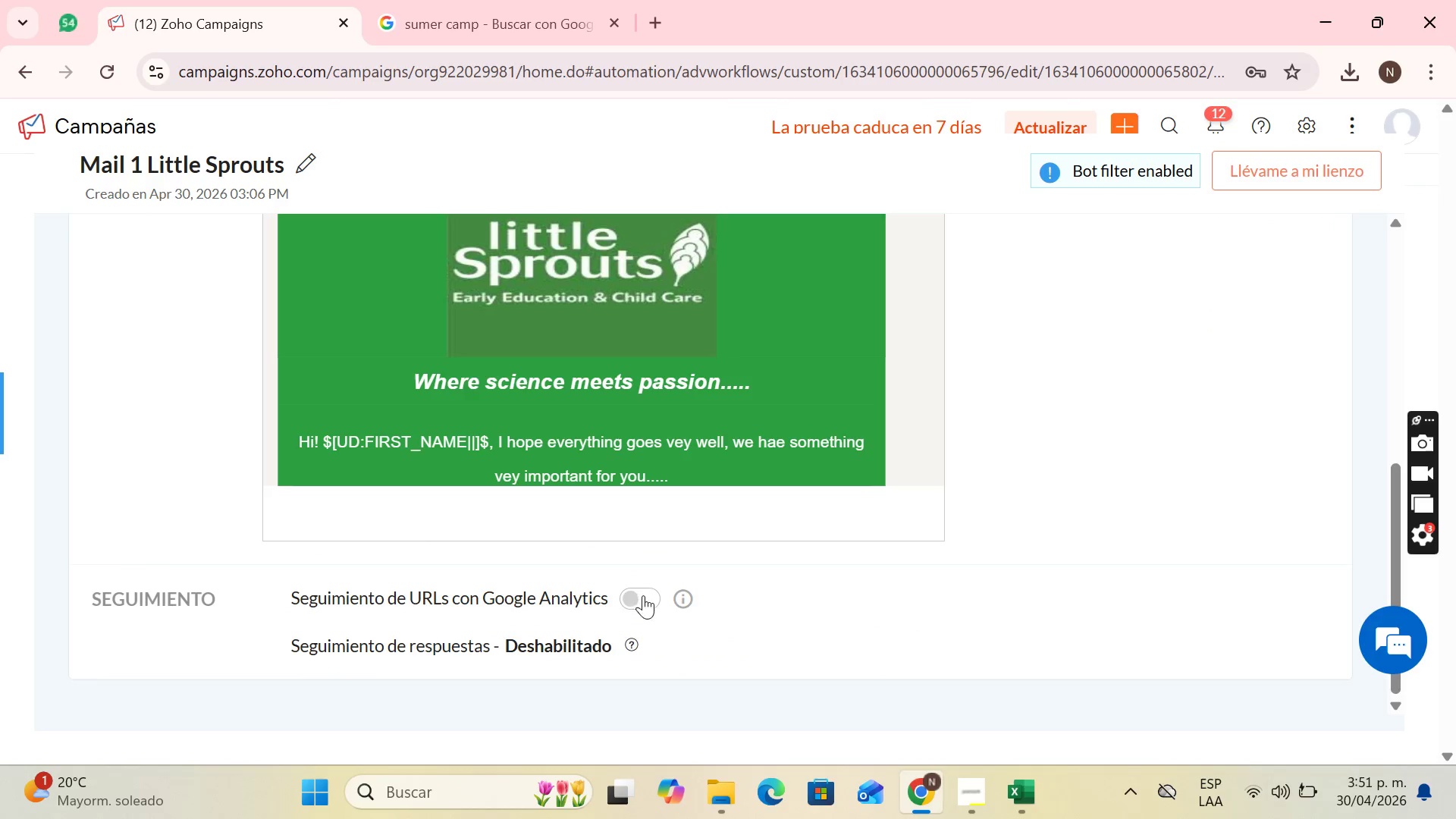 
left_click([636, 598])
 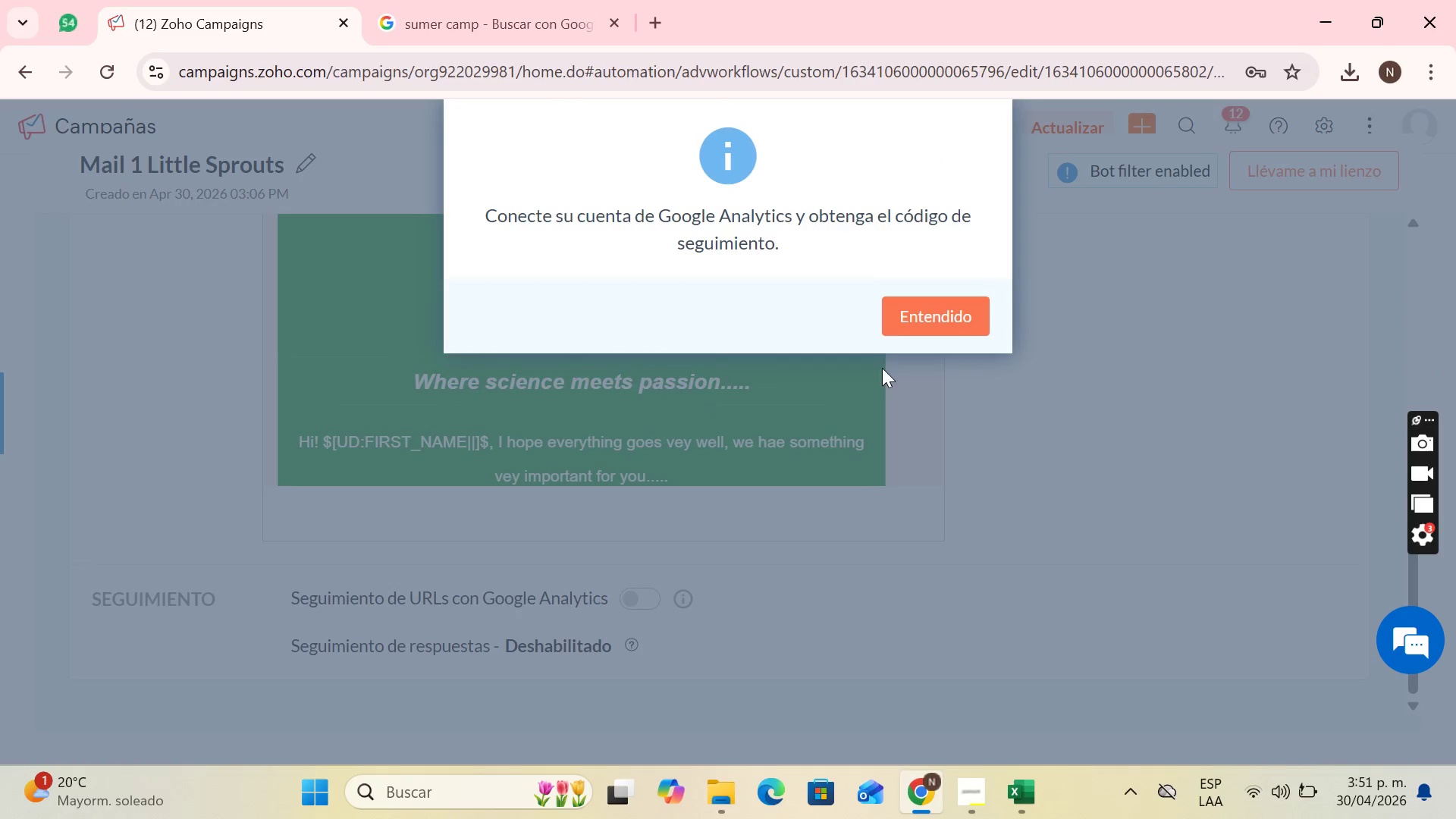 
left_click([911, 307])
 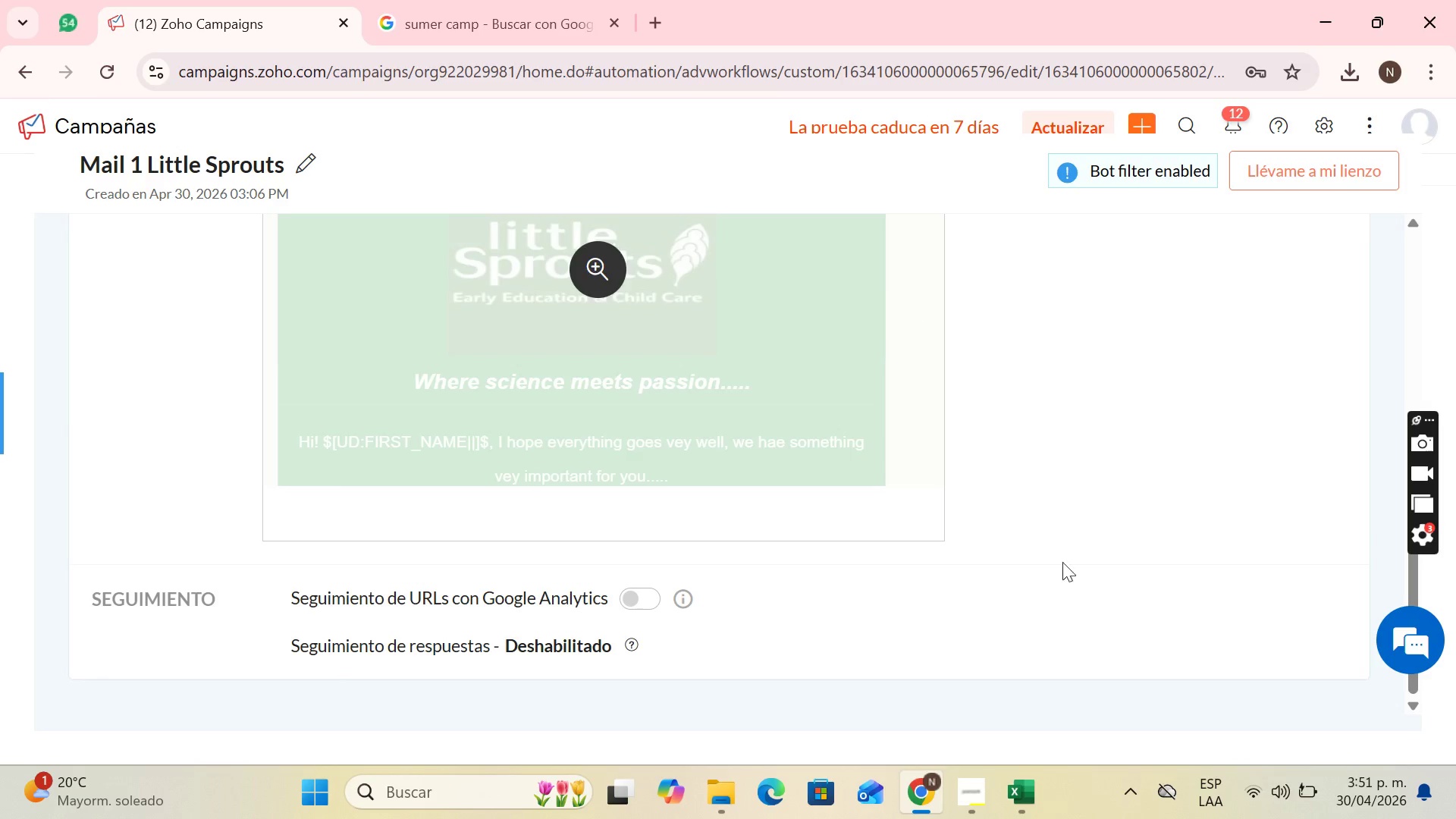 
scroll: coordinate [1231, 332], scroll_direction: up, amount: 4.0
 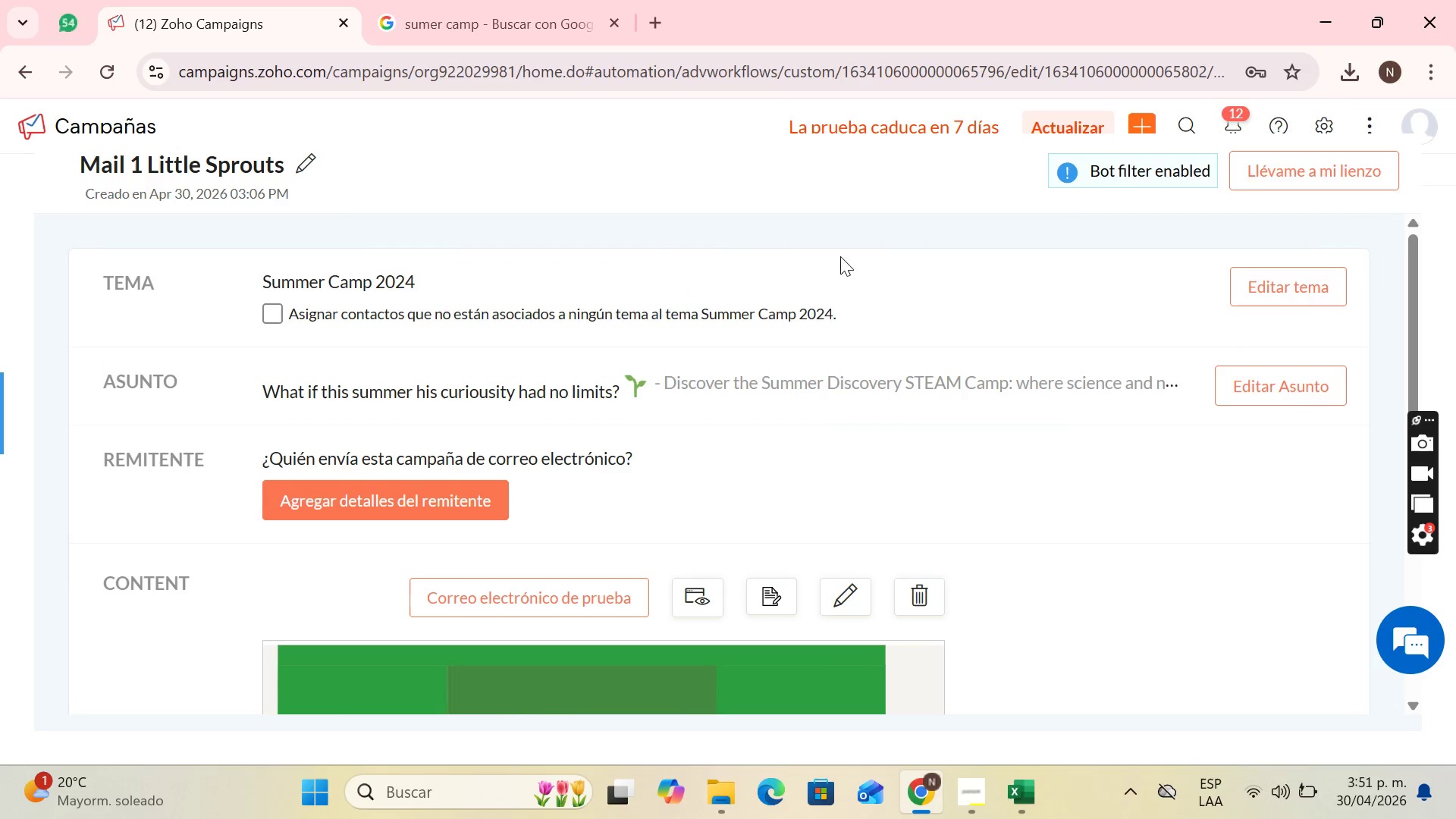 
left_click([1295, 172])
 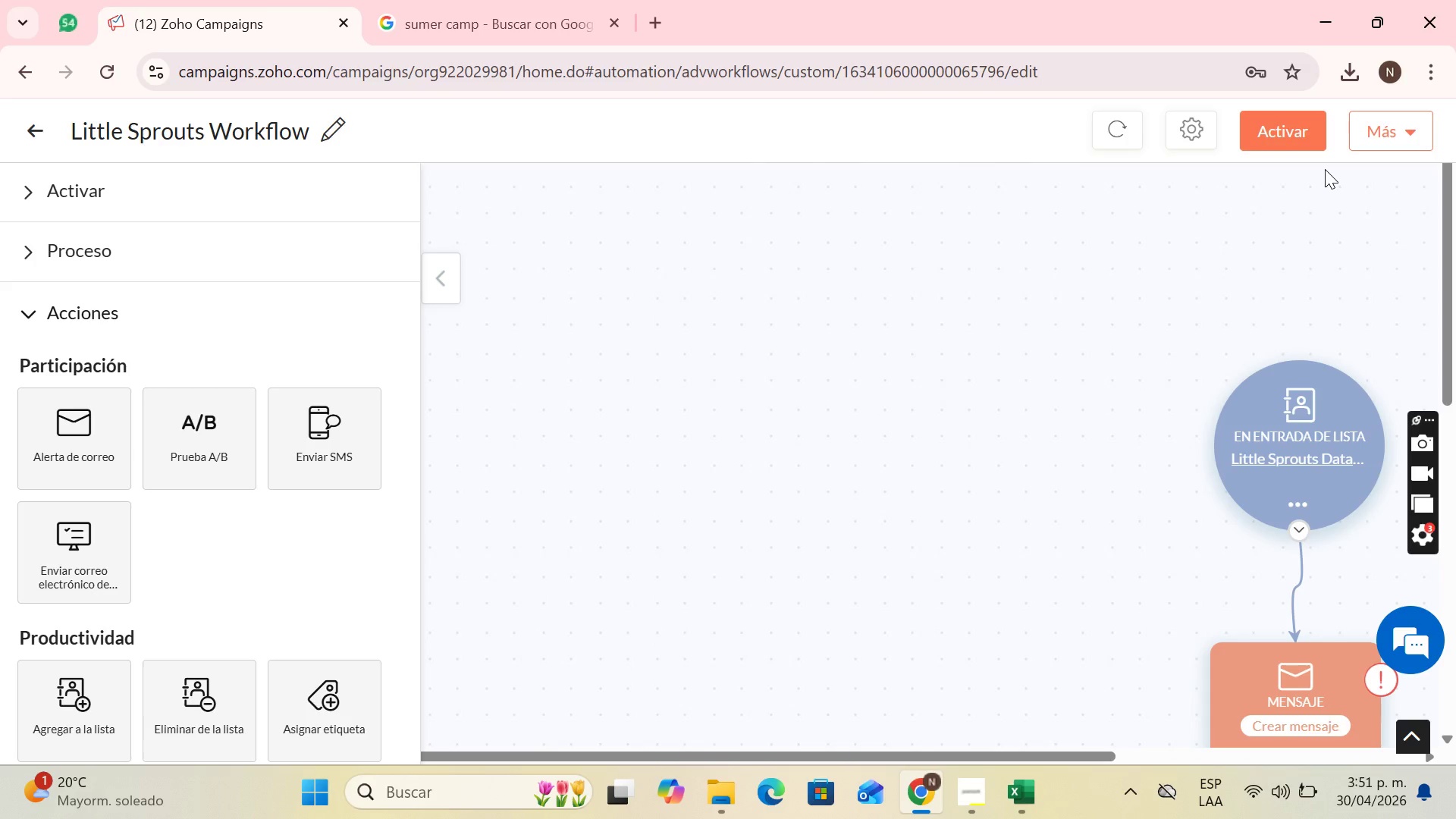 
wait(10.33)
 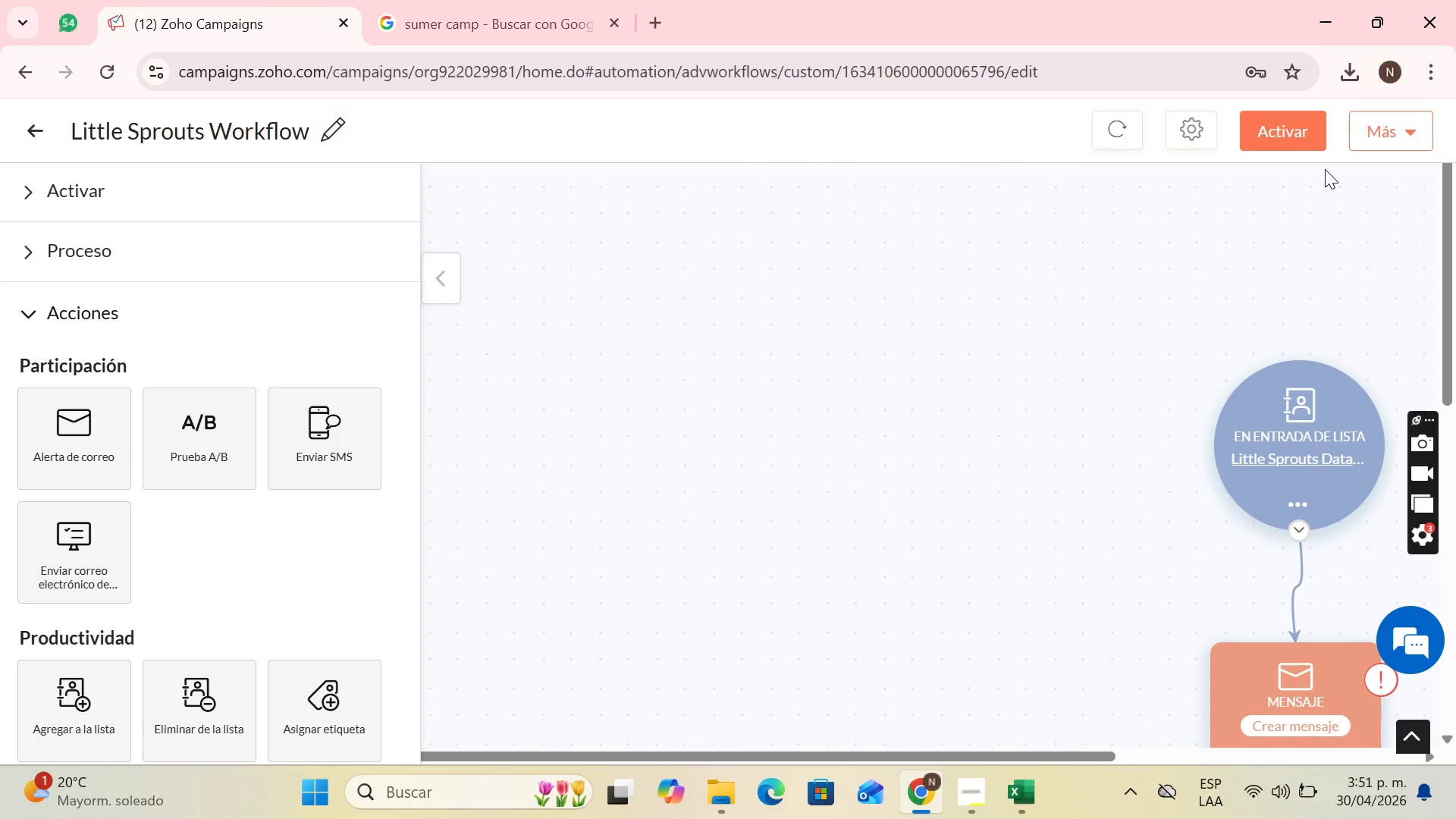 
scroll: coordinate [1241, 413], scroll_direction: down, amount: 3.0
 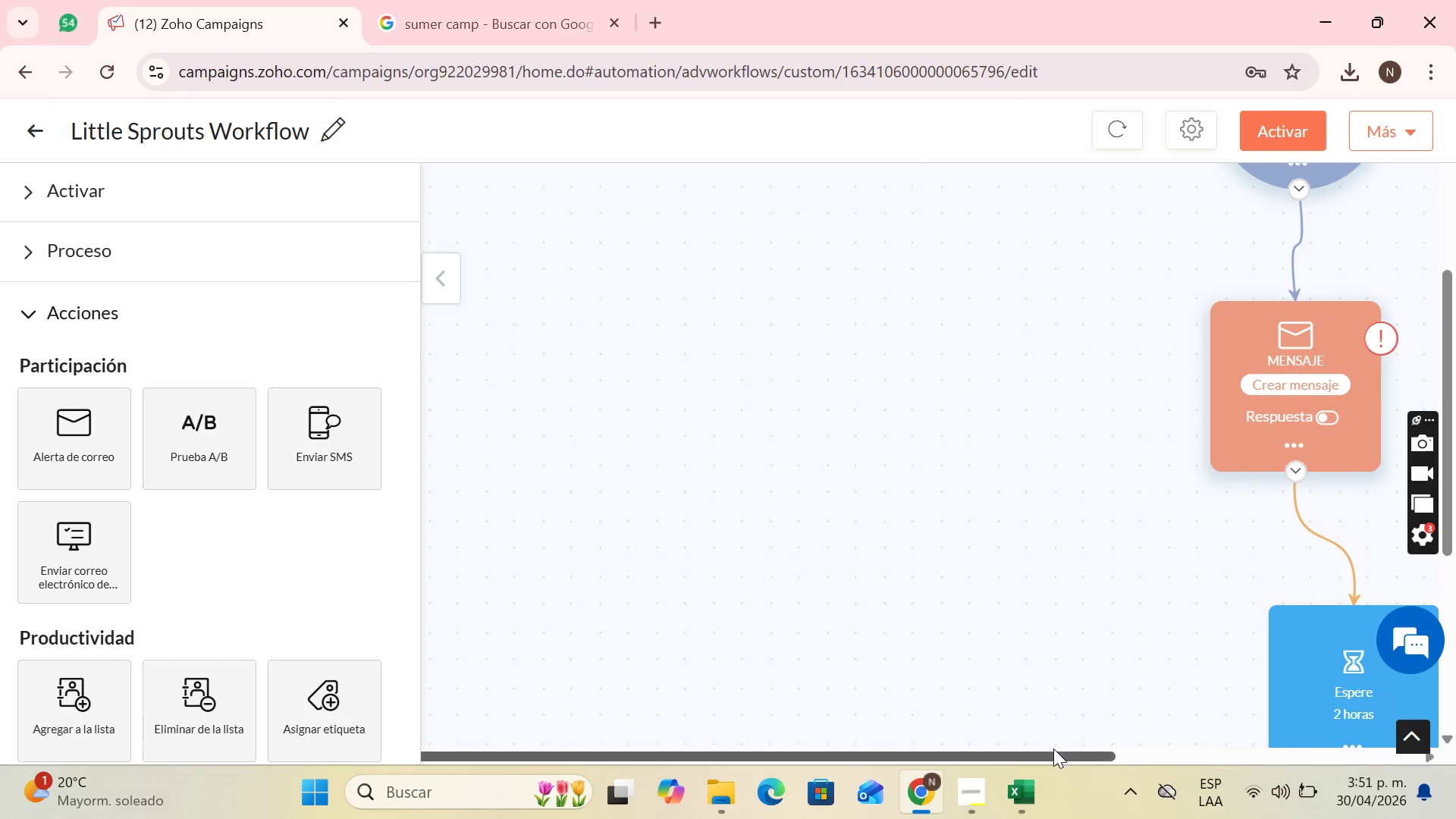 
left_click_drag(start_coordinate=[1050, 755], to_coordinate=[1229, 740])
 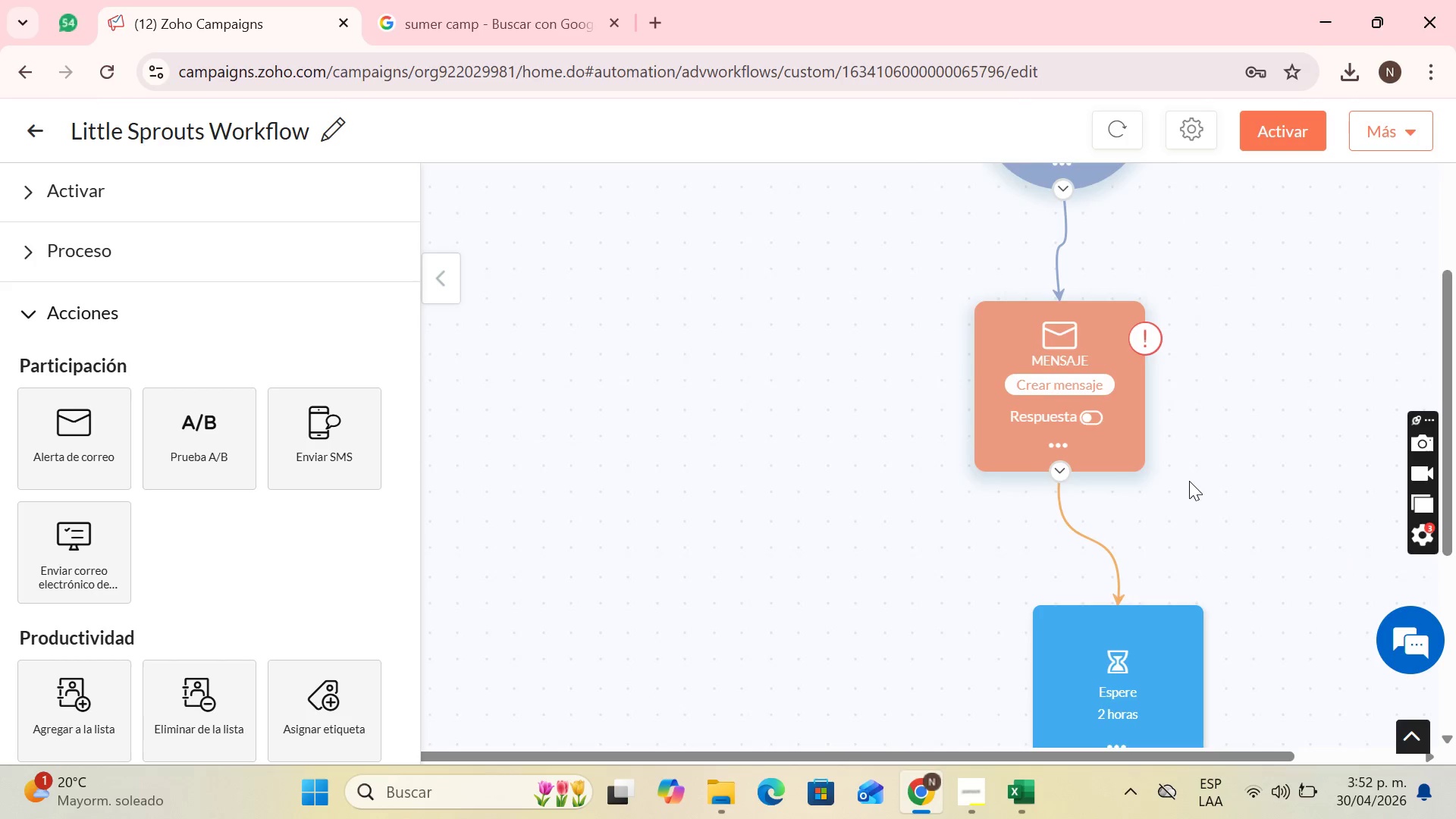 
scroll: coordinate [1125, 436], scroll_direction: down, amount: 3.0
 